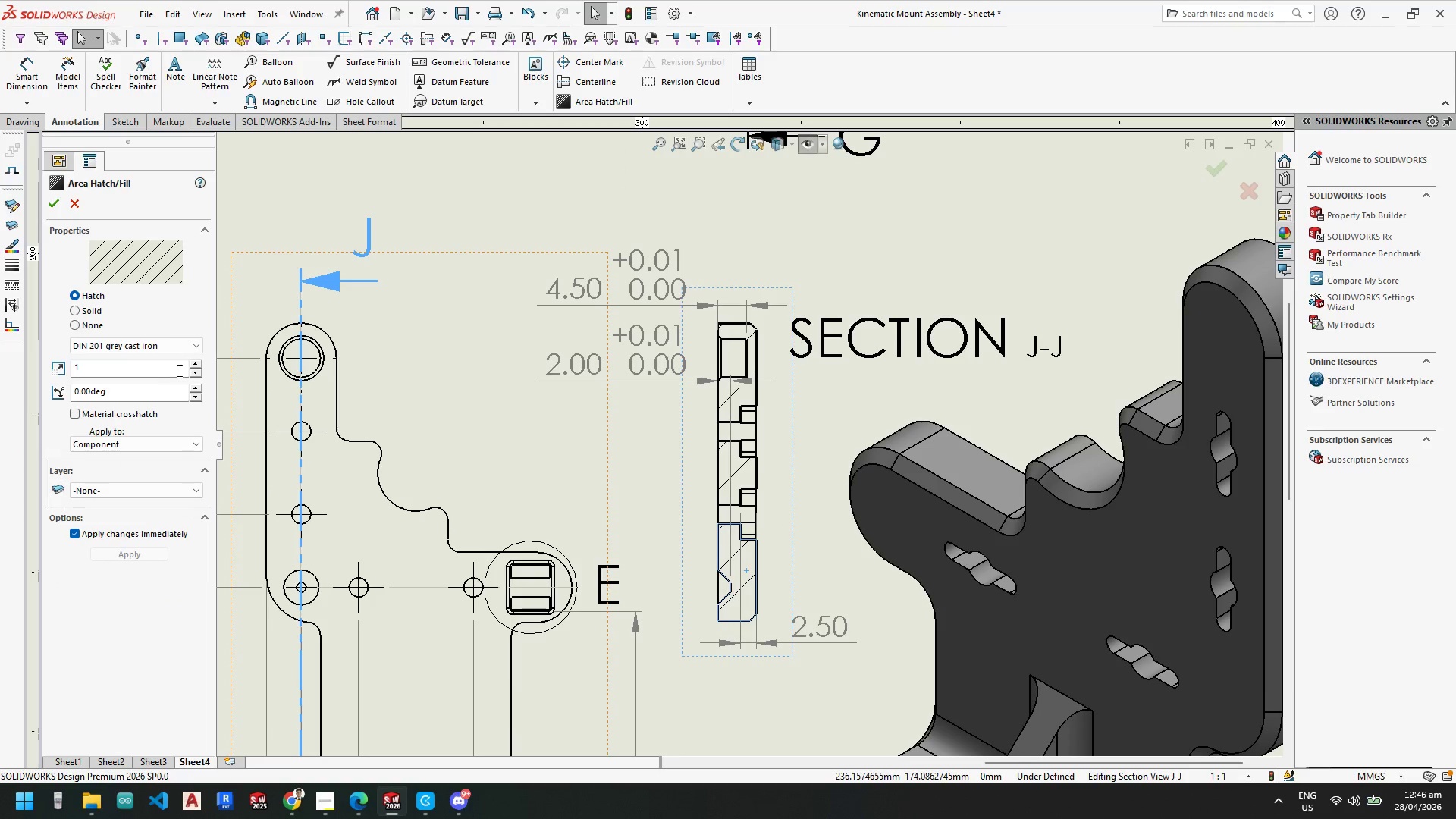 
double_click([196, 362])
 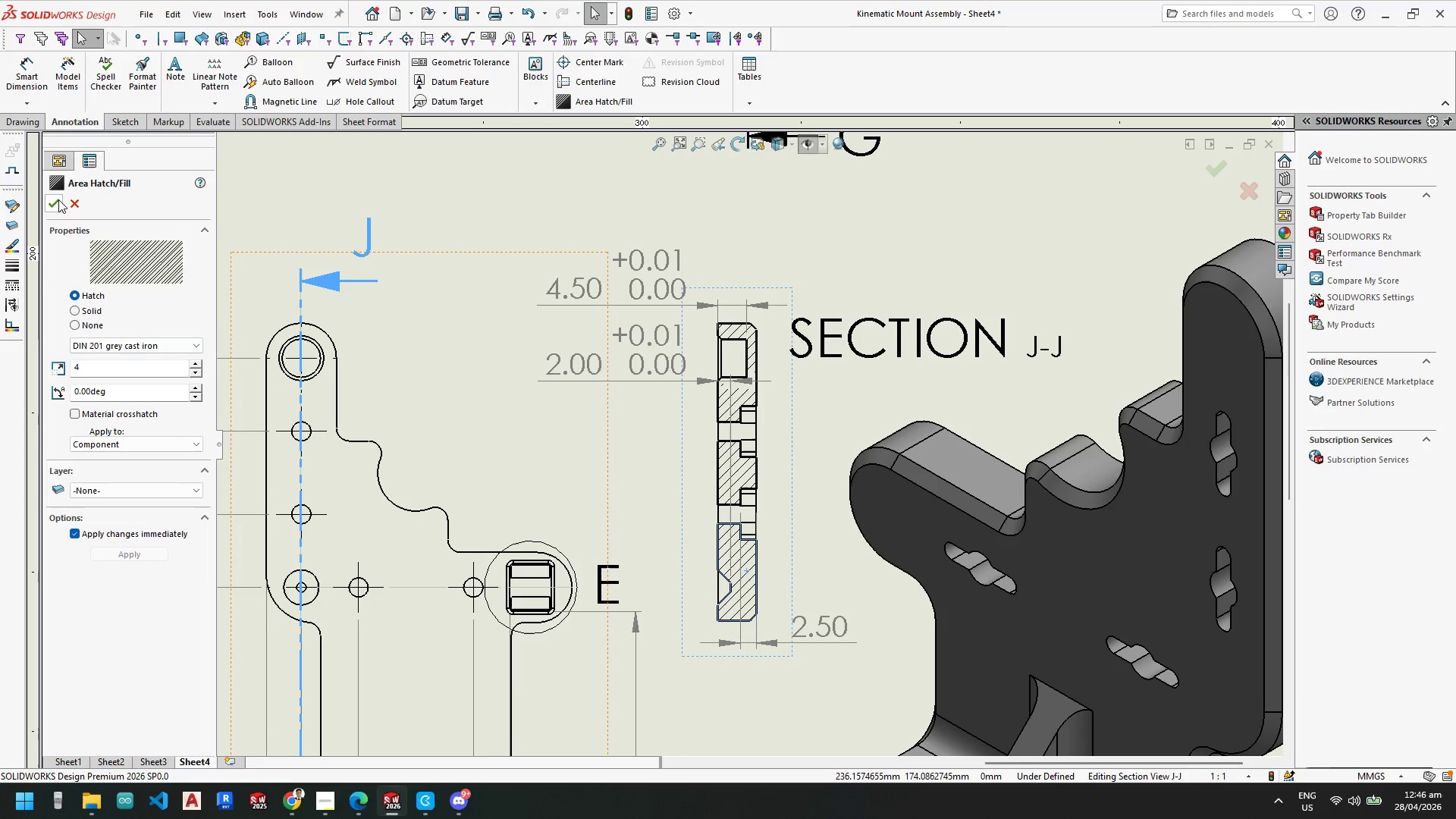 
left_click([56, 205])
 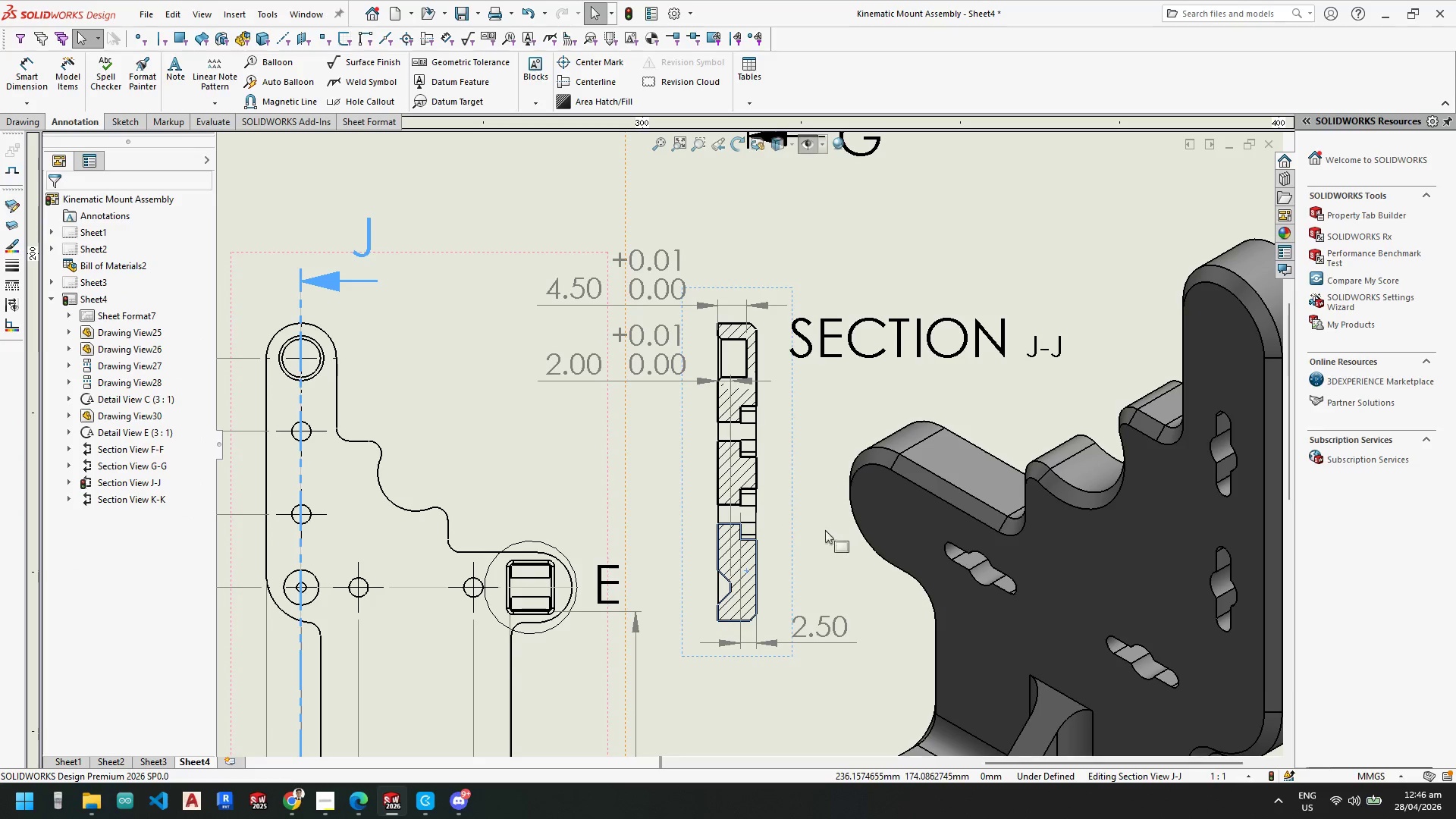 
left_click([799, 531])
 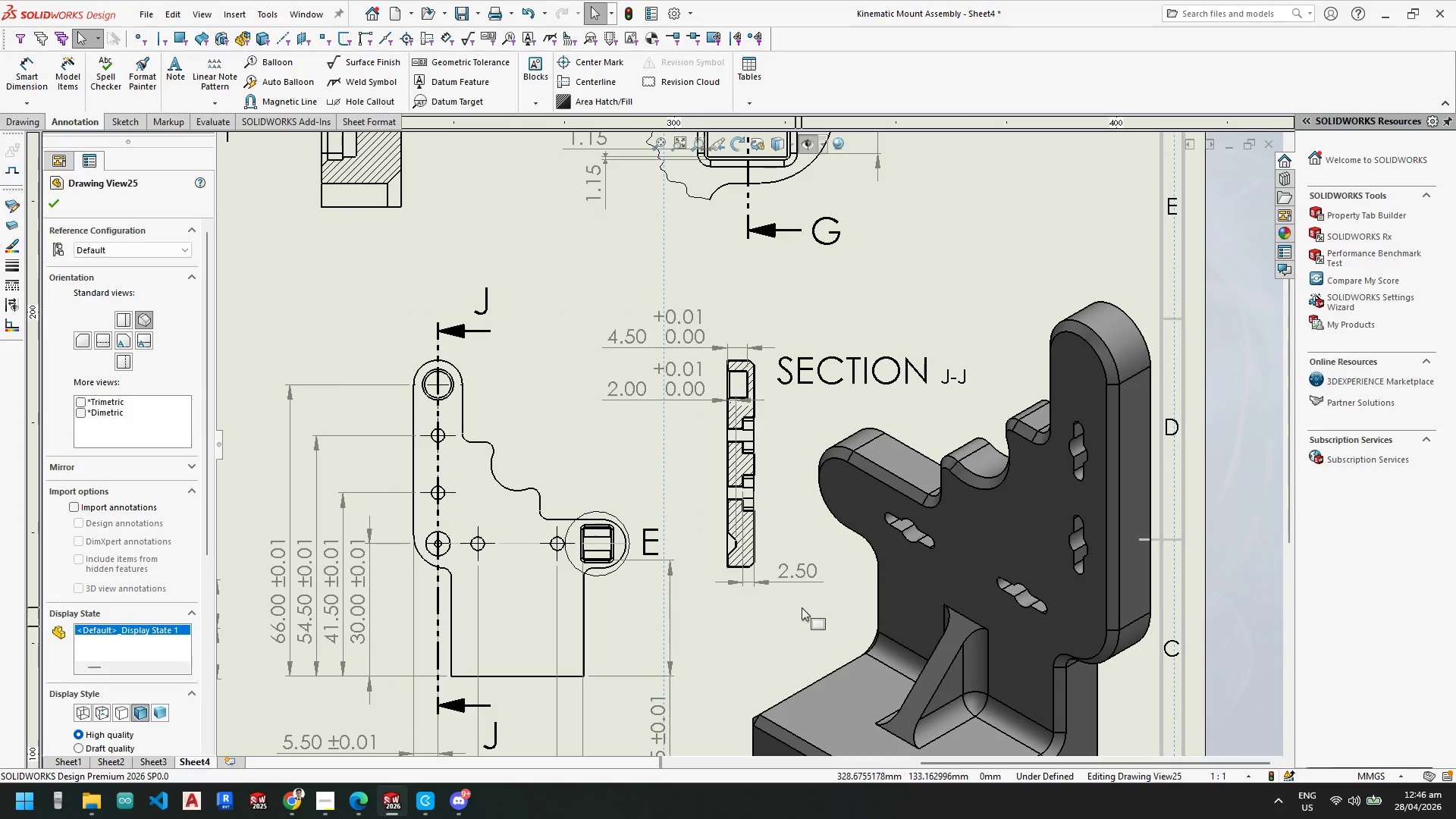 
scroll: coordinate [791, 542], scroll_direction: up, amount: 2.0
 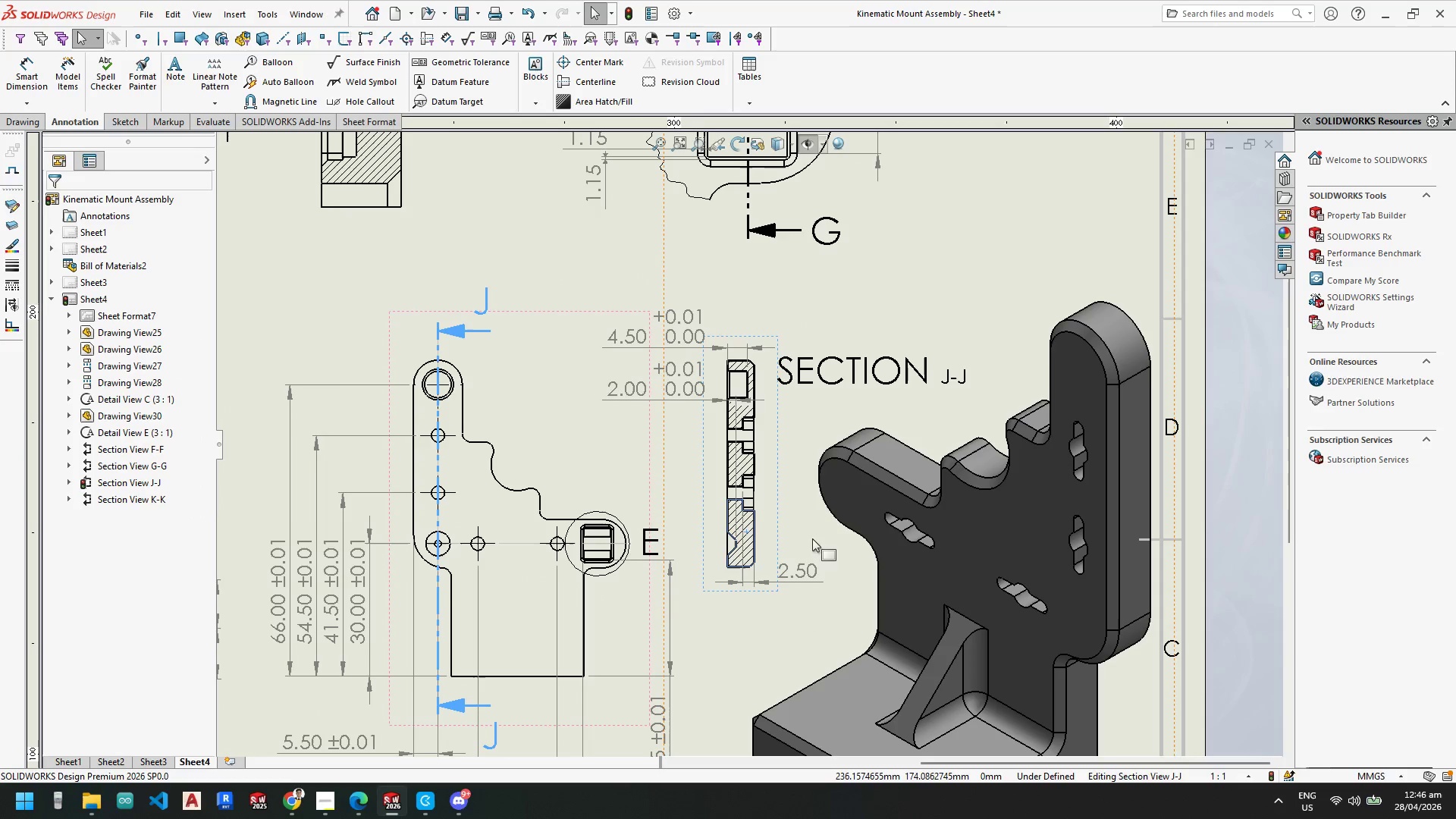 
key(Escape)
 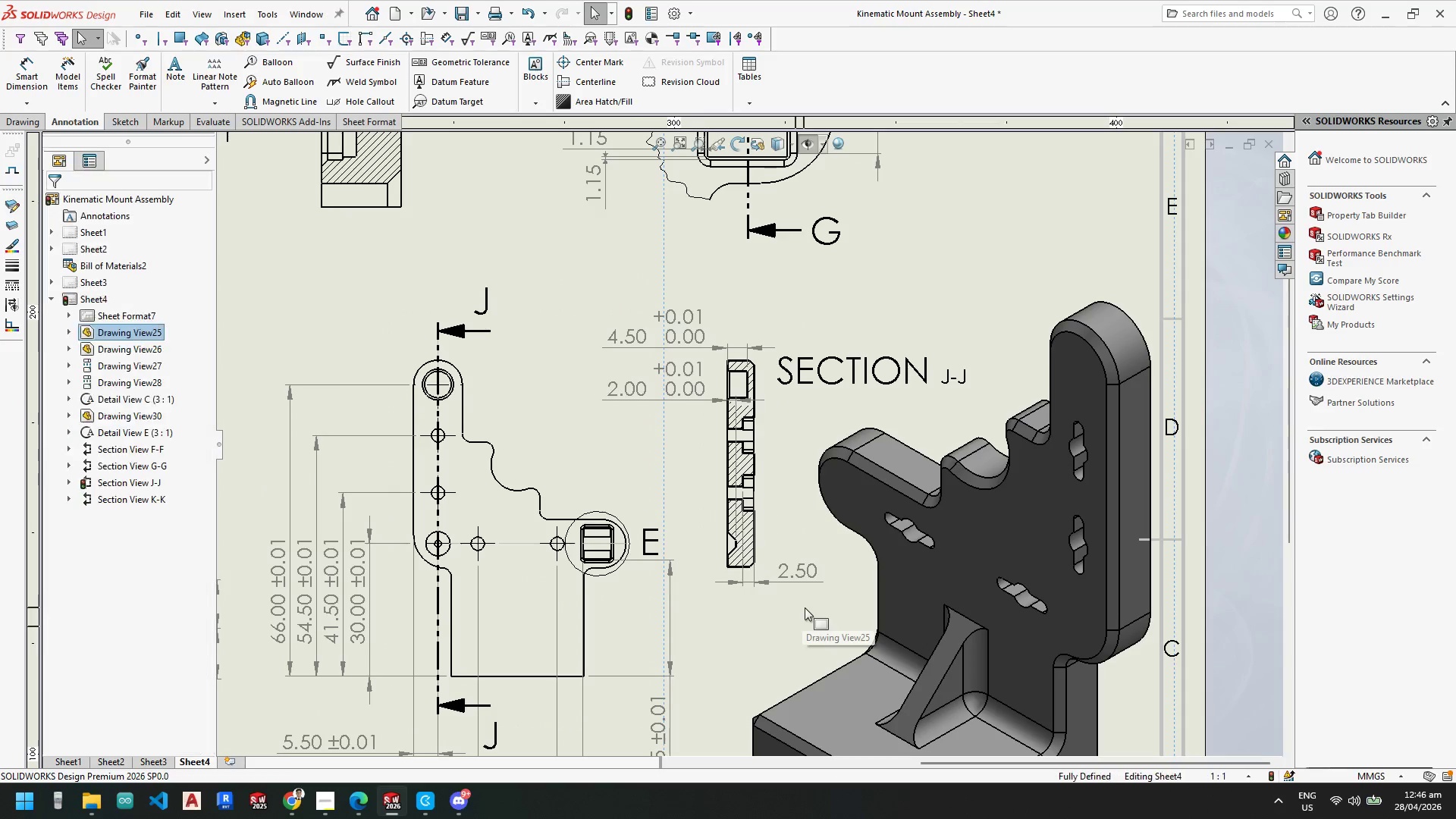 
key(Escape)
 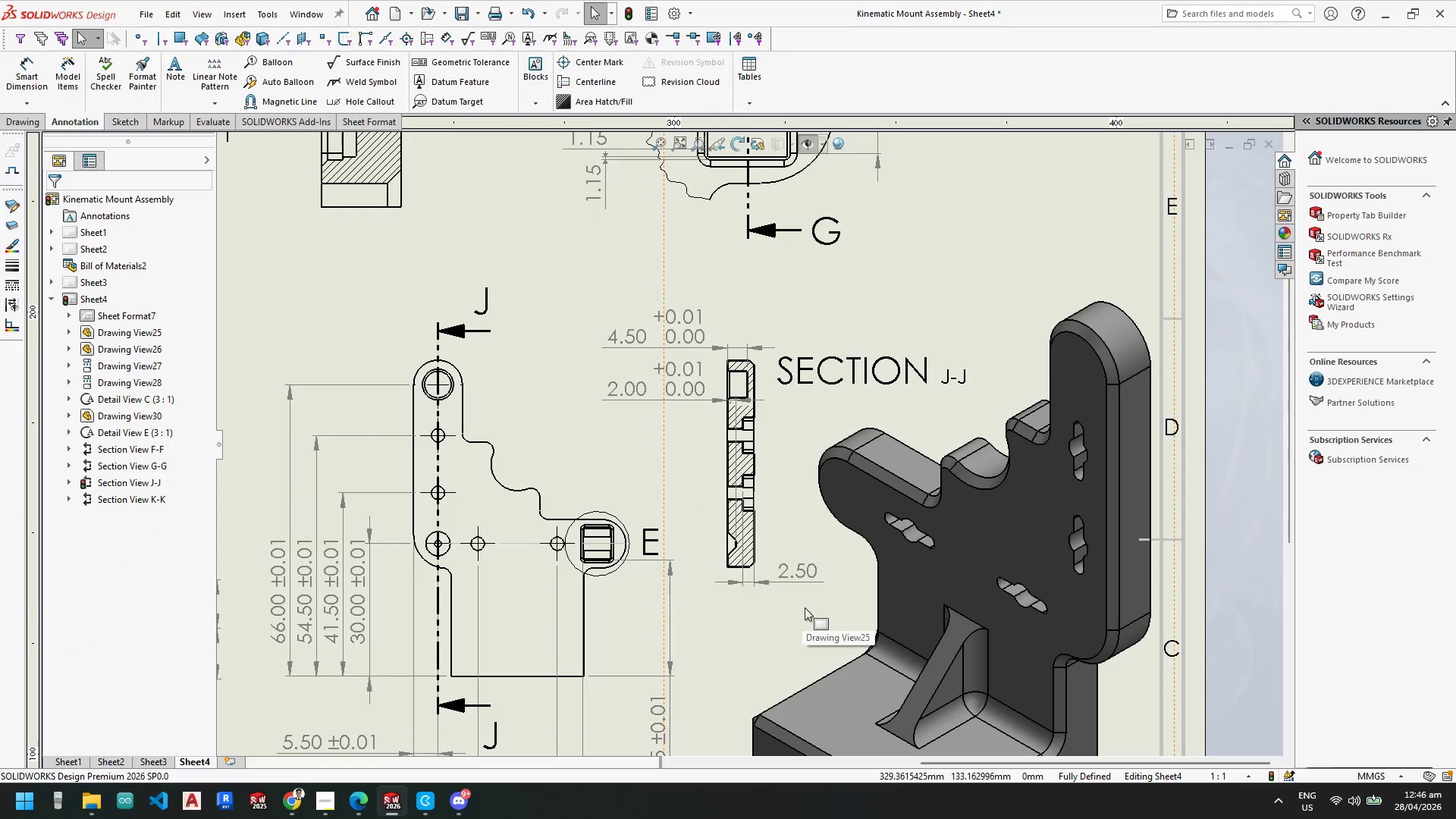 
key(Escape)
 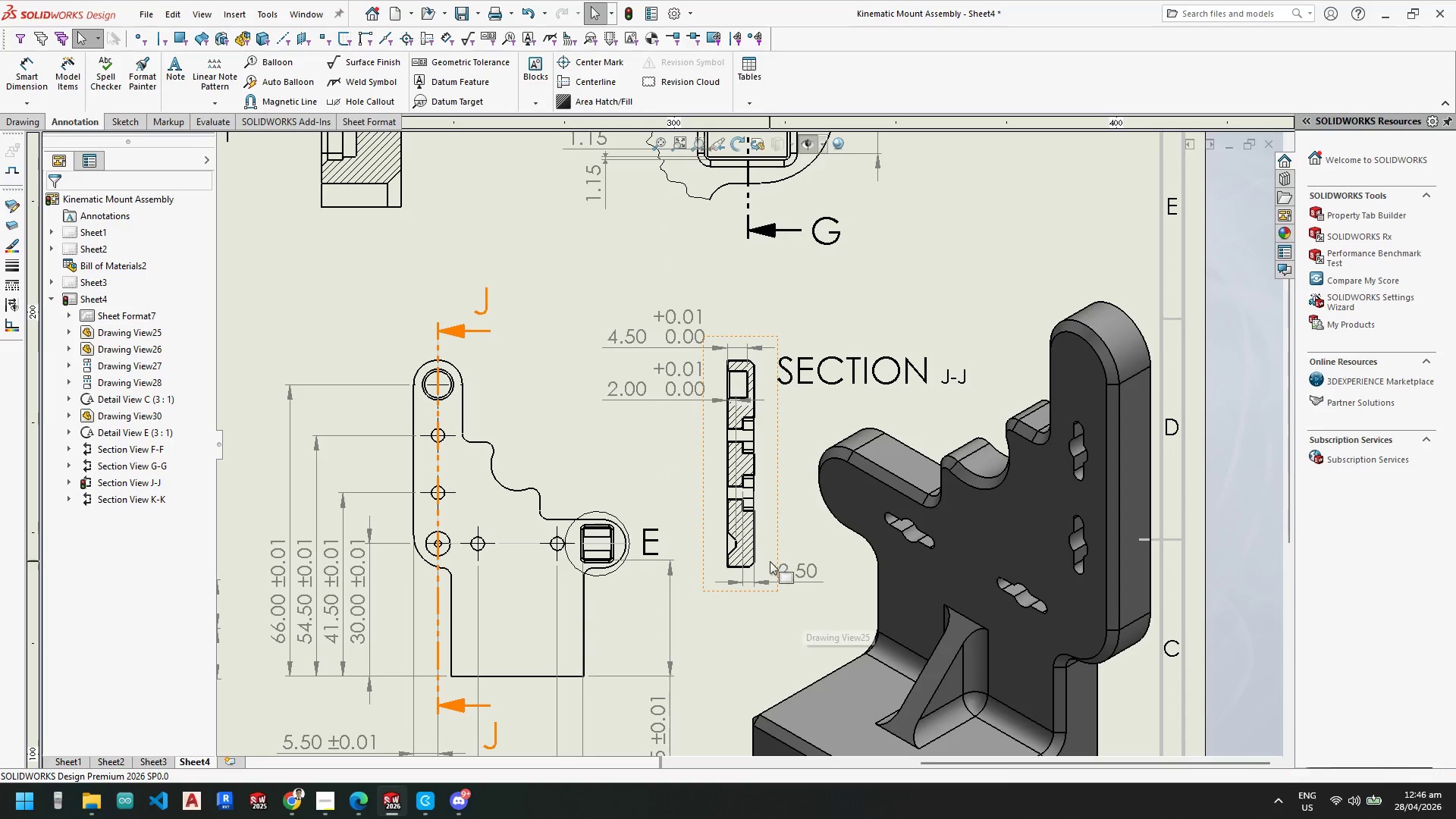 
scroll: coordinate [766, 578], scroll_direction: down, amount: 2.0
 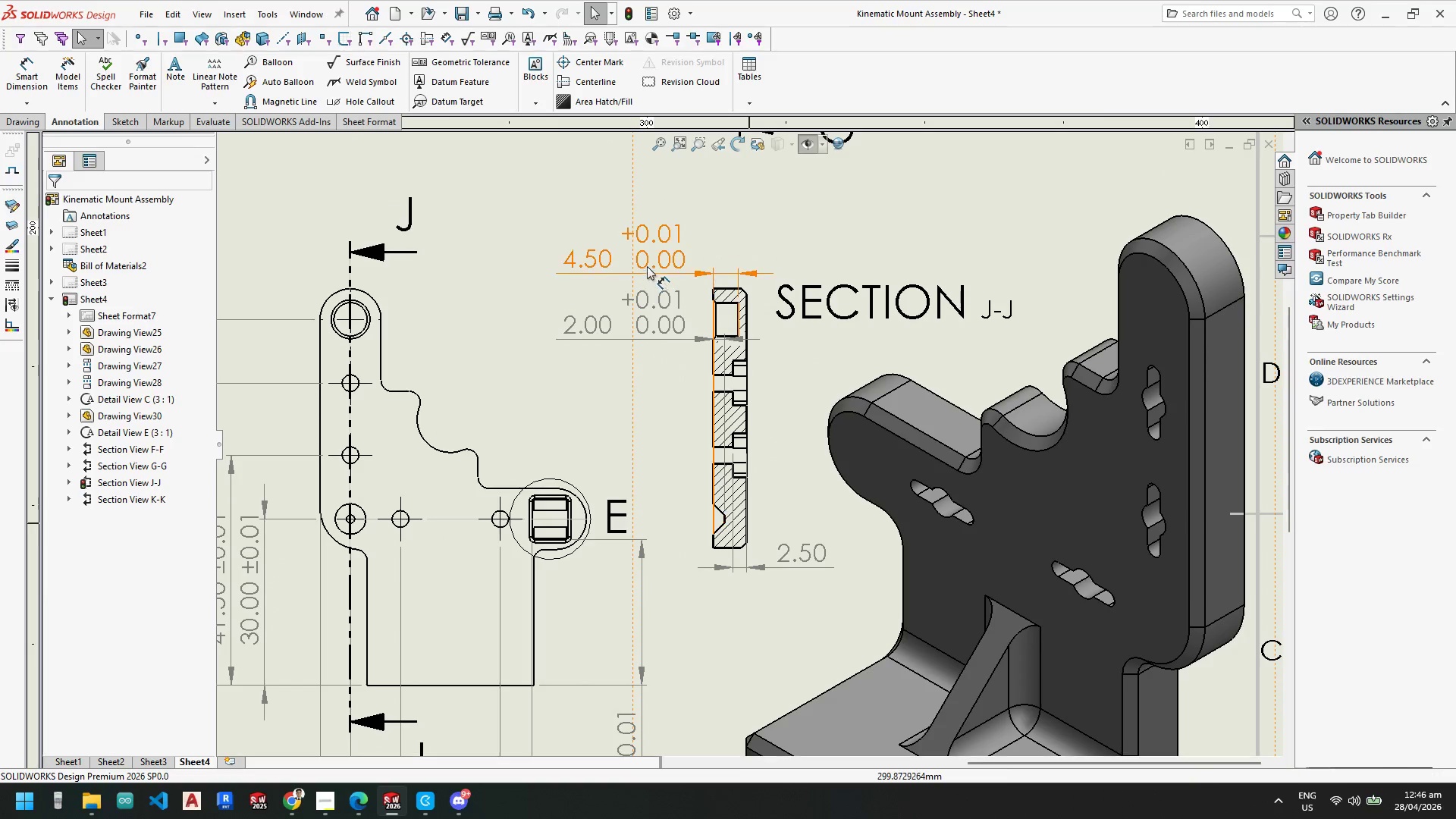 
left_click_drag(start_coordinate=[658, 247], to_coordinate=[659, 236])
 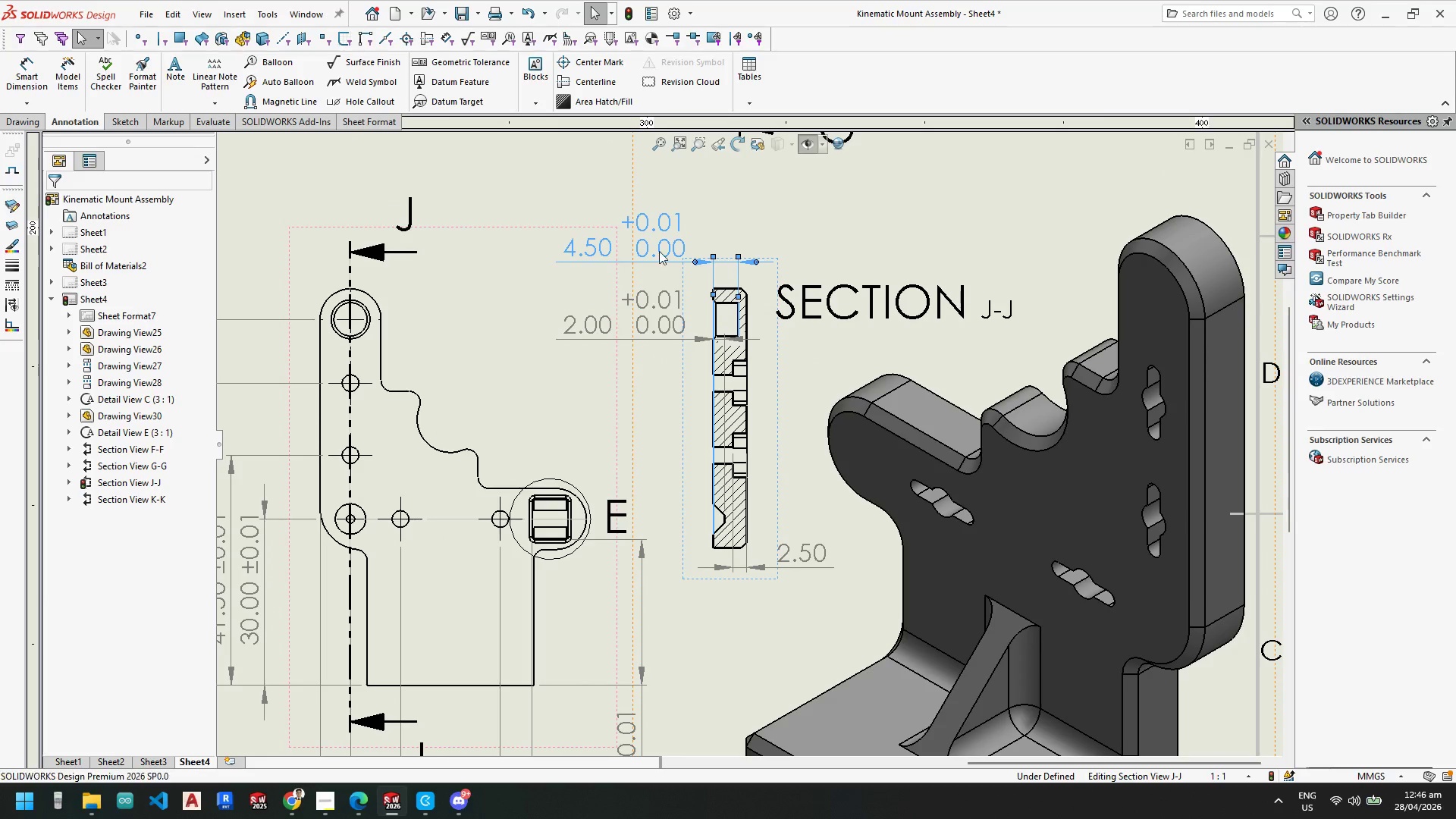 
key(Escape)
 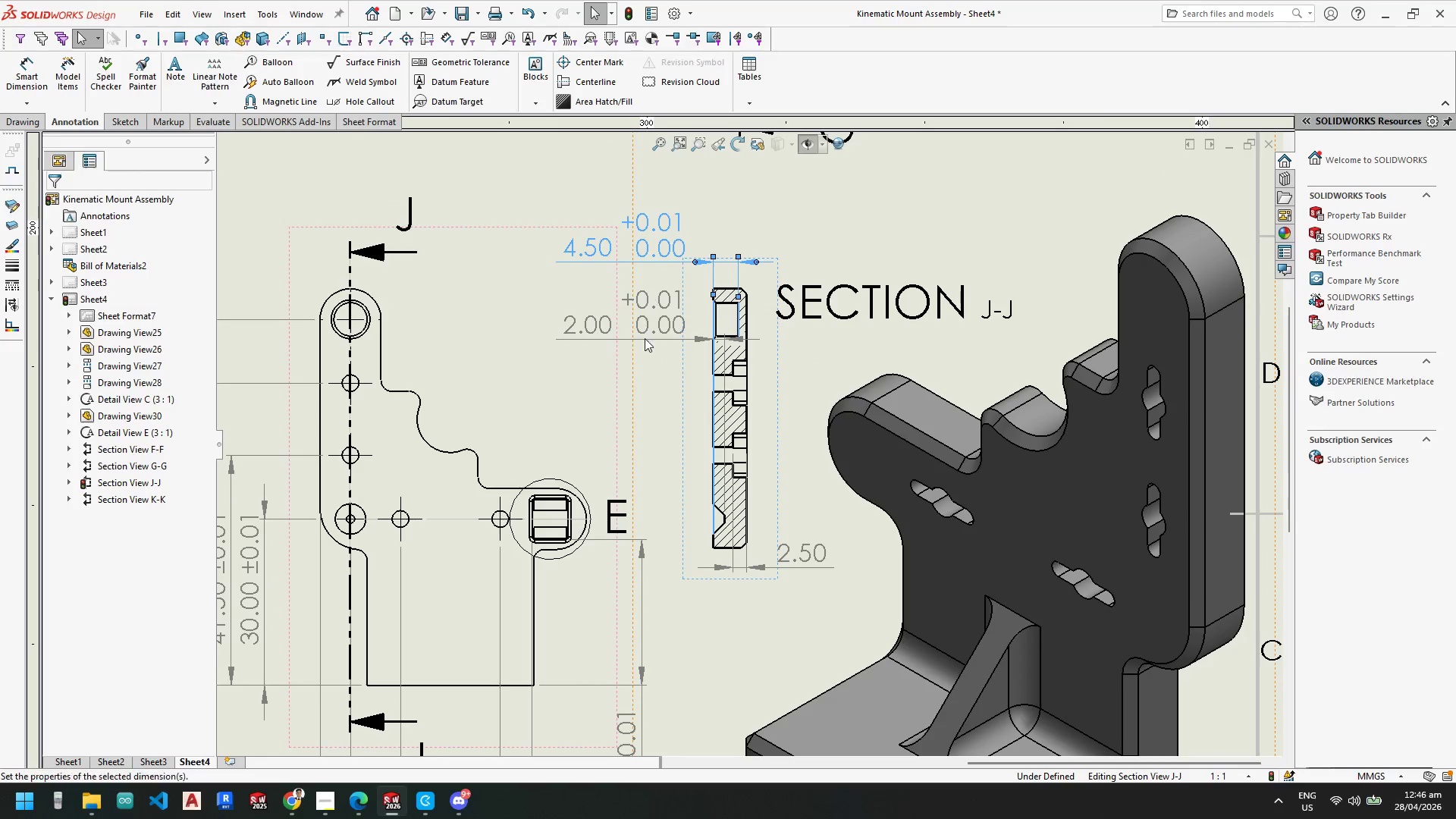 
key(Escape)
 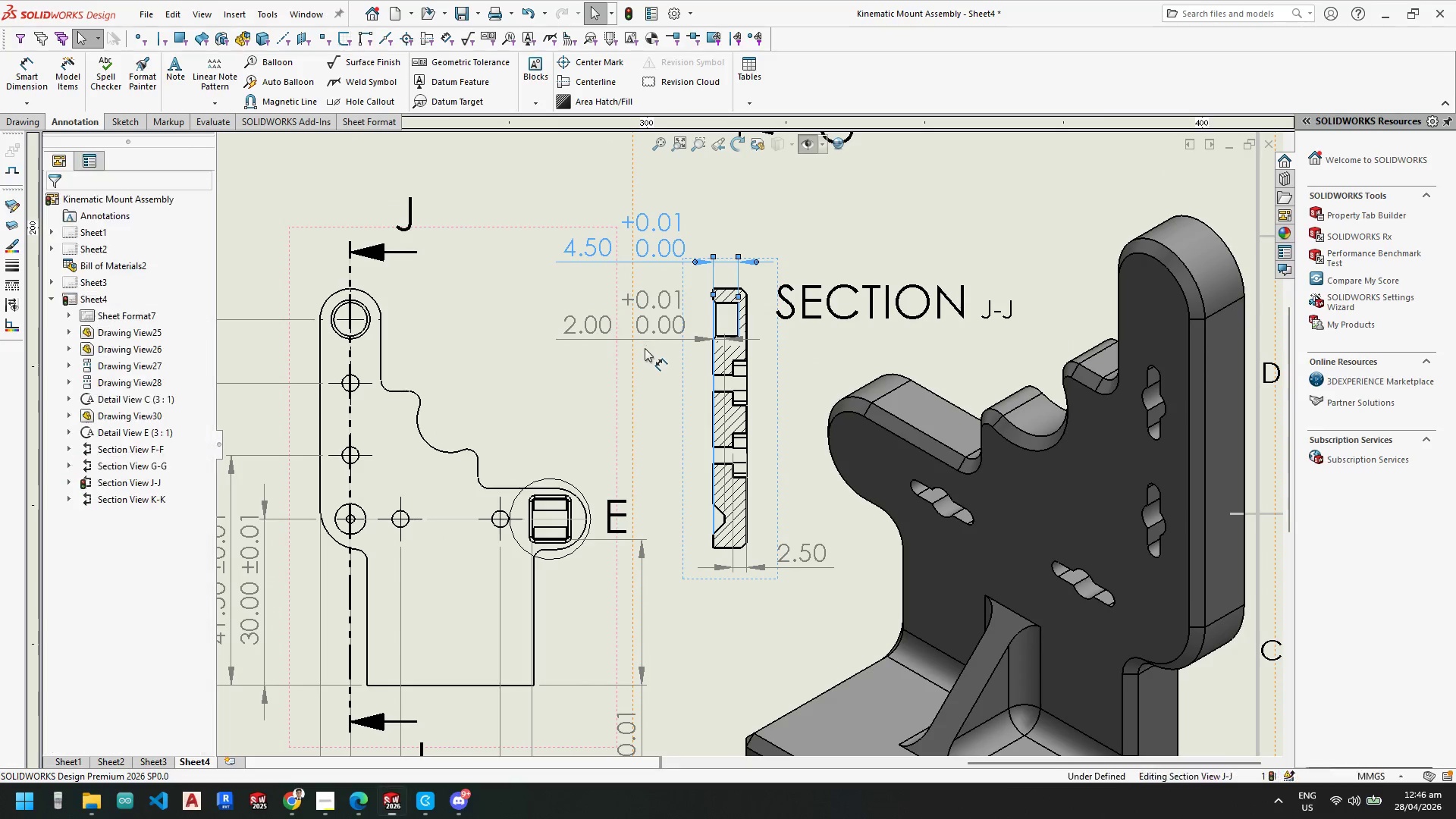 
key(Escape)
 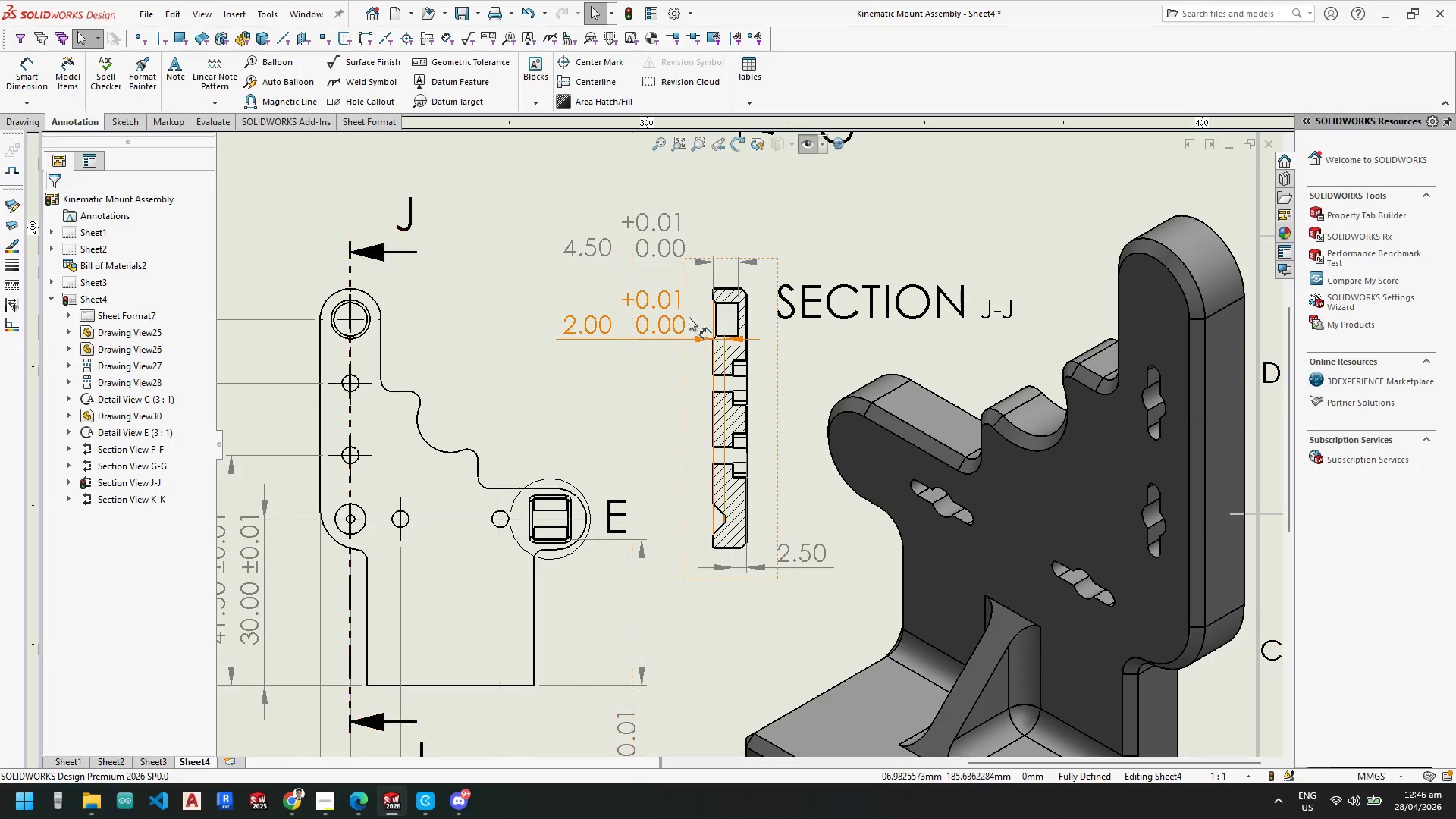 
left_click_drag(start_coordinate=[689, 376], to_coordinate=[693, 343])
 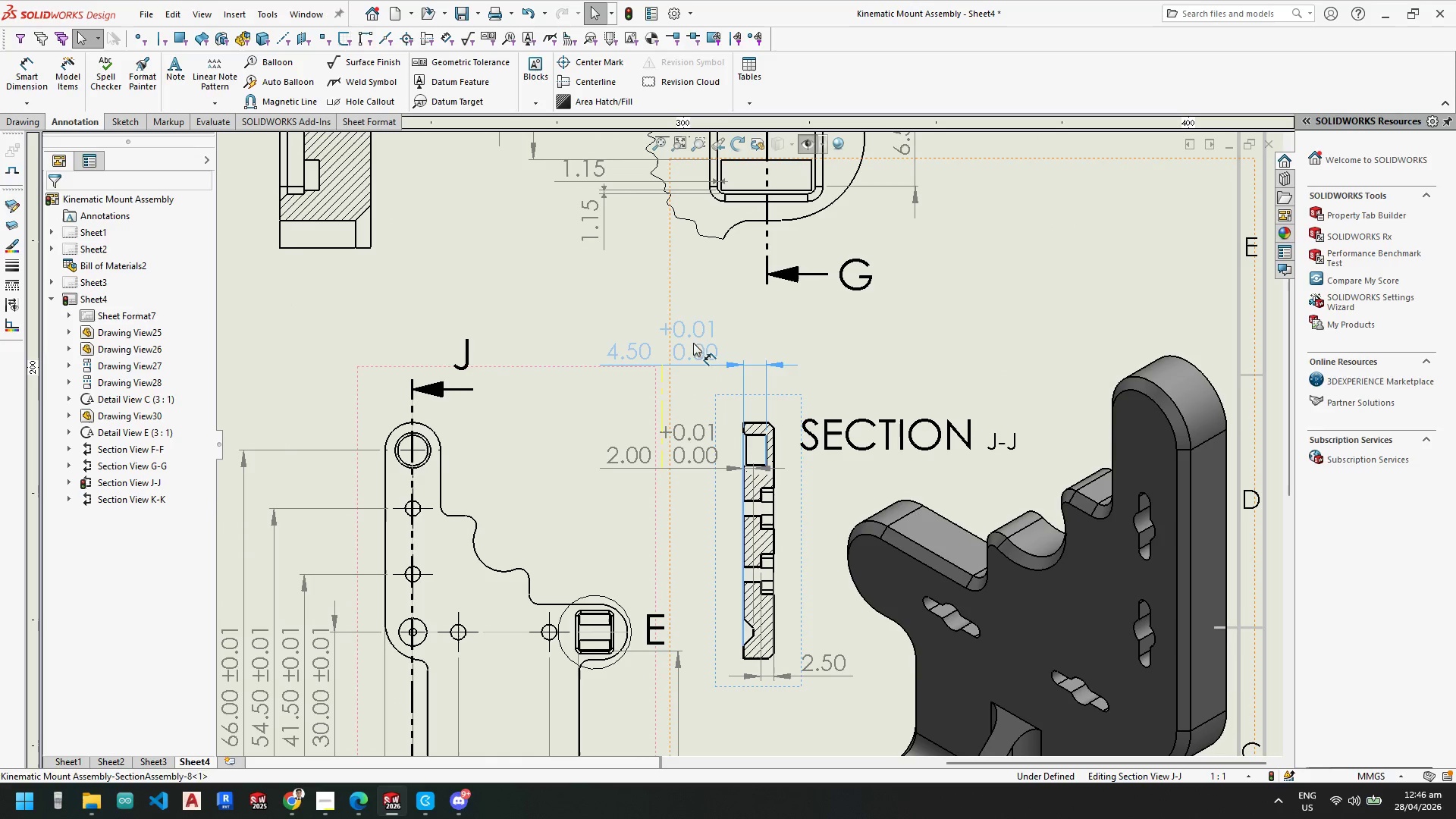 
scroll: coordinate [714, 306], scroll_direction: down, amount: 1.0
 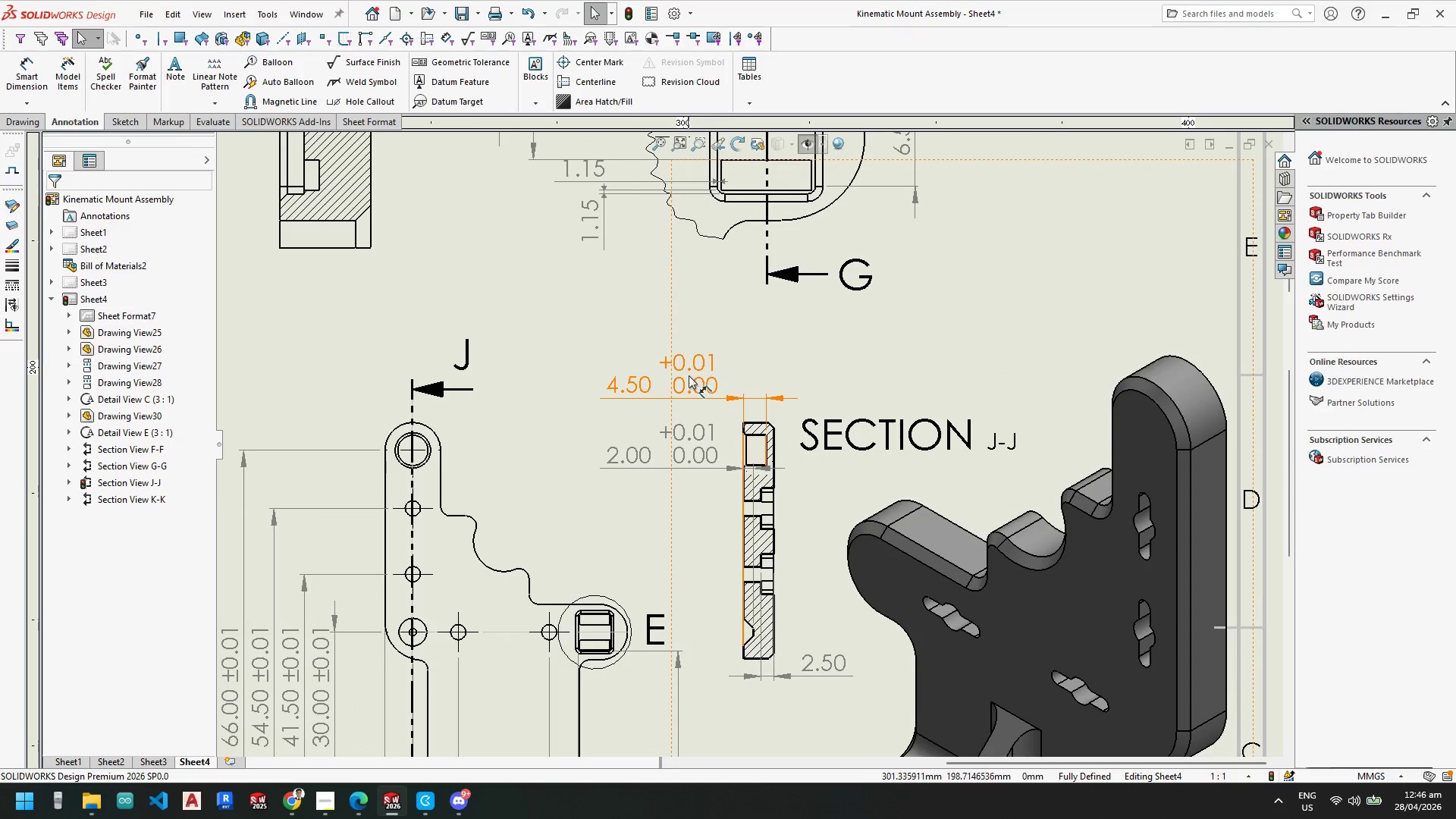 
key(Escape)
 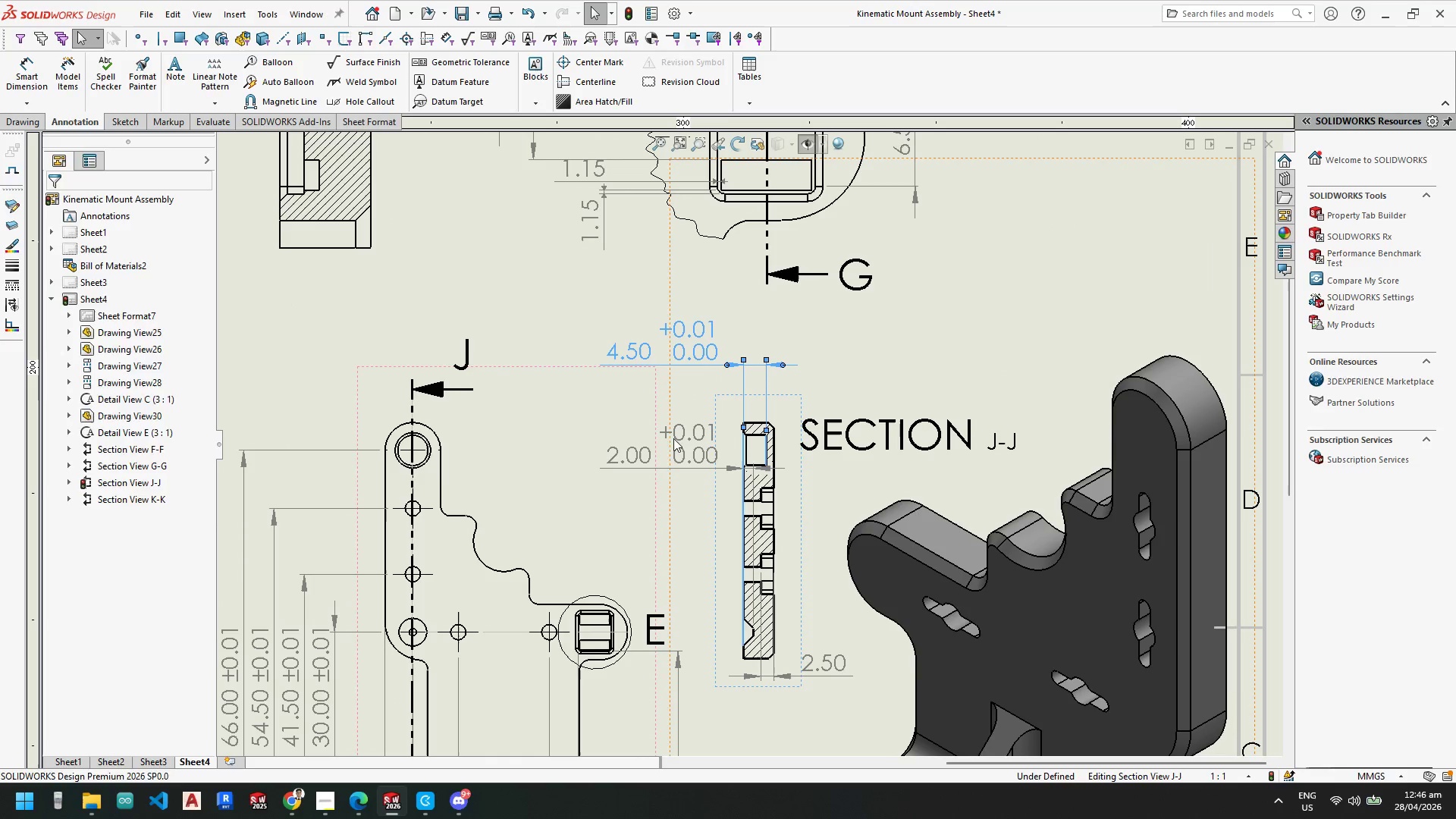 
key(Escape)
 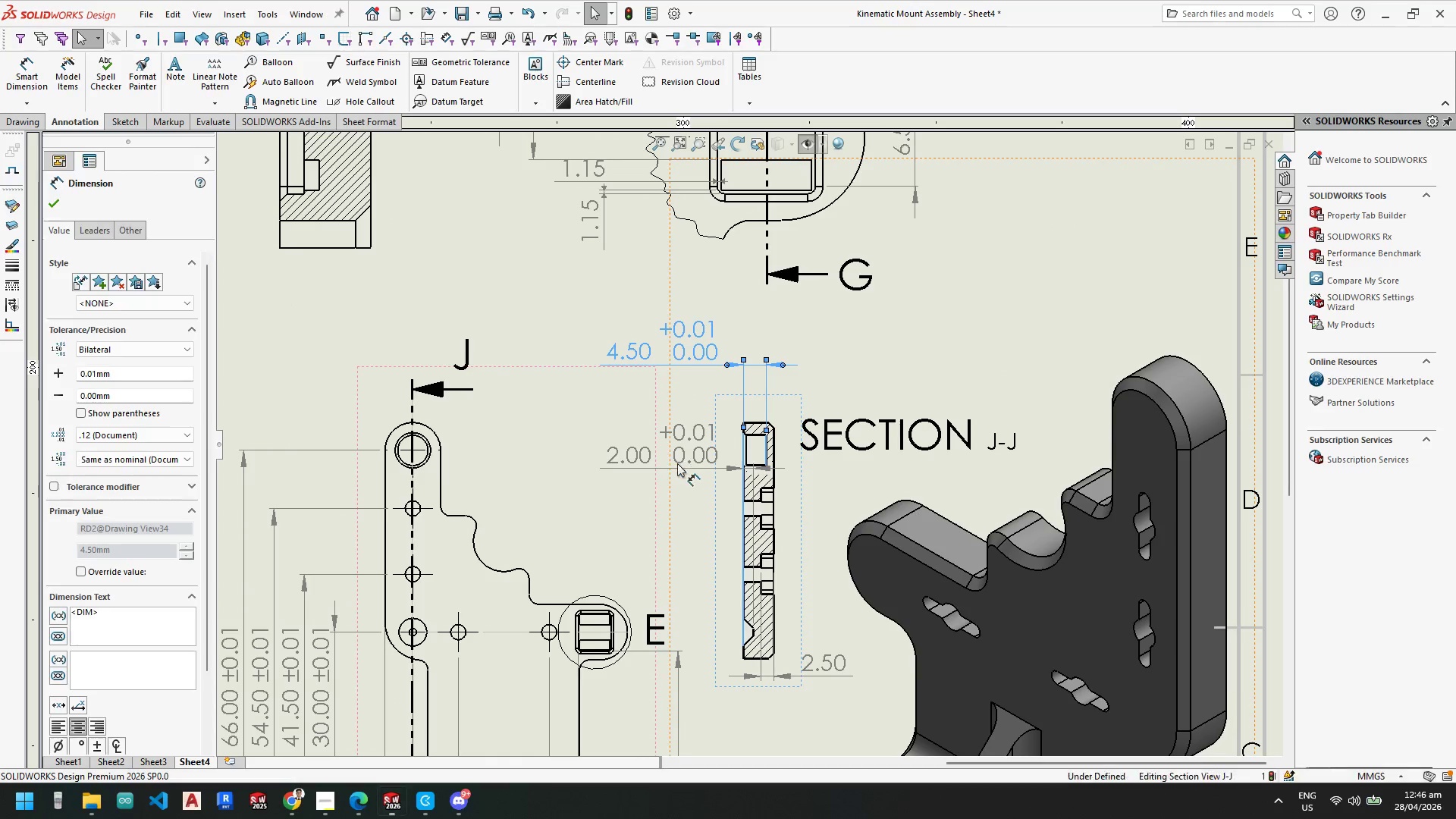 
key(Escape)
 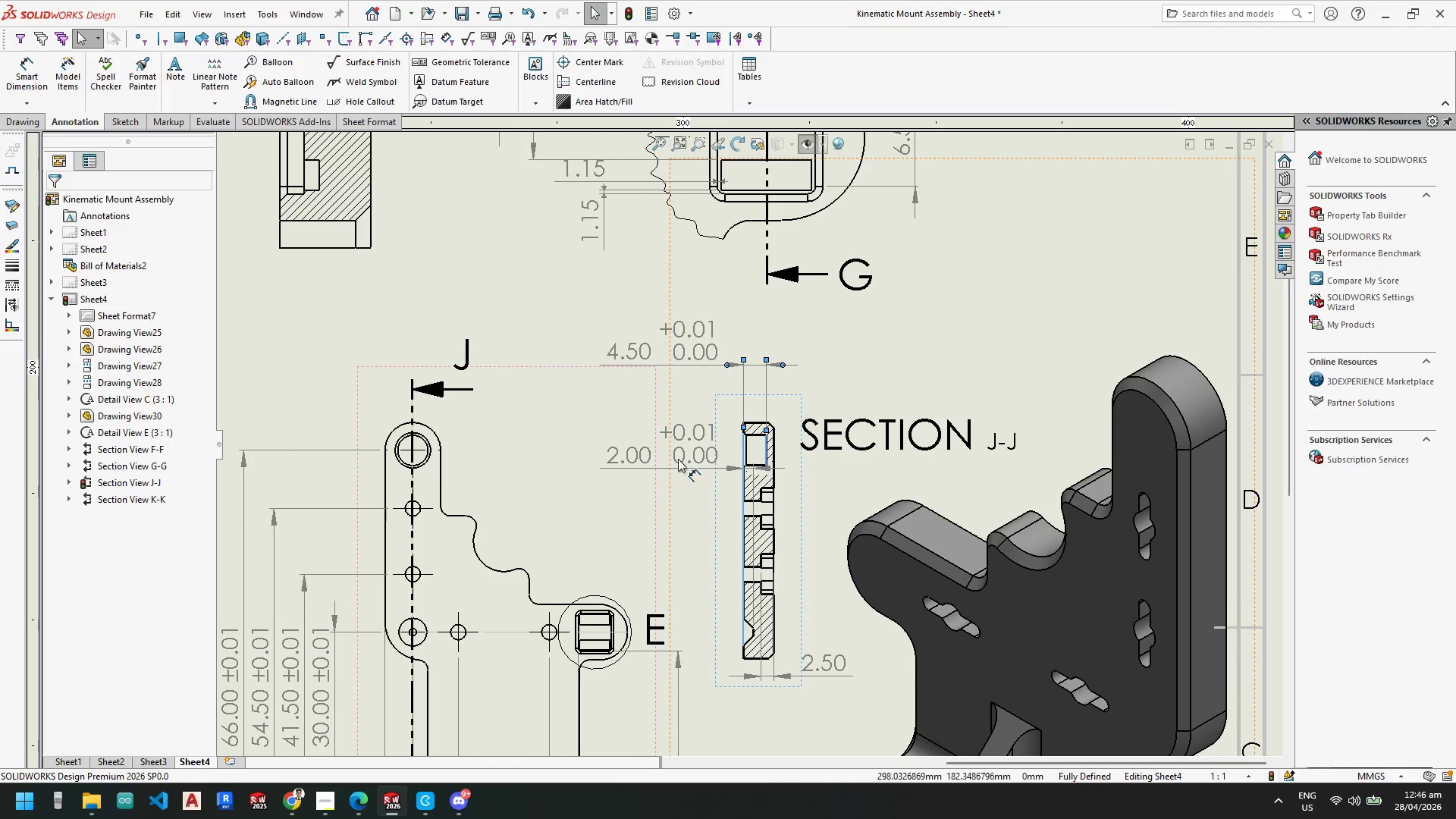 
left_click_drag(start_coordinate=[678, 459], to_coordinate=[681, 405])
 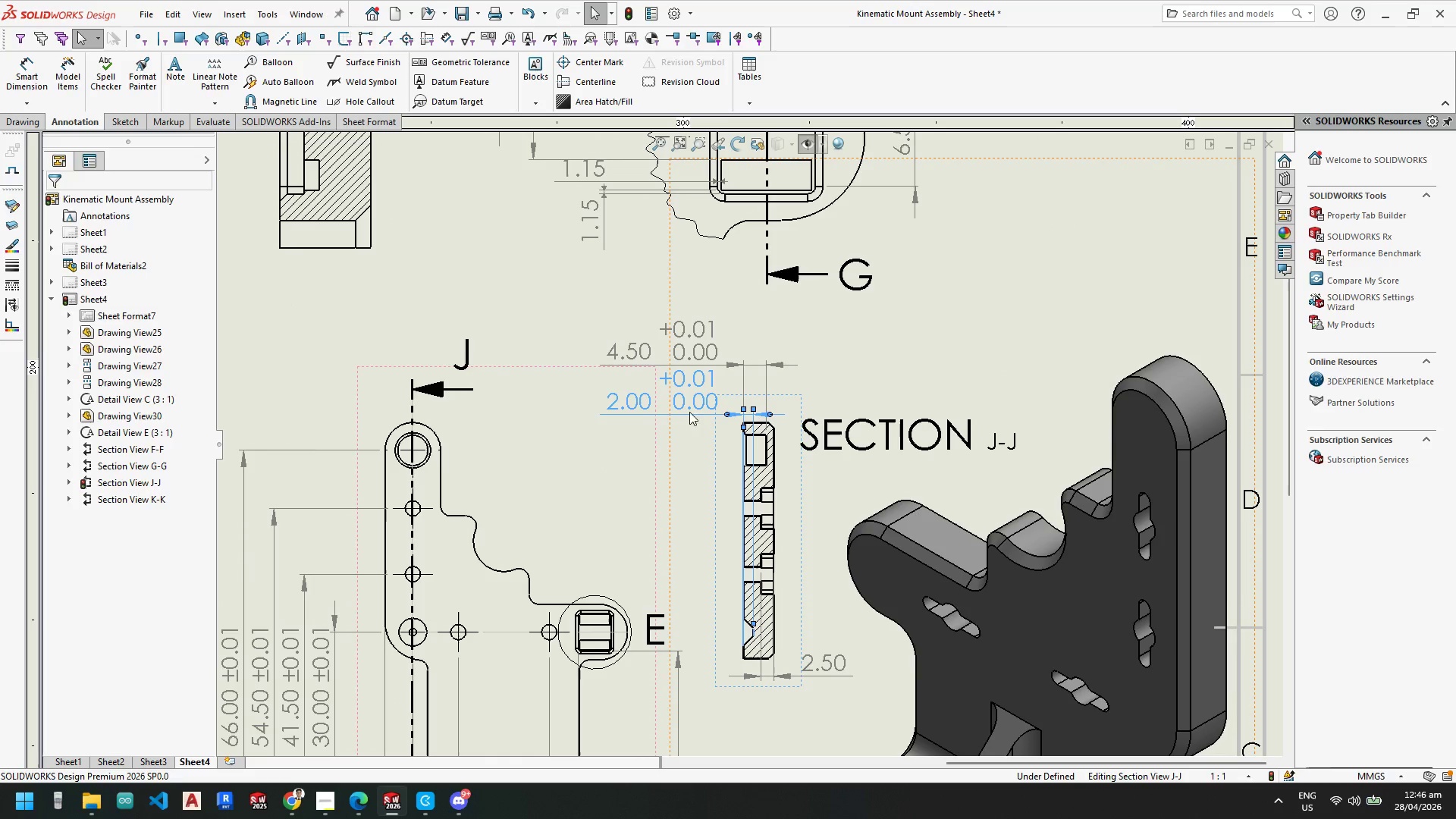 
key(Escape)
 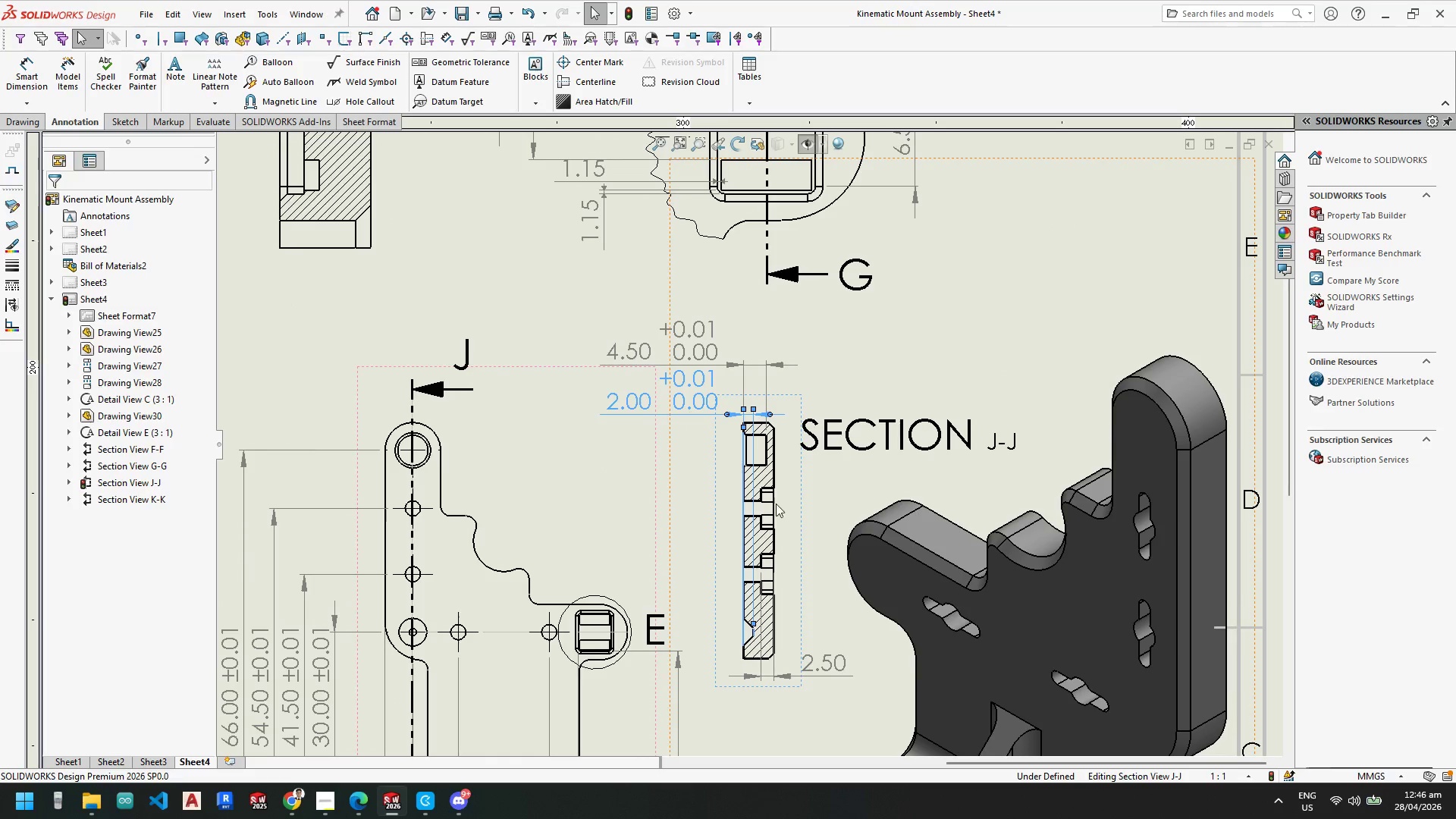 
key(Escape)
 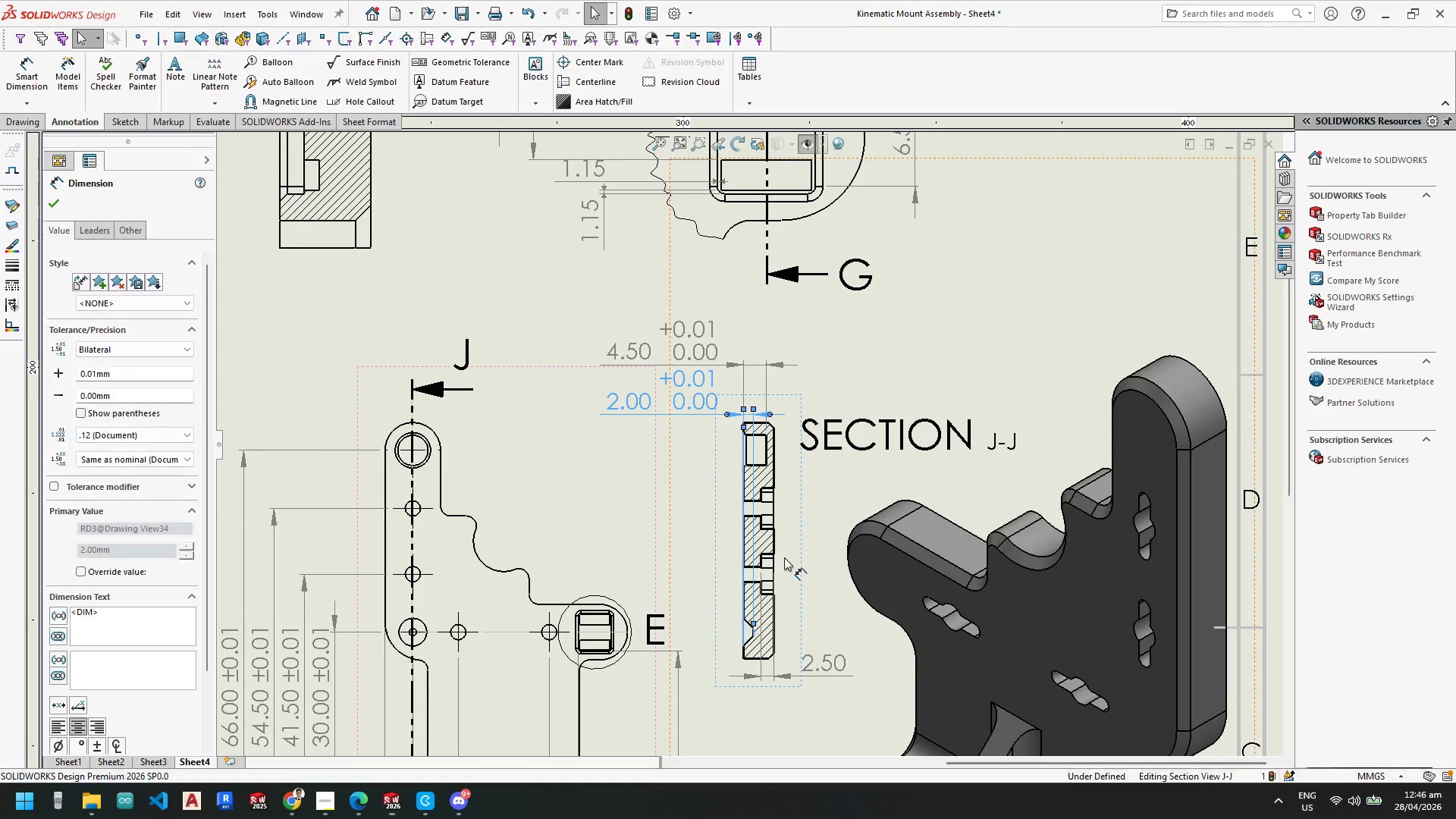 
key(Escape)
 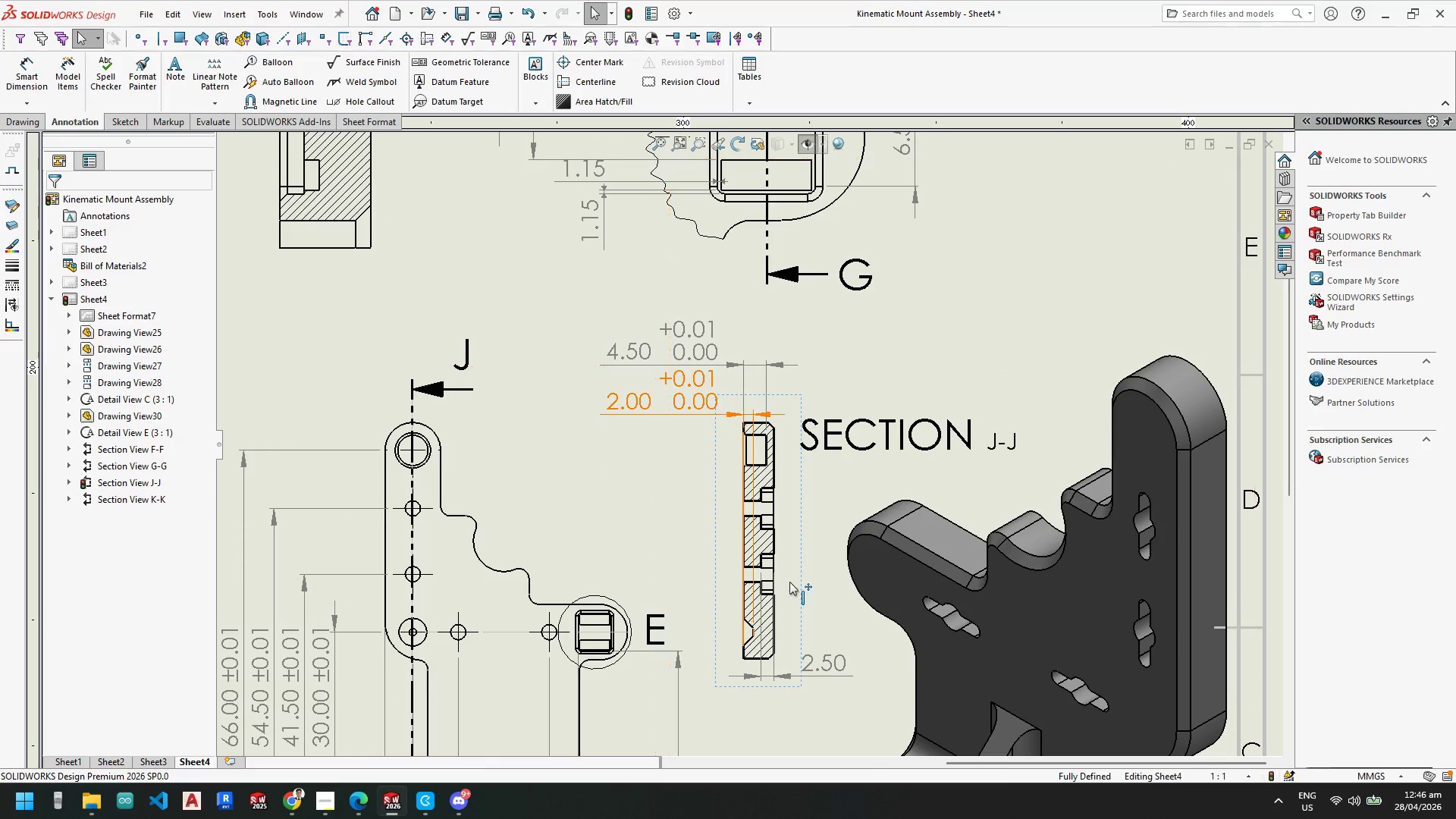 
key(Escape)
 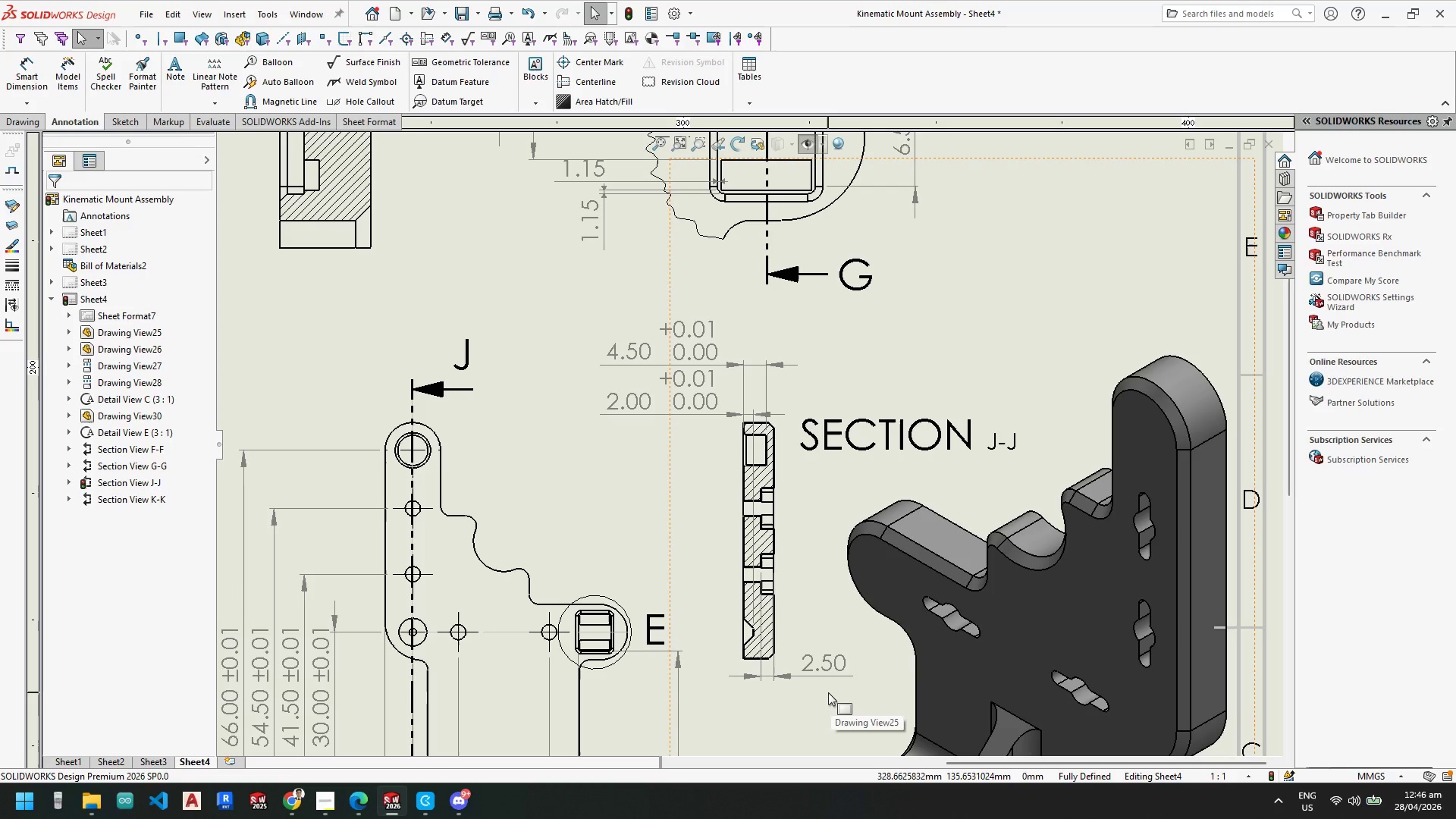 
scroll: coordinate [773, 664], scroll_direction: up, amount: 5.0
 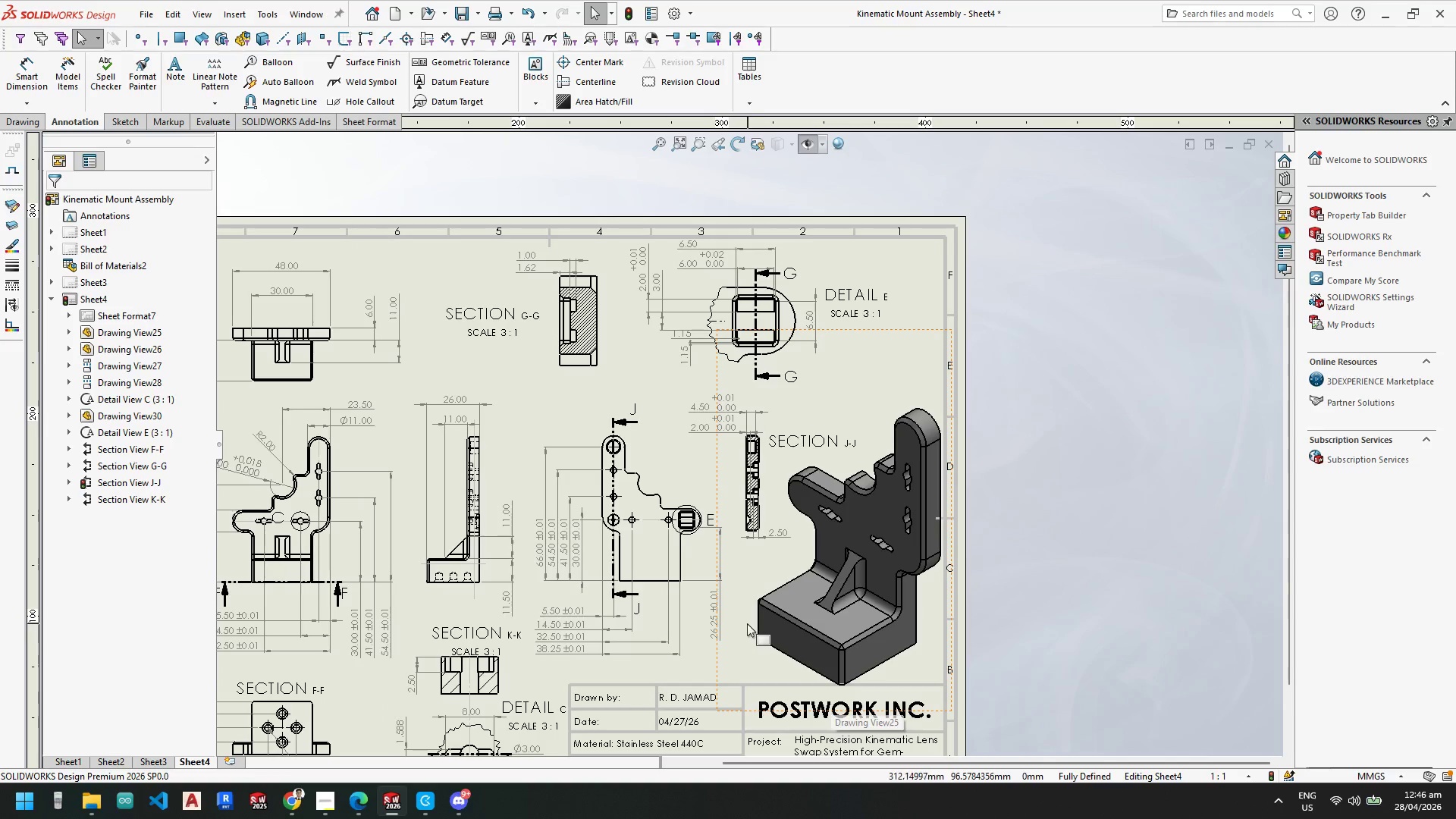 
scroll: coordinate [746, 623], scroll_direction: down, amount: 2.0
 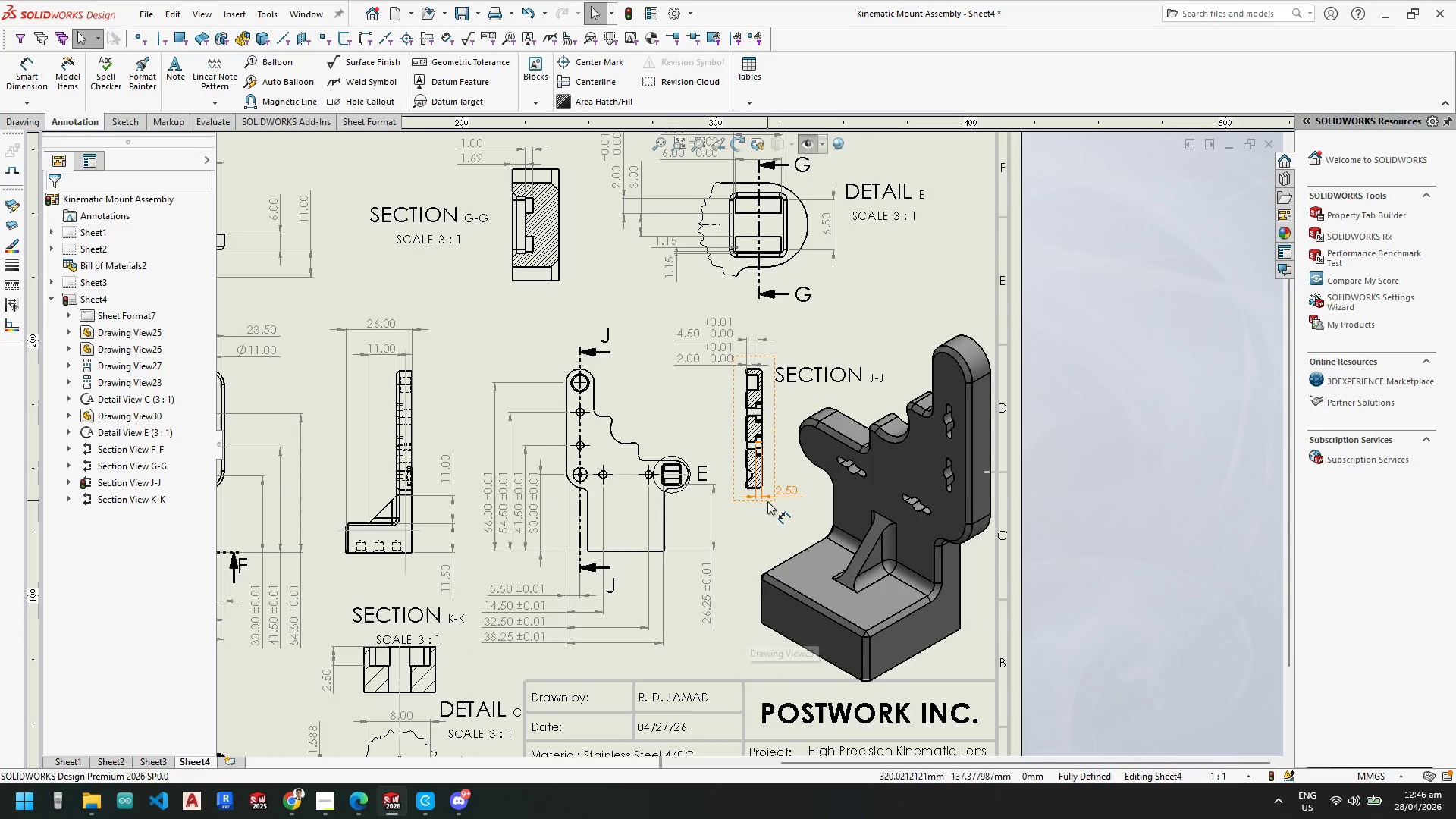 
left_click_drag(start_coordinate=[774, 467], to_coordinate=[764, 464])
 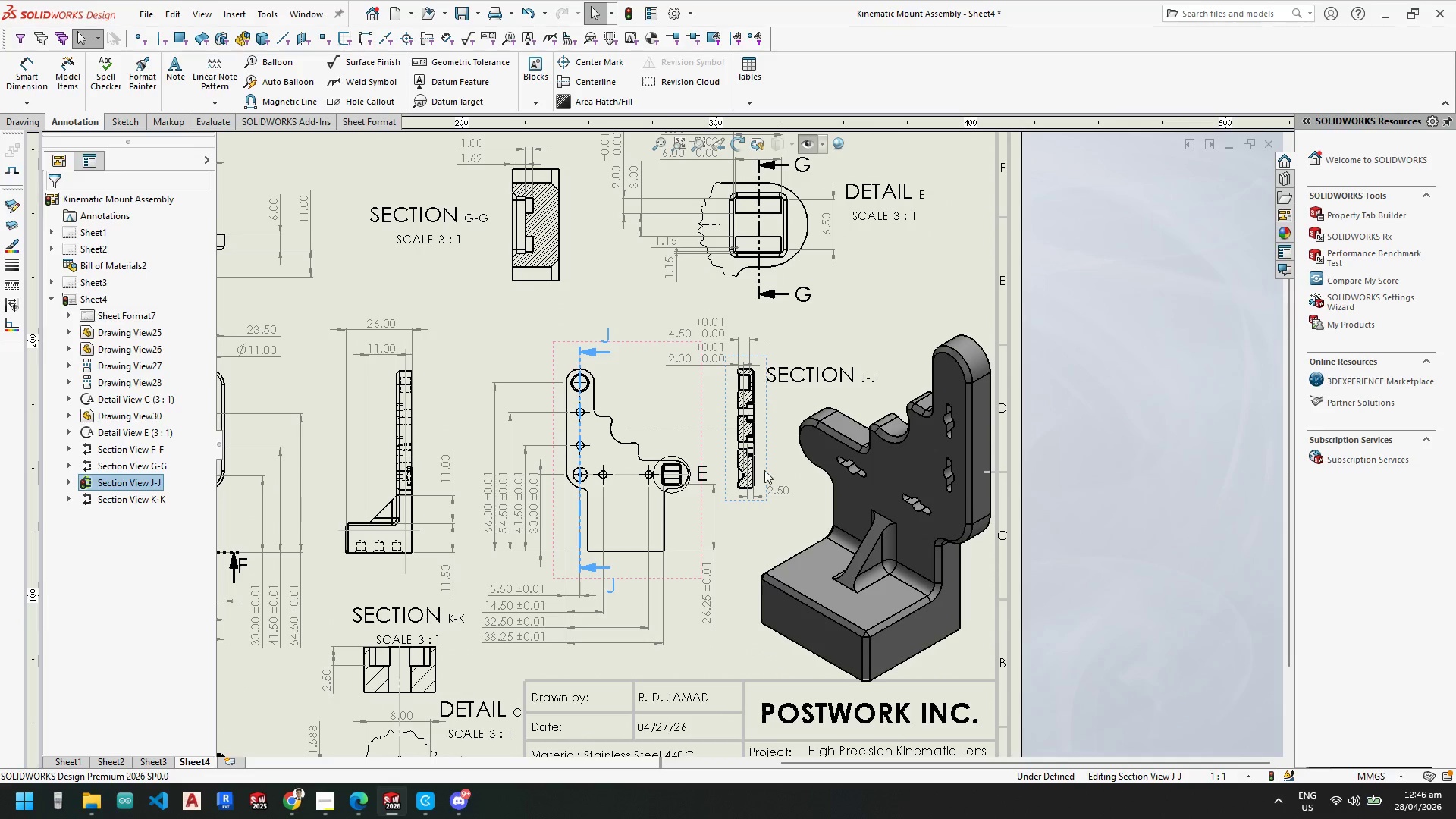 
key(Escape)
 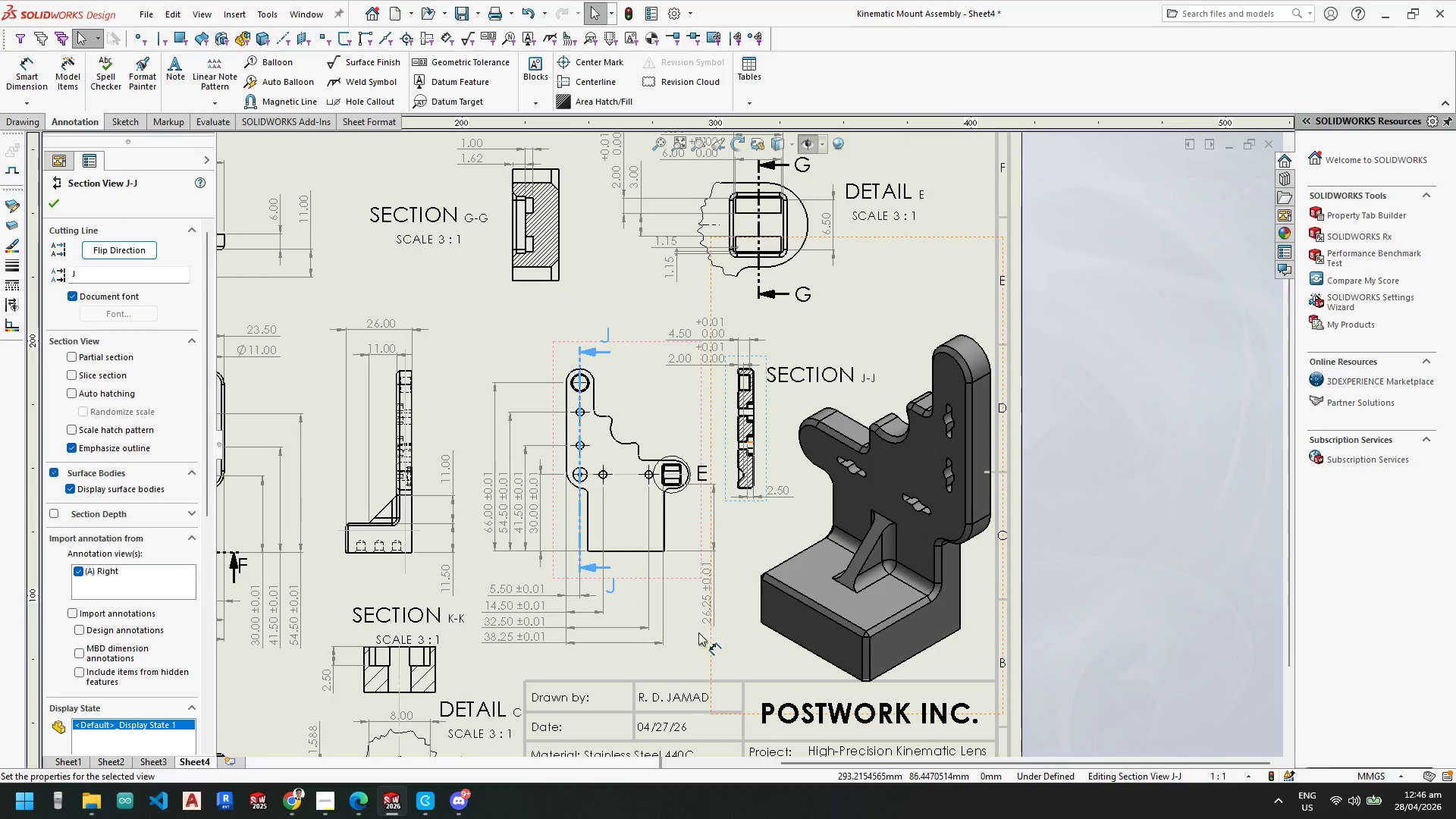 
key(Escape)
 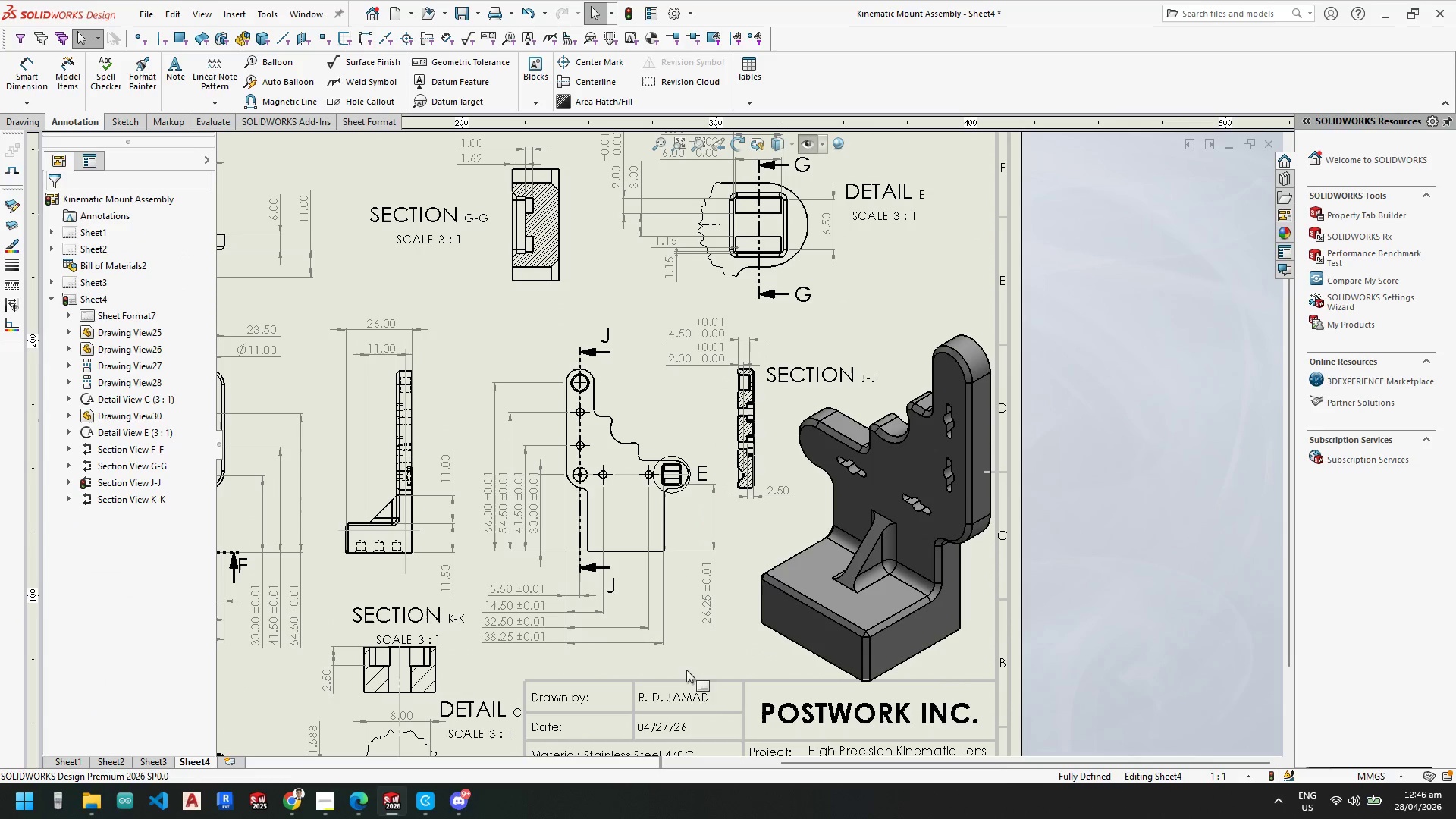 
key(Escape)
 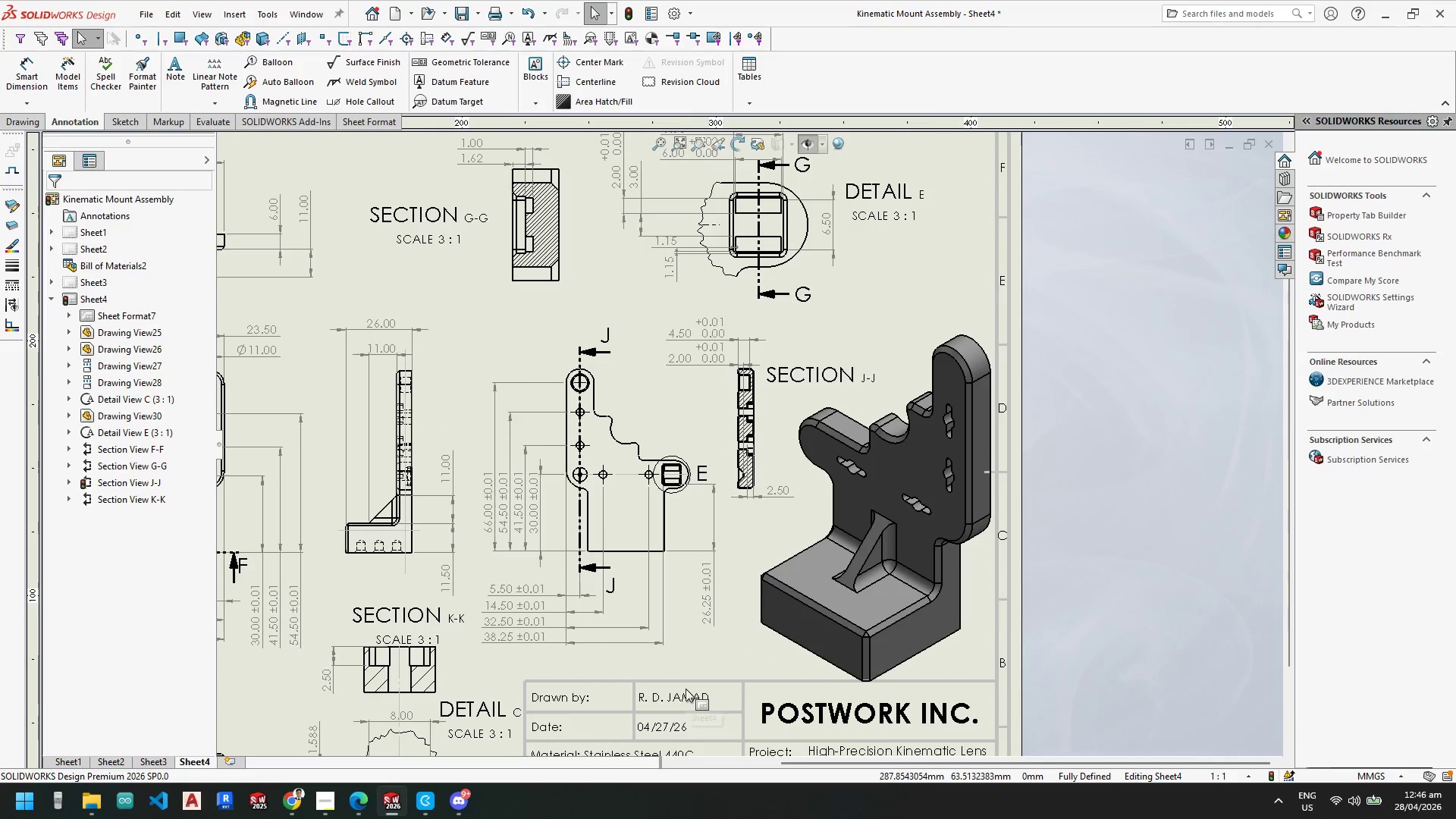 
scroll: coordinate [687, 678], scroll_direction: up, amount: 5.0
 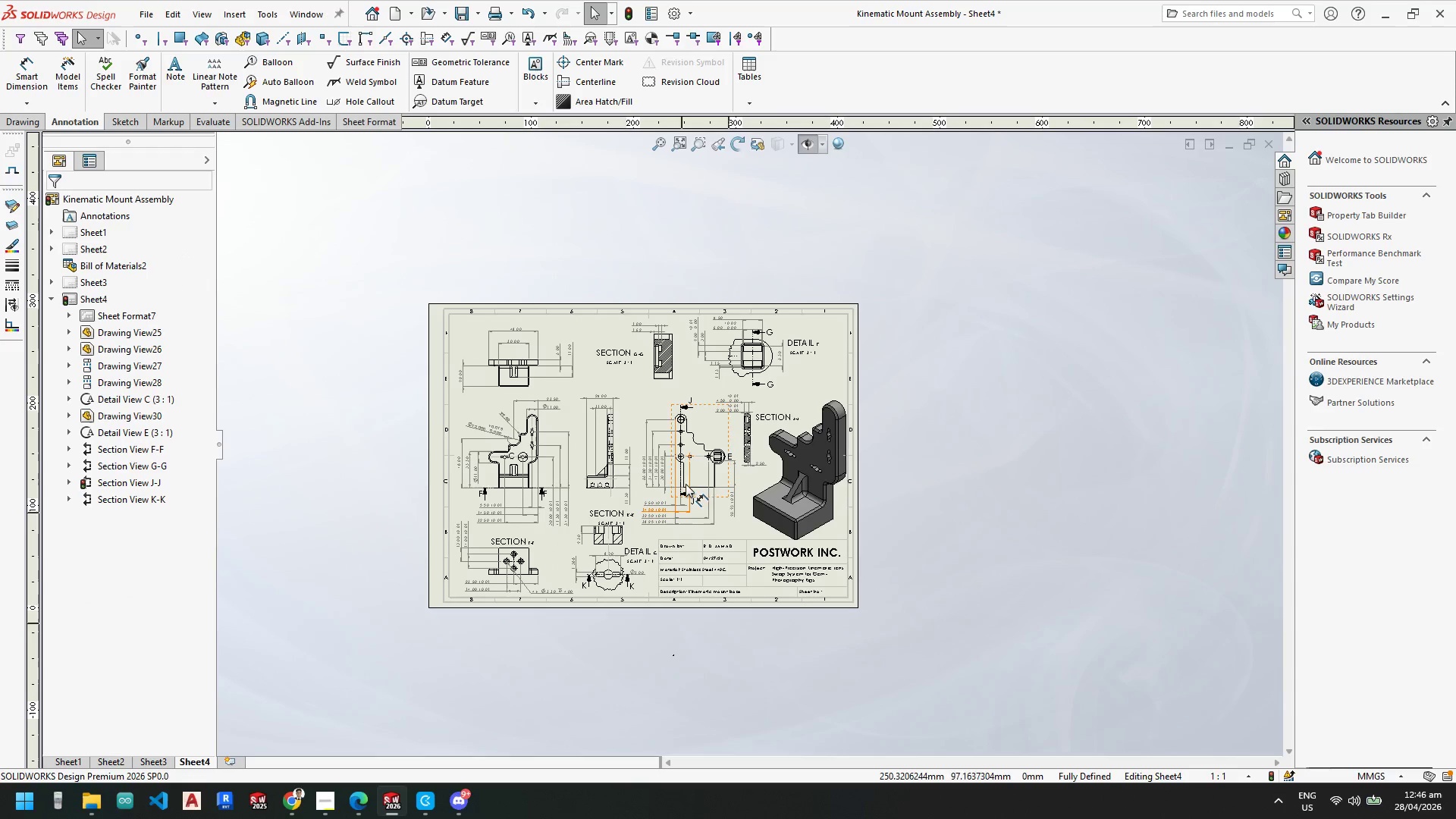 
scroll: coordinate [689, 464], scroll_direction: down, amount: 14.0
 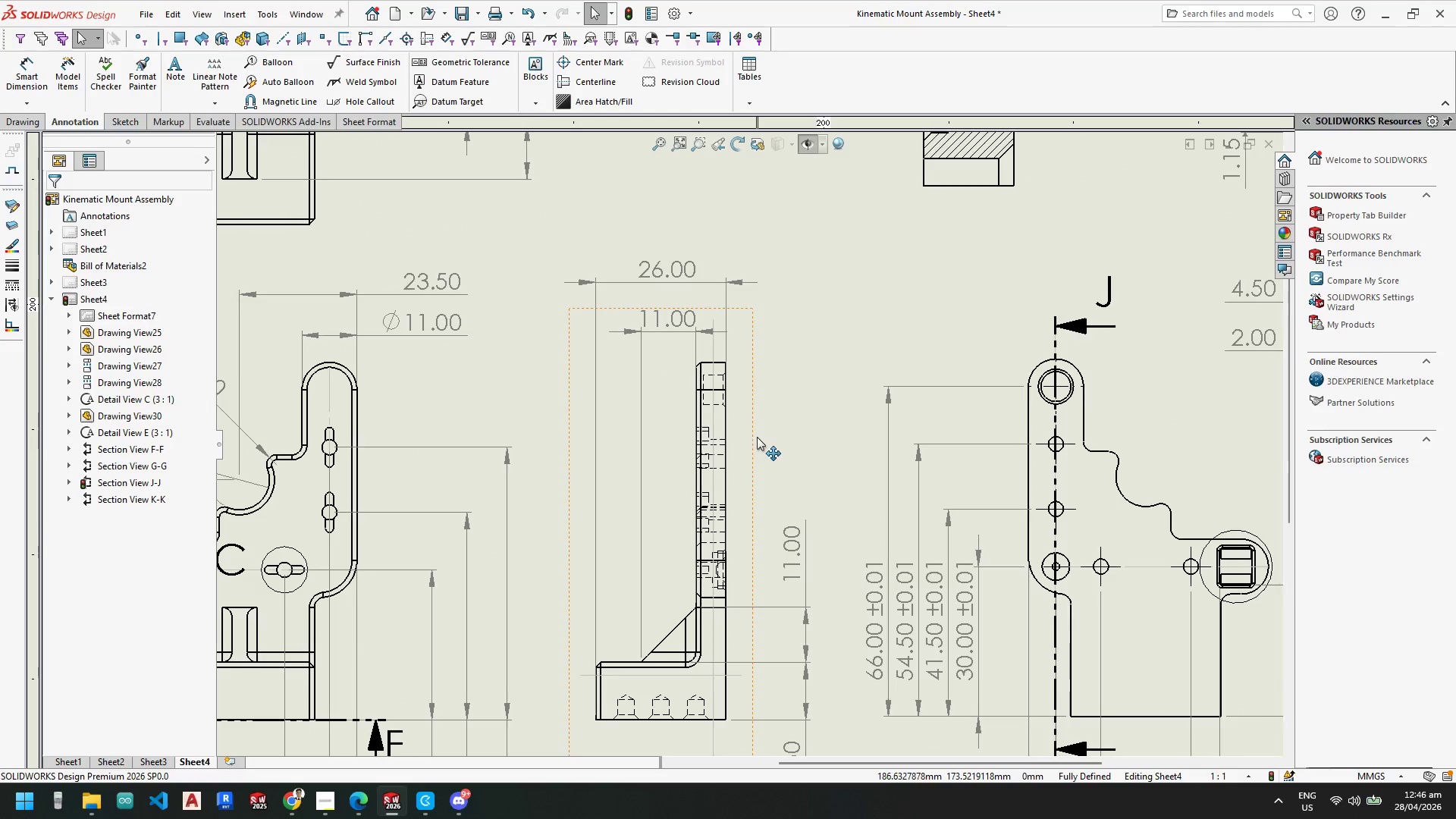 
left_click([757, 437])
 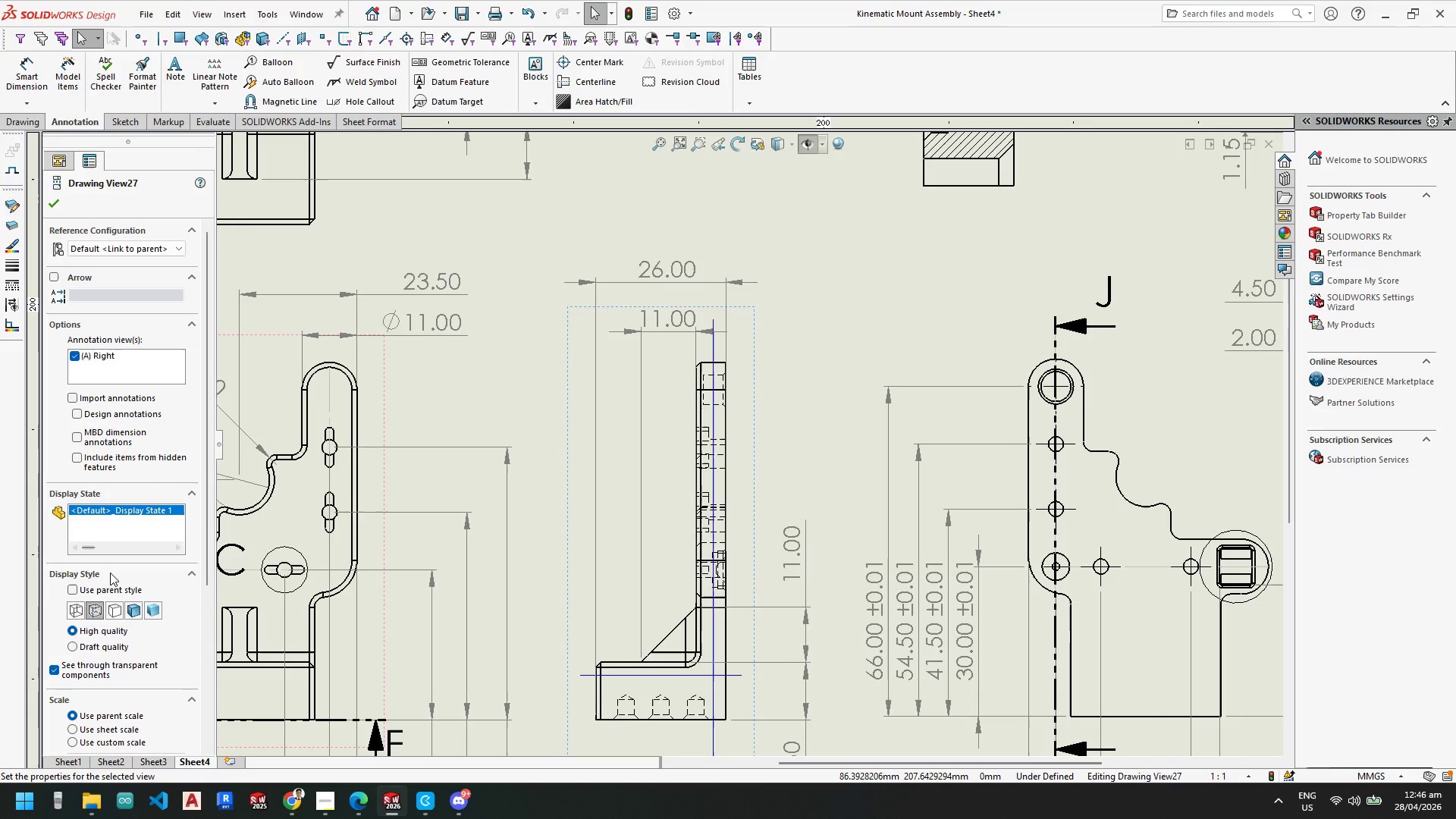 
left_click([115, 607])
 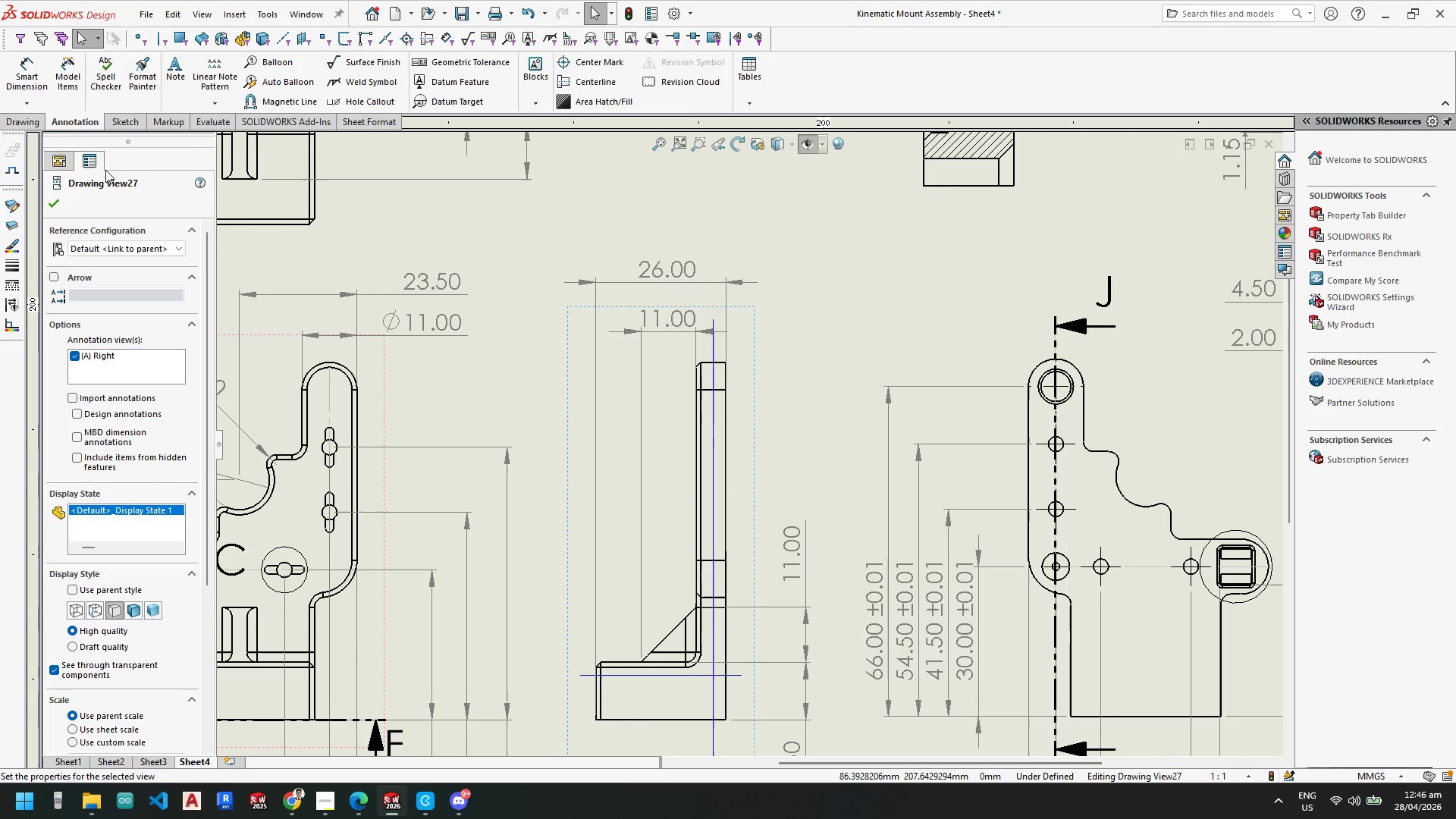 
left_click([55, 204])
 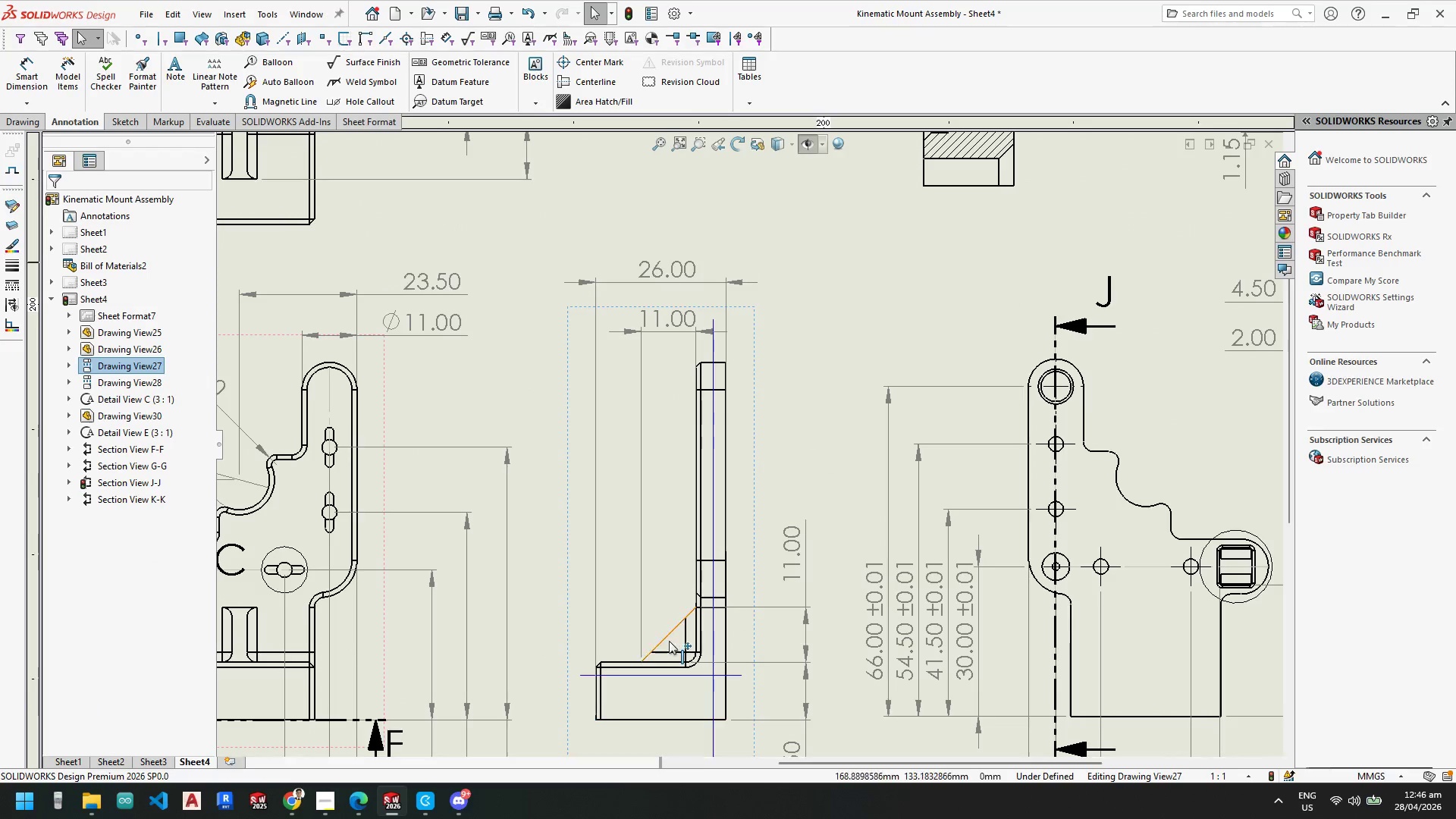 
scroll: coordinate [849, 607], scroll_direction: up, amount: 6.0
 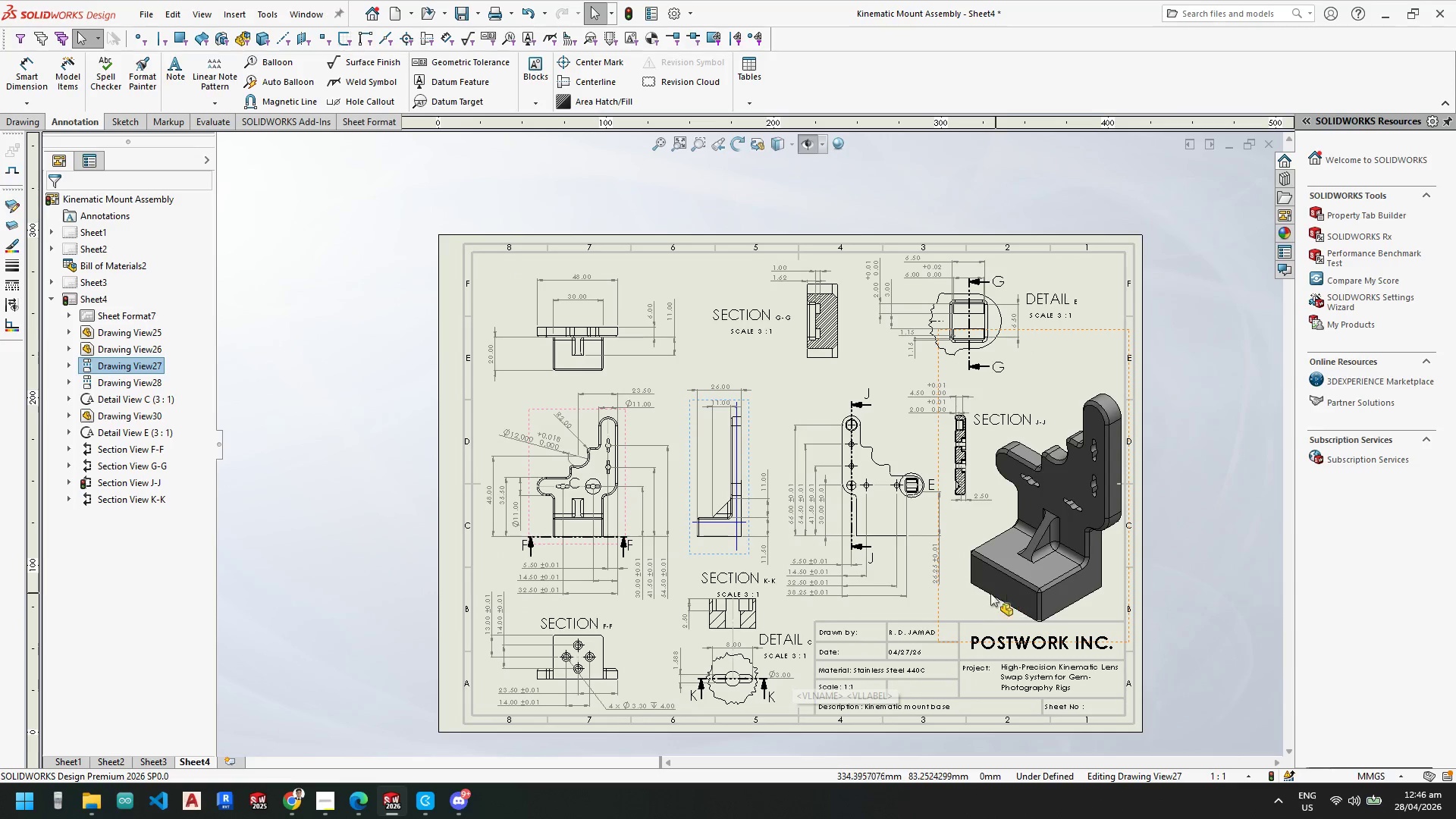 
scroll: coordinate [962, 601], scroll_direction: down, amount: 1.0
 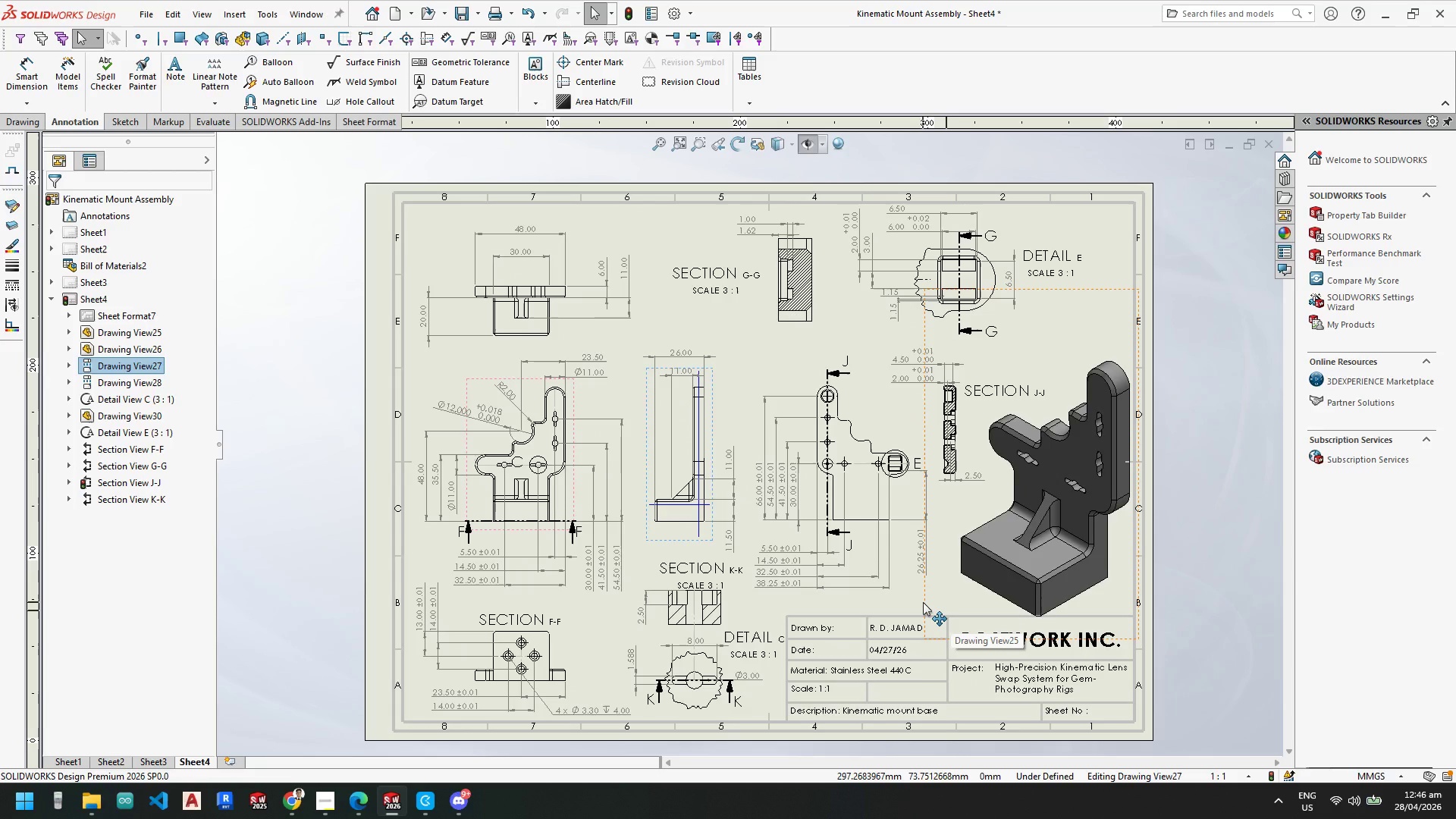 
wait(11.76)
 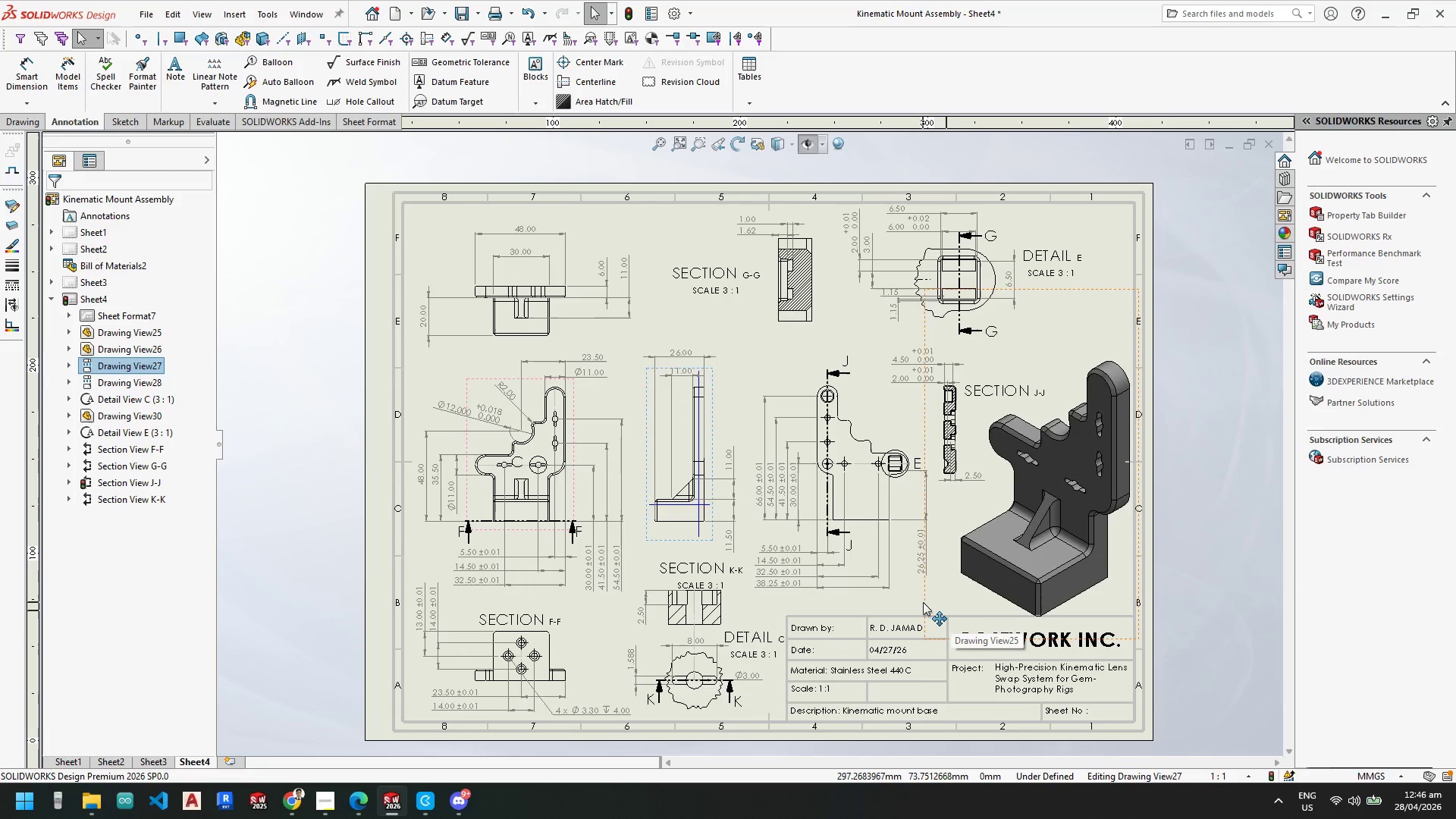 
mouse_move([879, 648])
 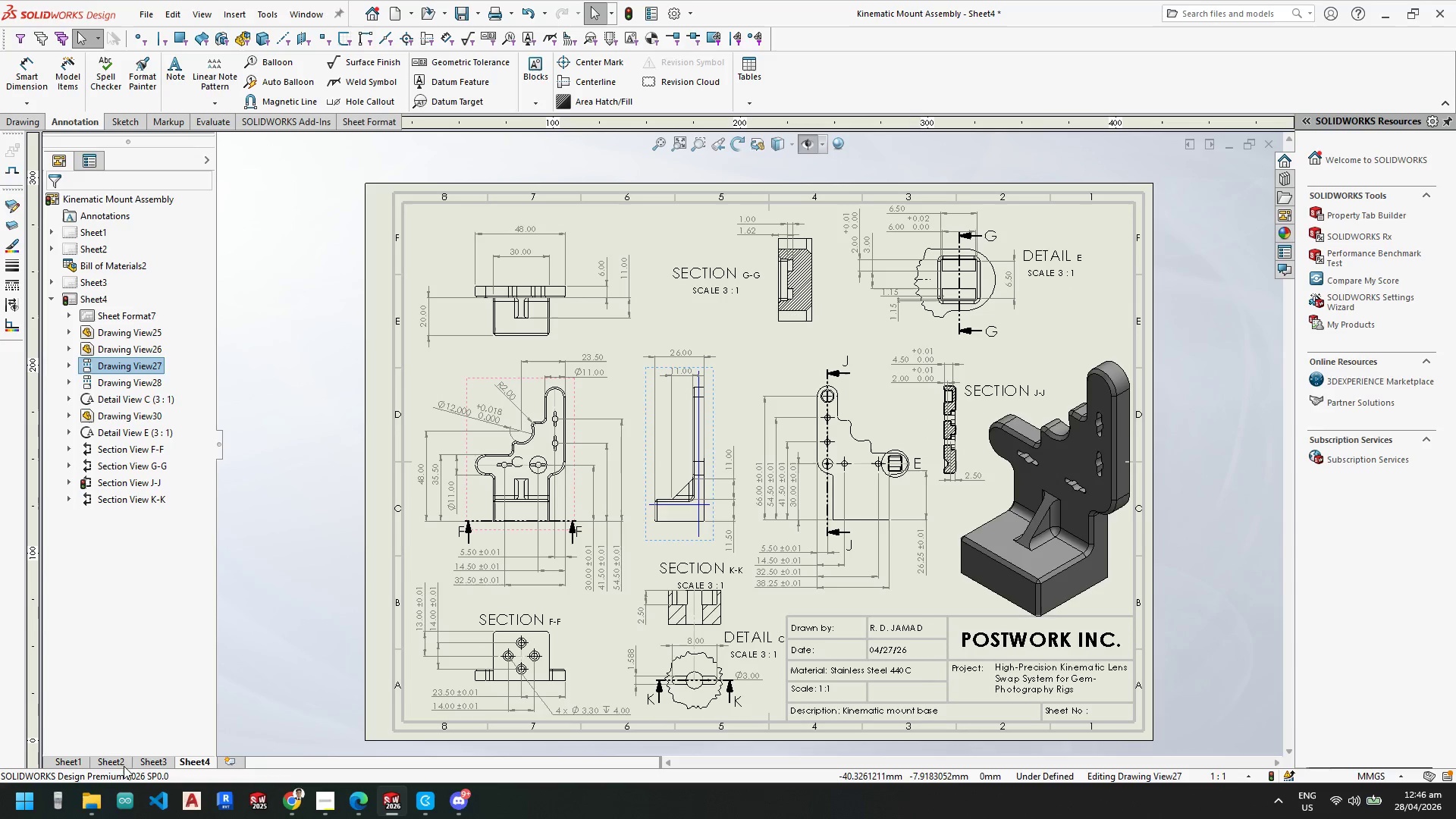 
left_click([120, 765])
 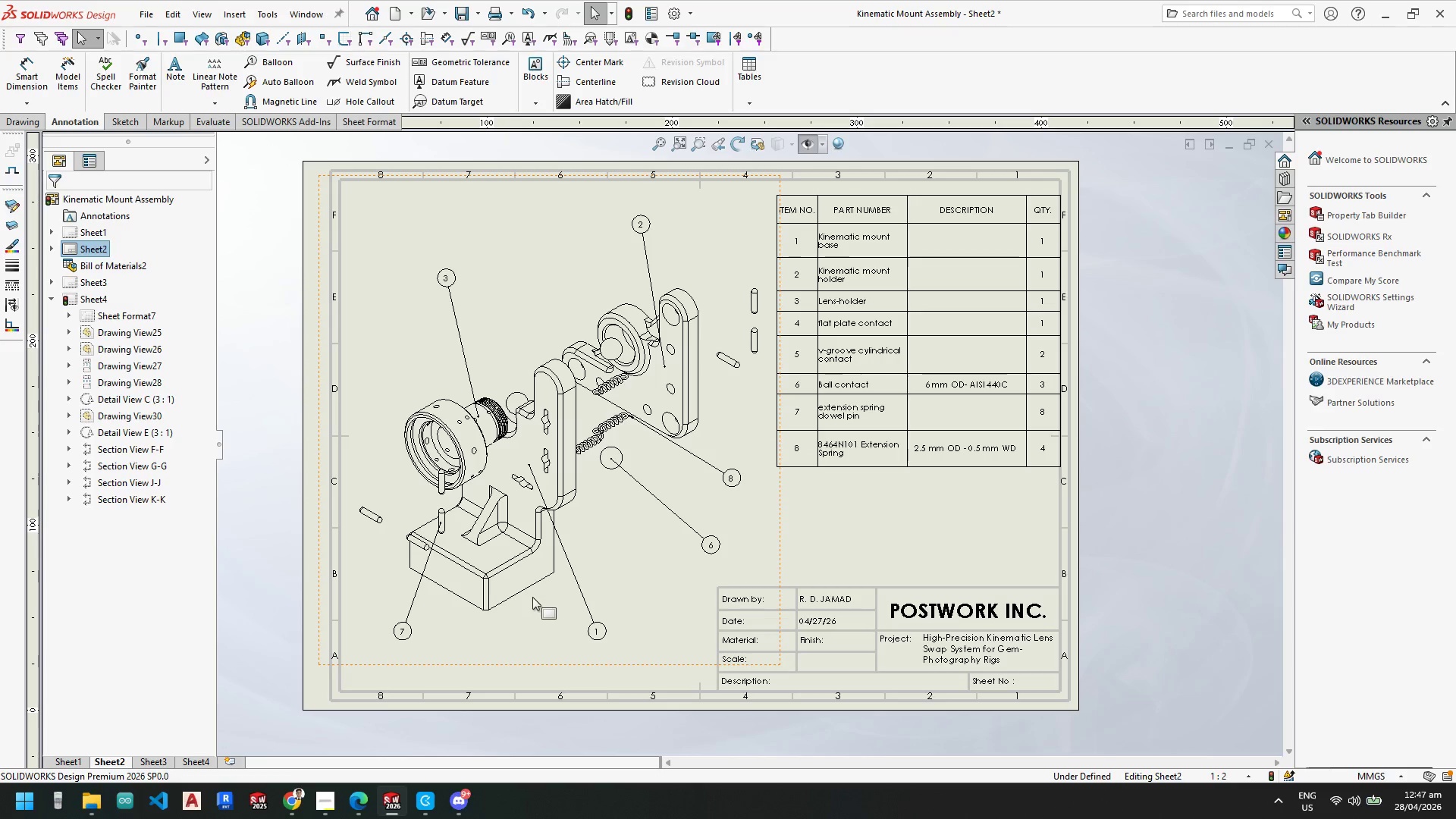 
wait(8.84)
 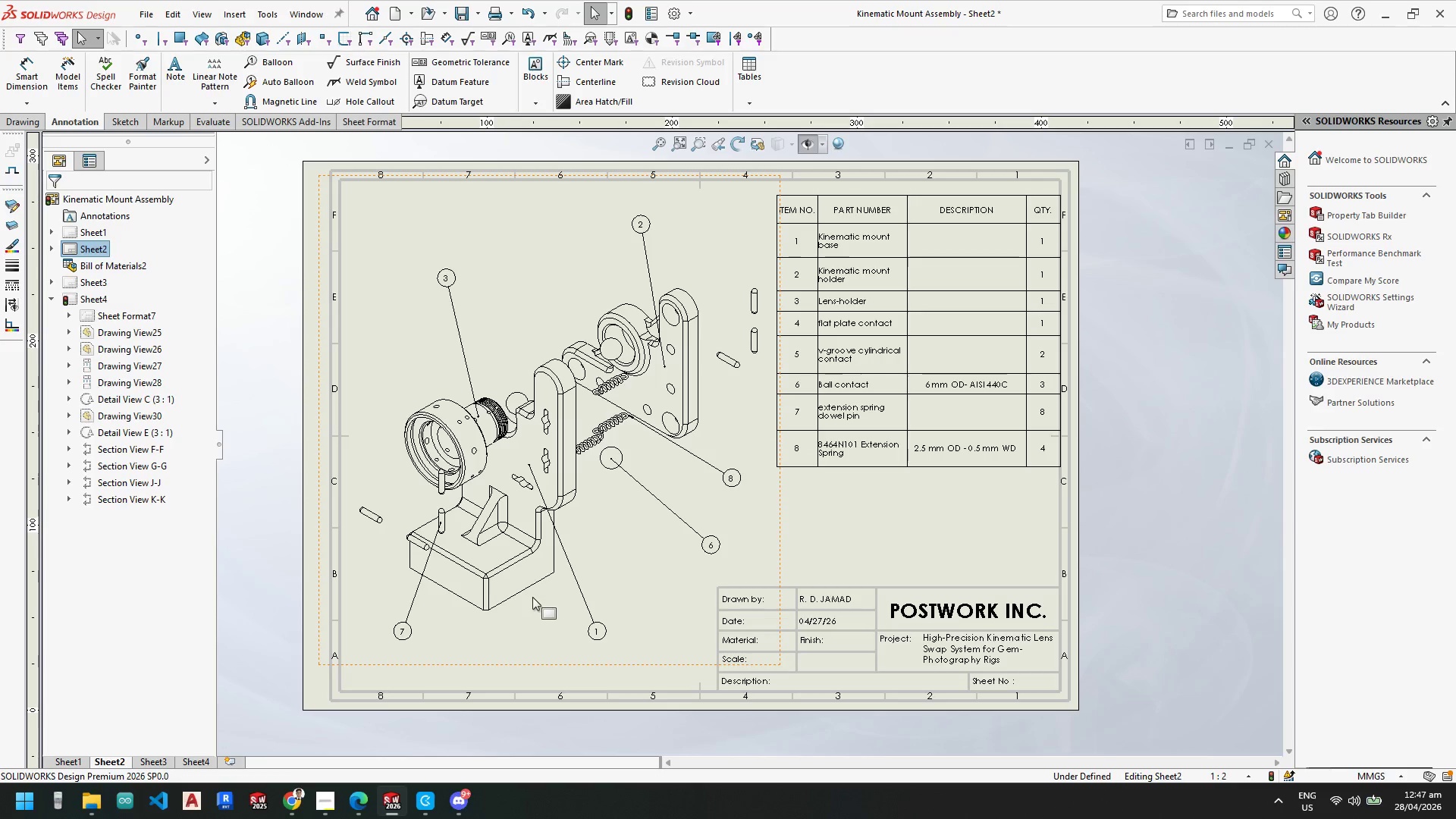 
scroll: coordinate [985, 373], scroll_direction: down, amount: 4.0
 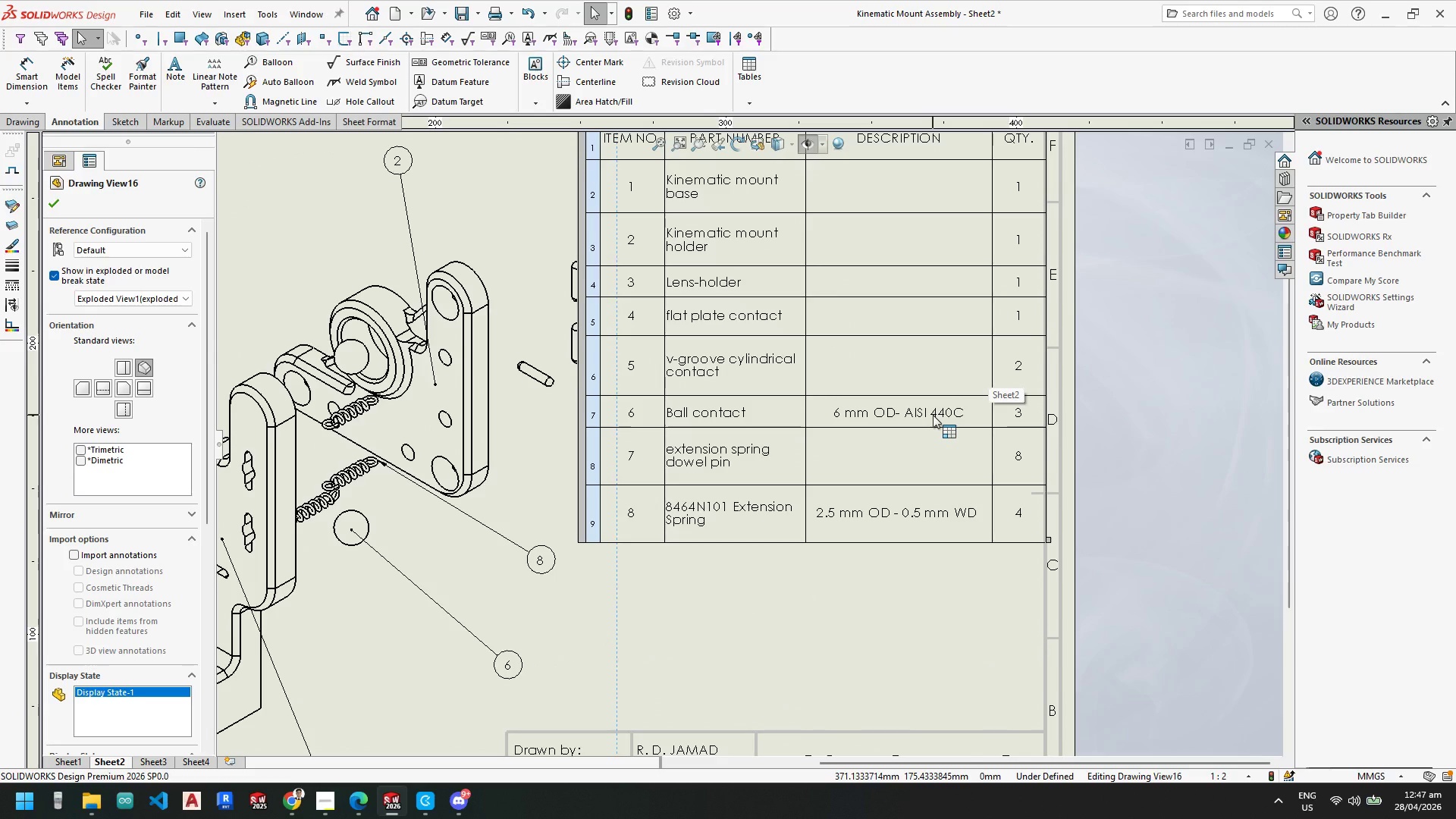 
wait(5.81)
 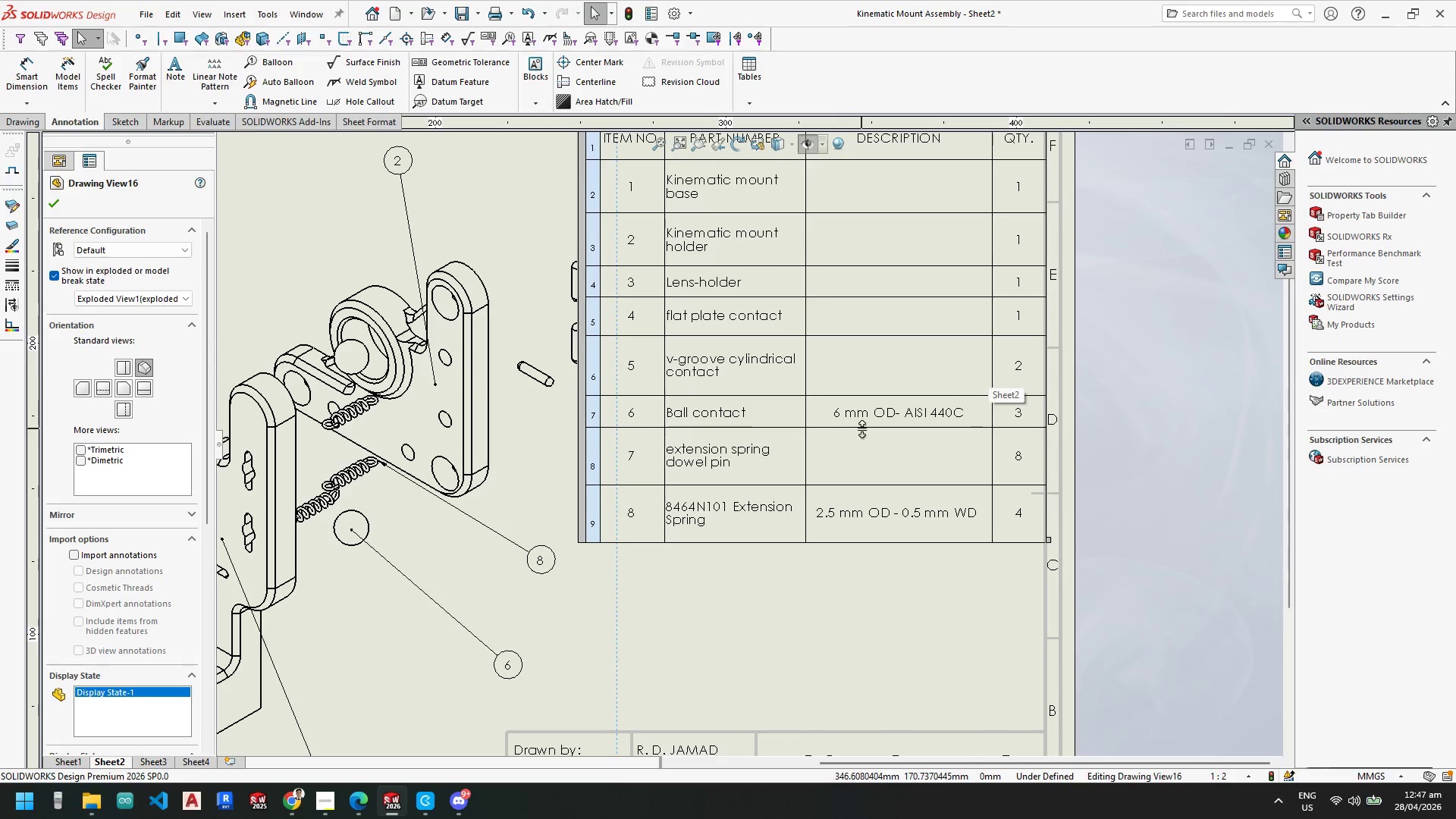 
left_click([915, 415])
 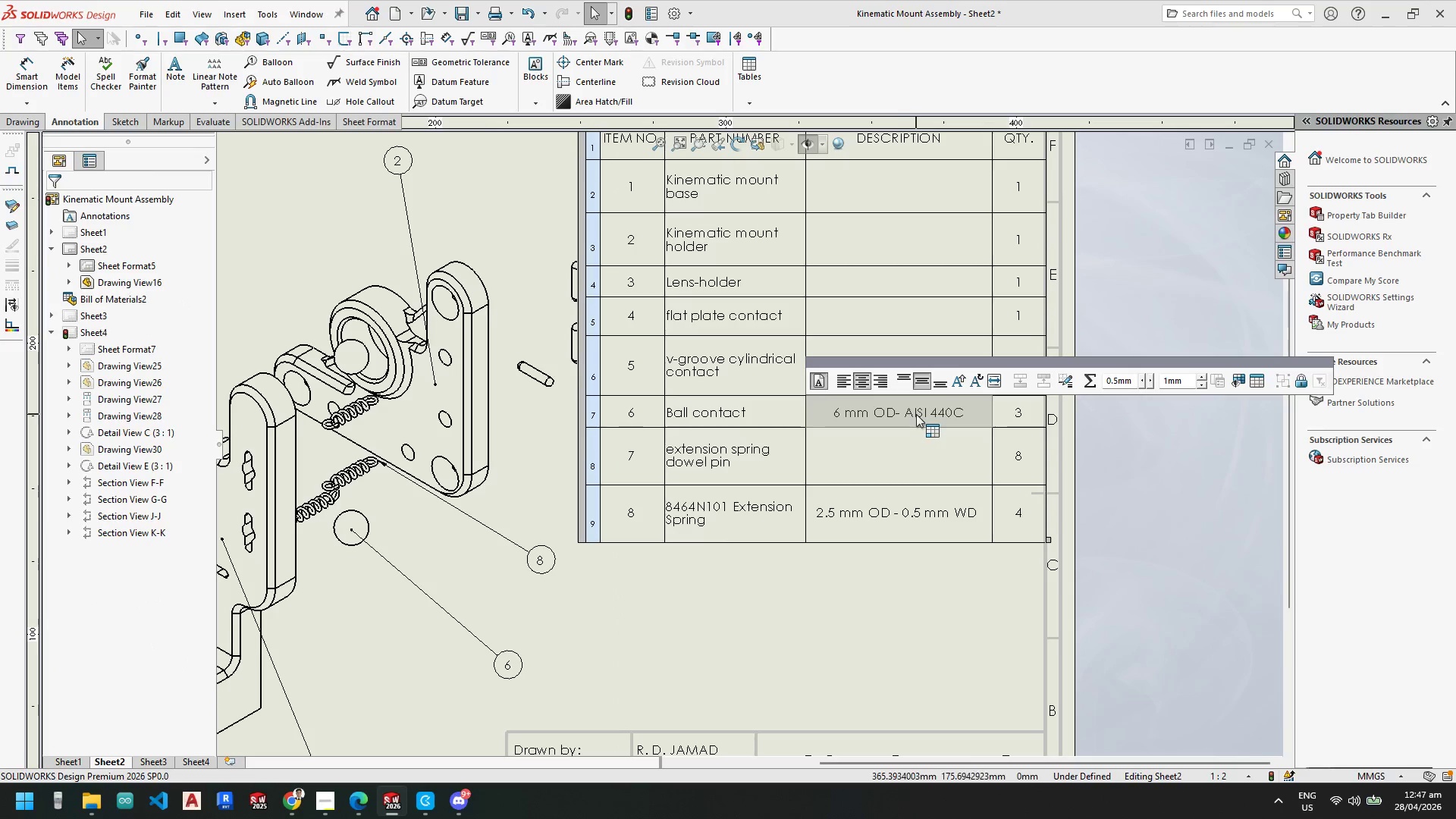 
double_click([916, 414])
 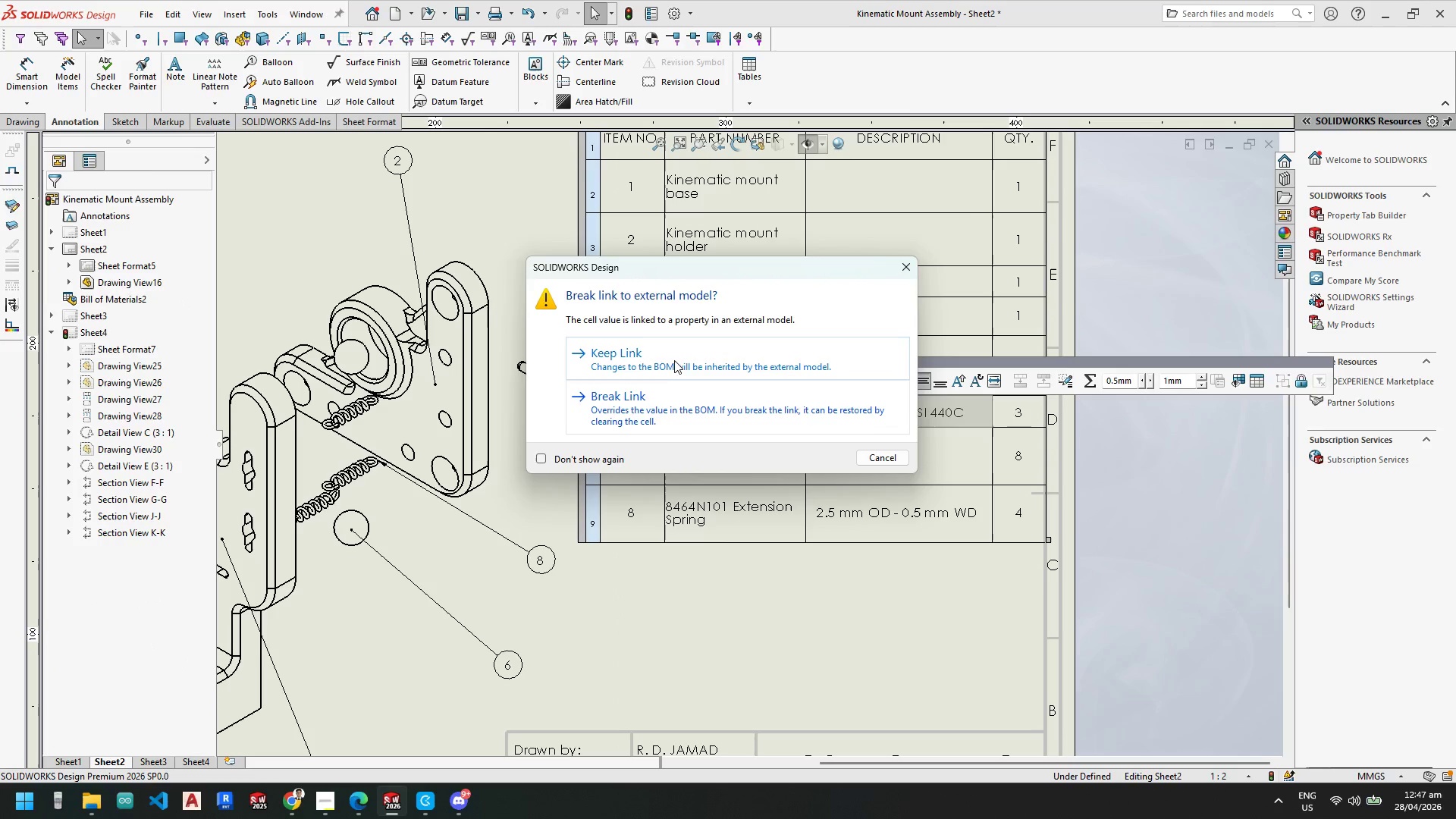 
left_click([673, 357])
 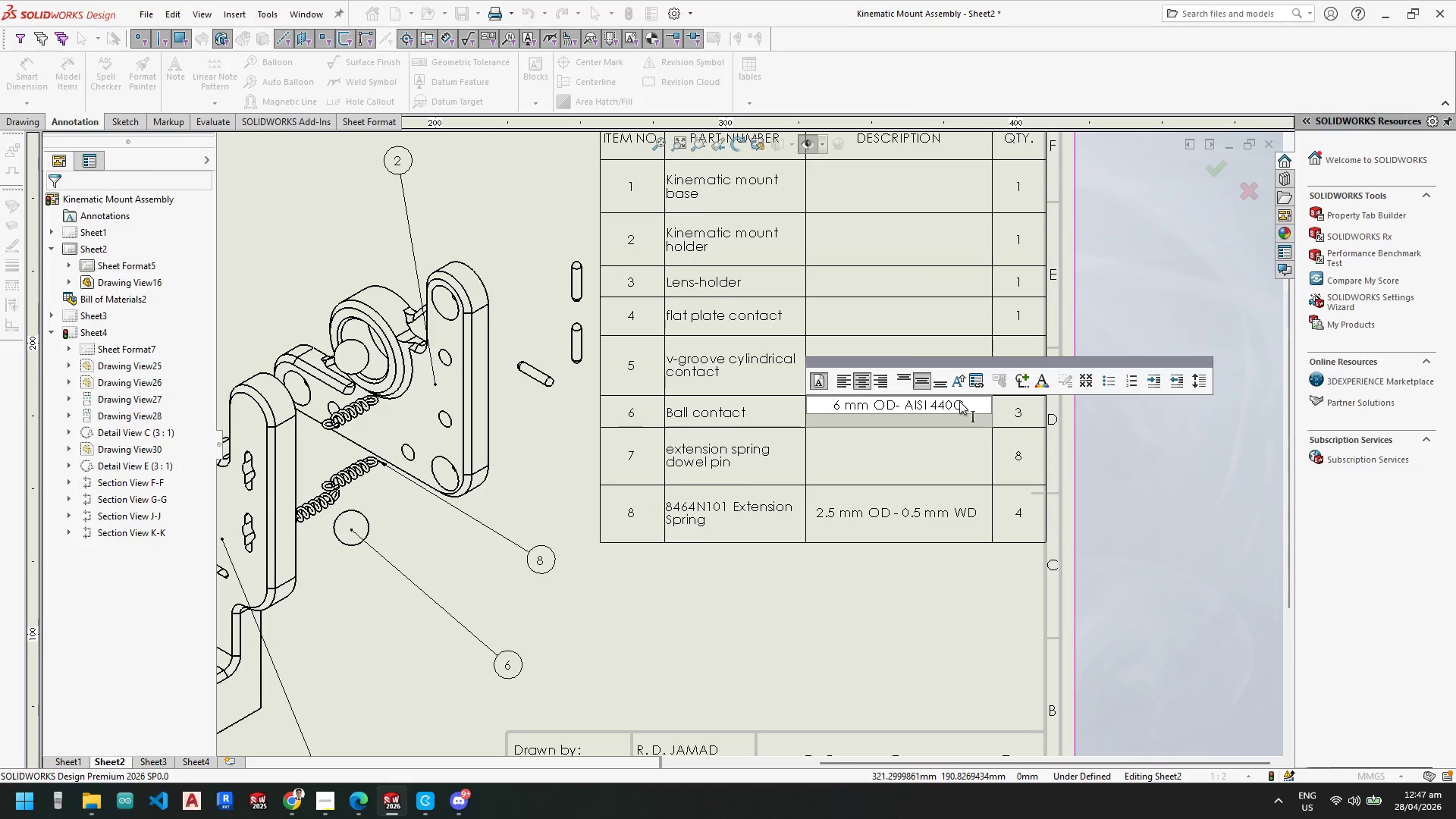 
left_click([968, 403])
 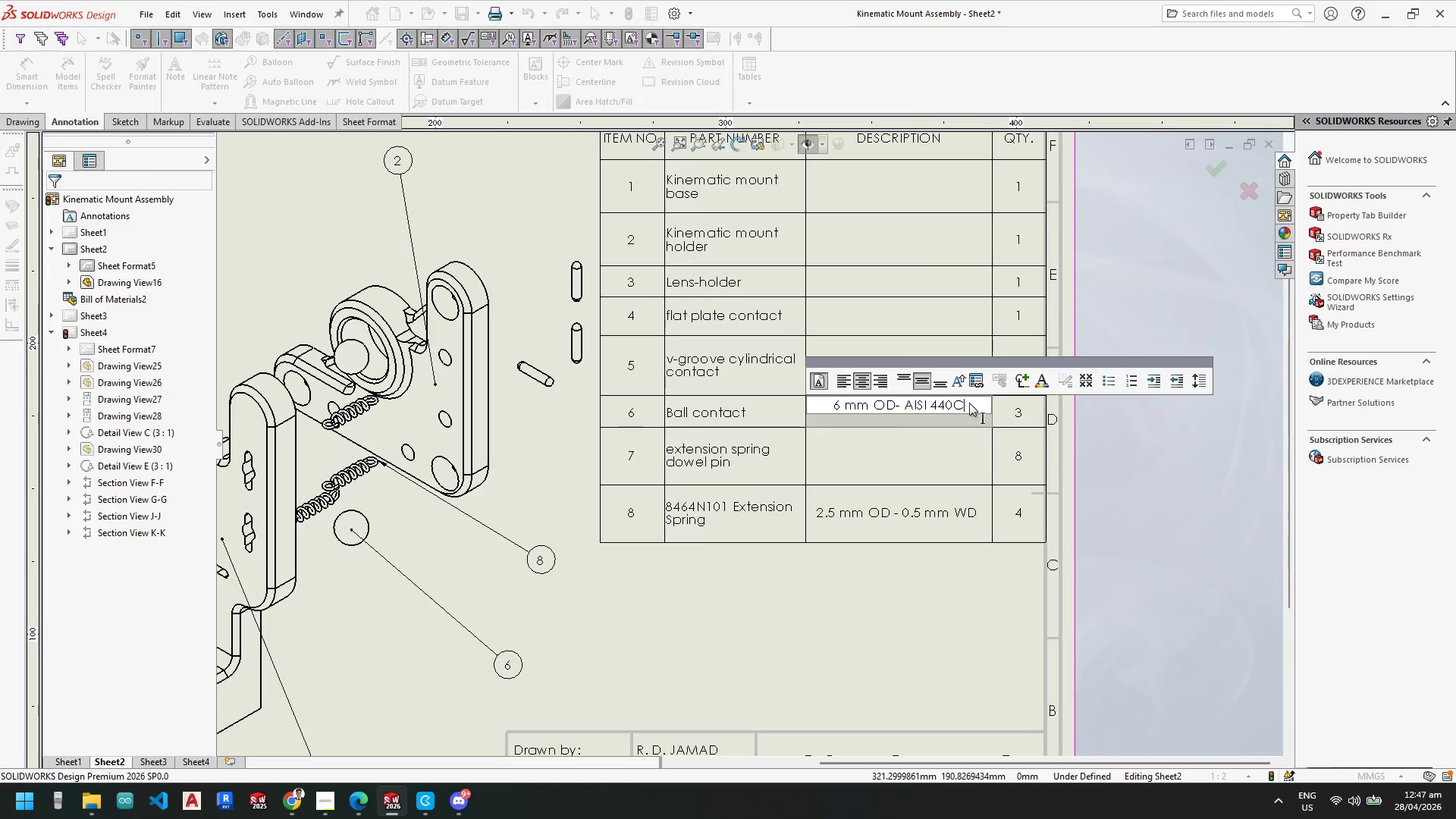 
left_click_drag(start_coordinate=[968, 403], to_coordinate=[904, 408])
 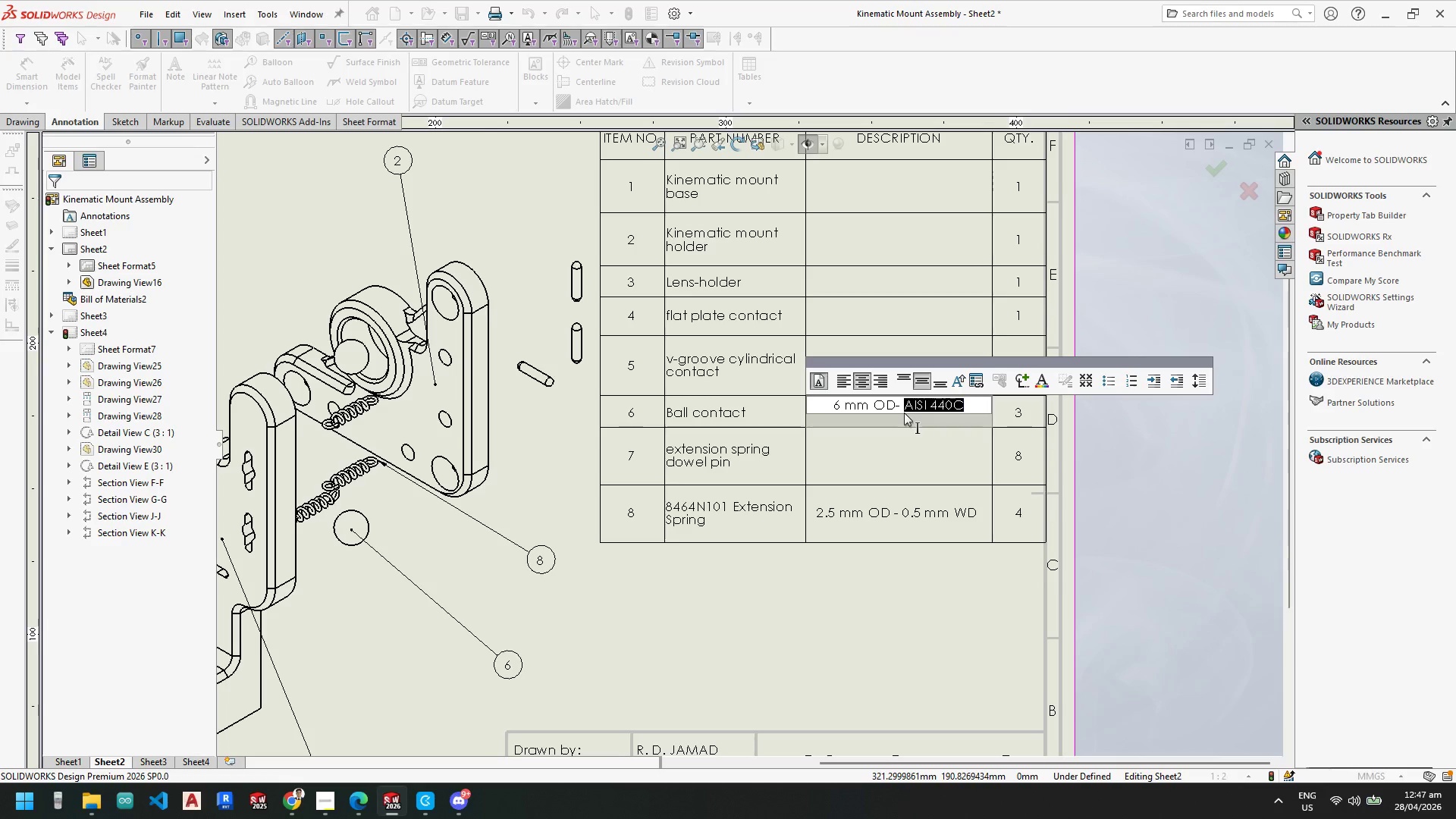 
wait(6.97)
 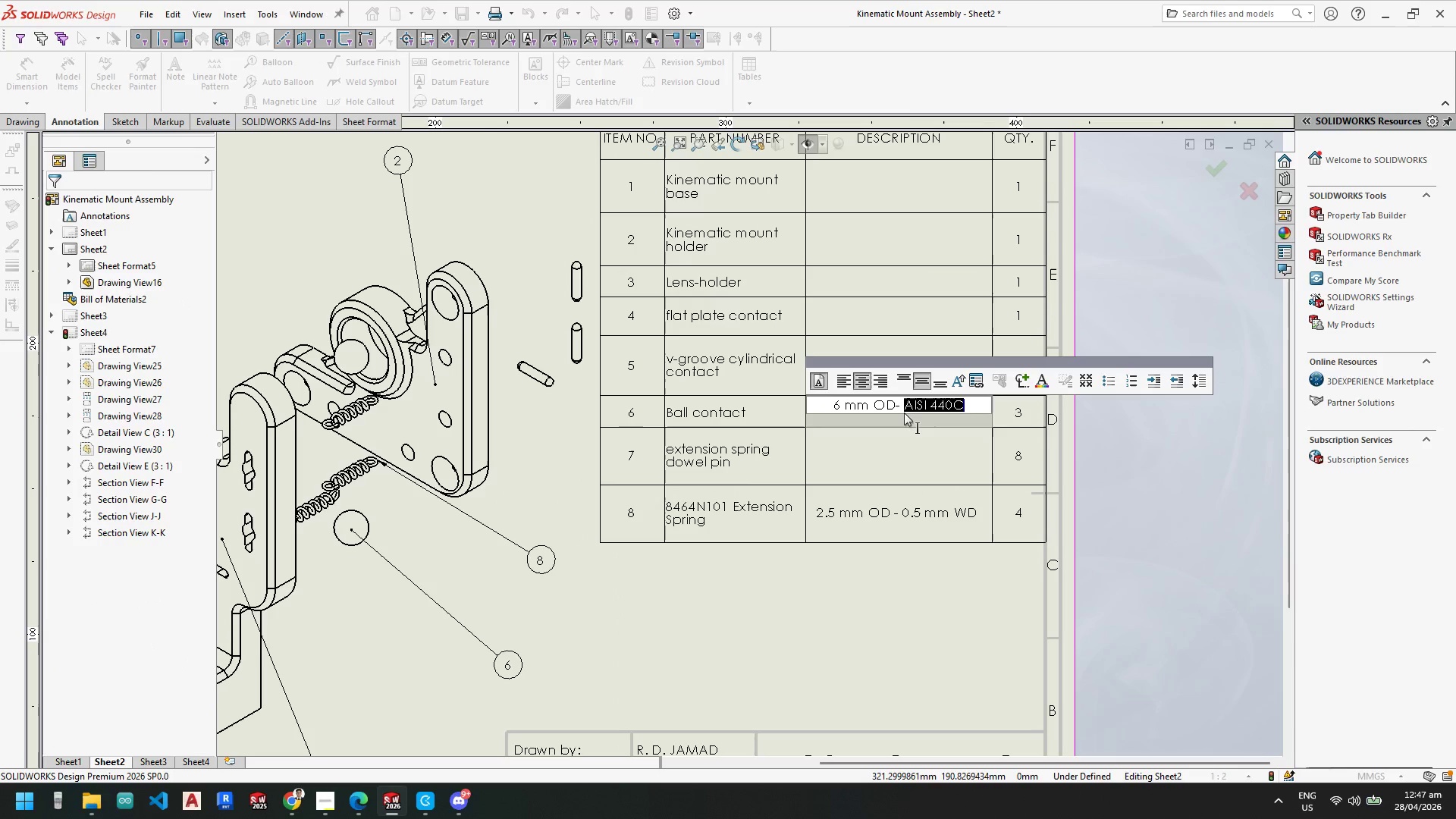 
type(HRC)
key(Backspace)
key(Backspace)
key(Backspace)
type(BH)
 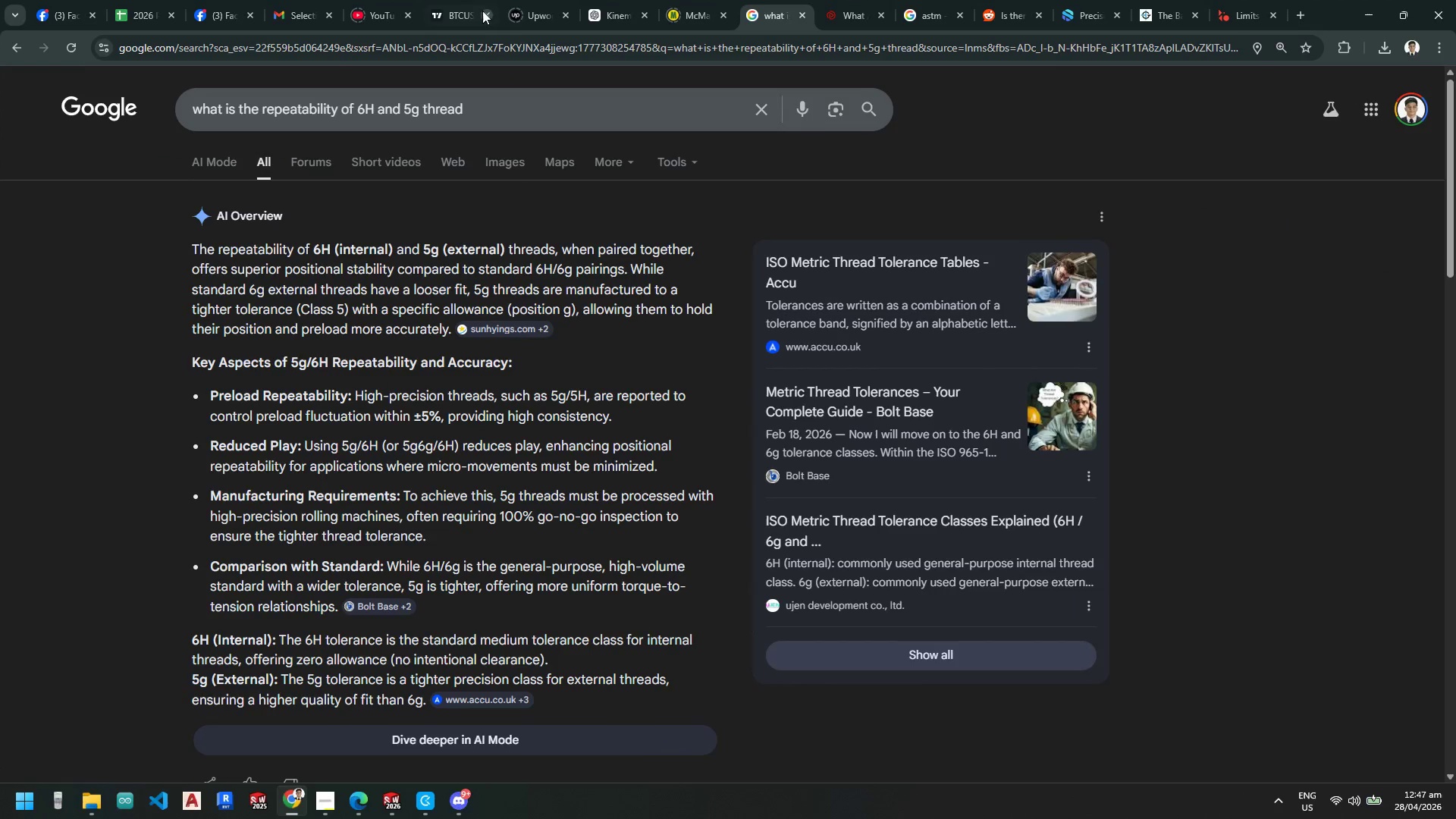 
left_click_drag(start_coordinate=[527, 114], to_coordinate=[118, 99])
 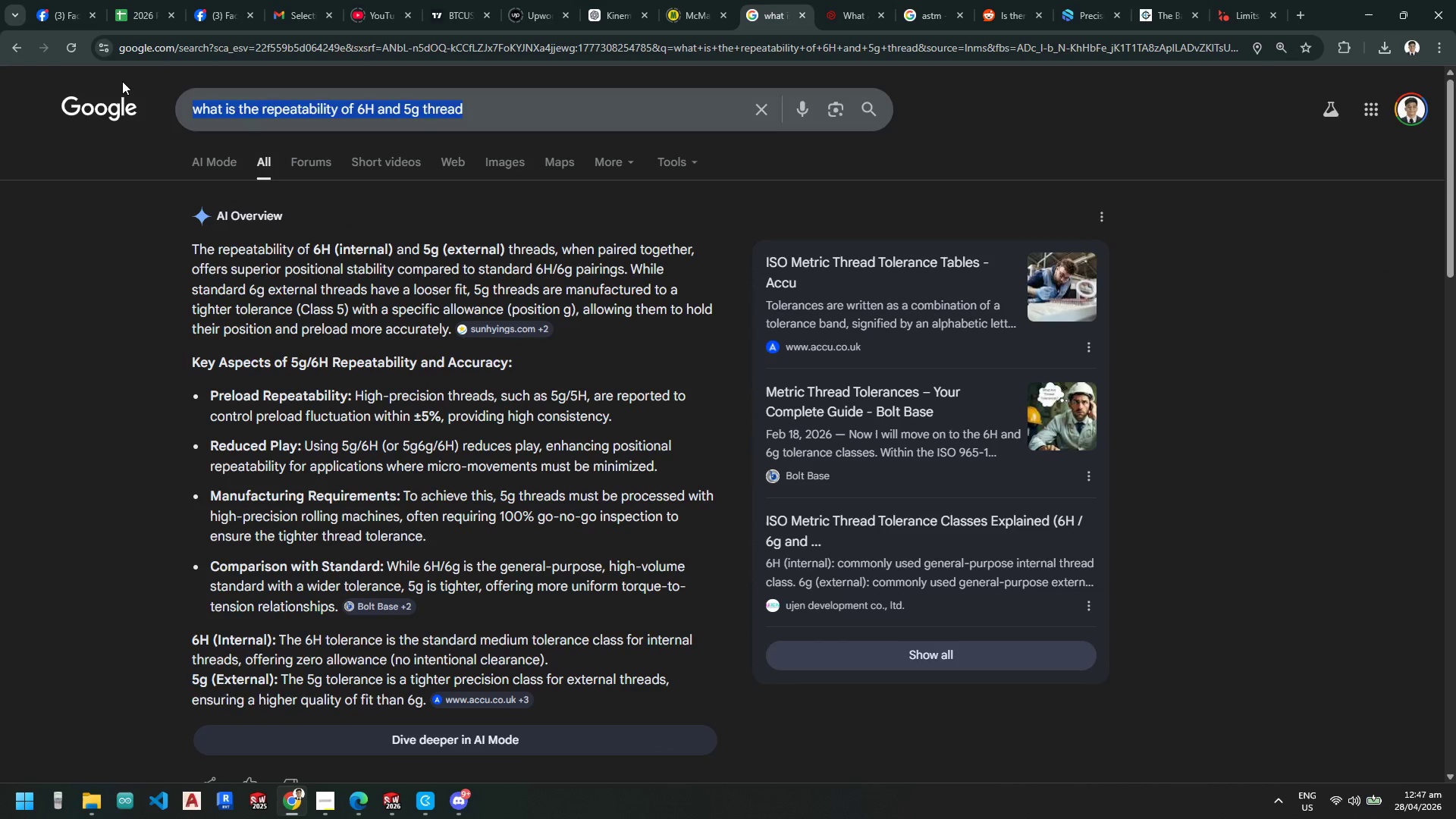 
type(brin)
key(Backspace)
key(Backspace)
key(Backspace)
key(Backspace)
type(440c )
 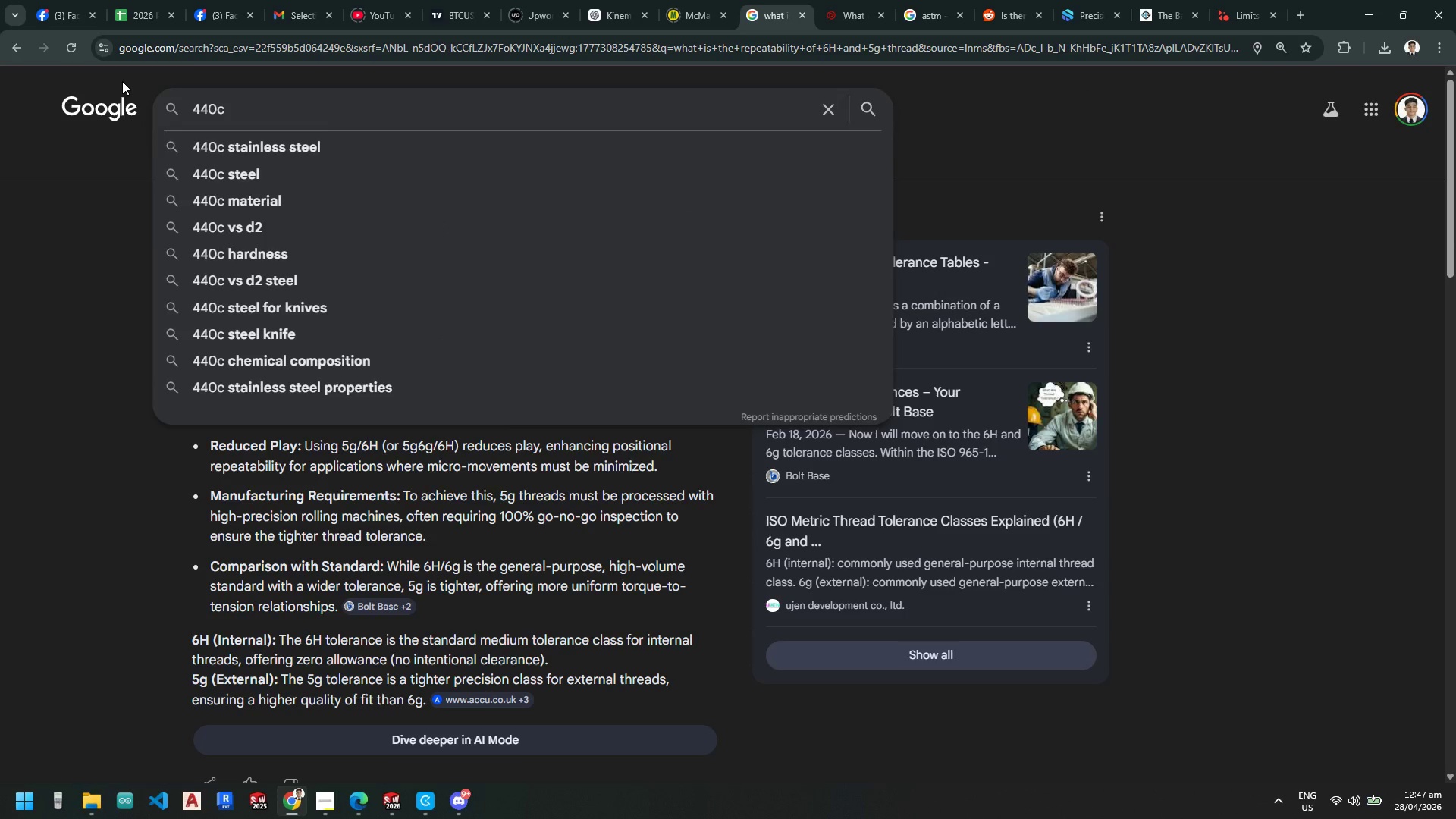 
key(ArrowDown)
 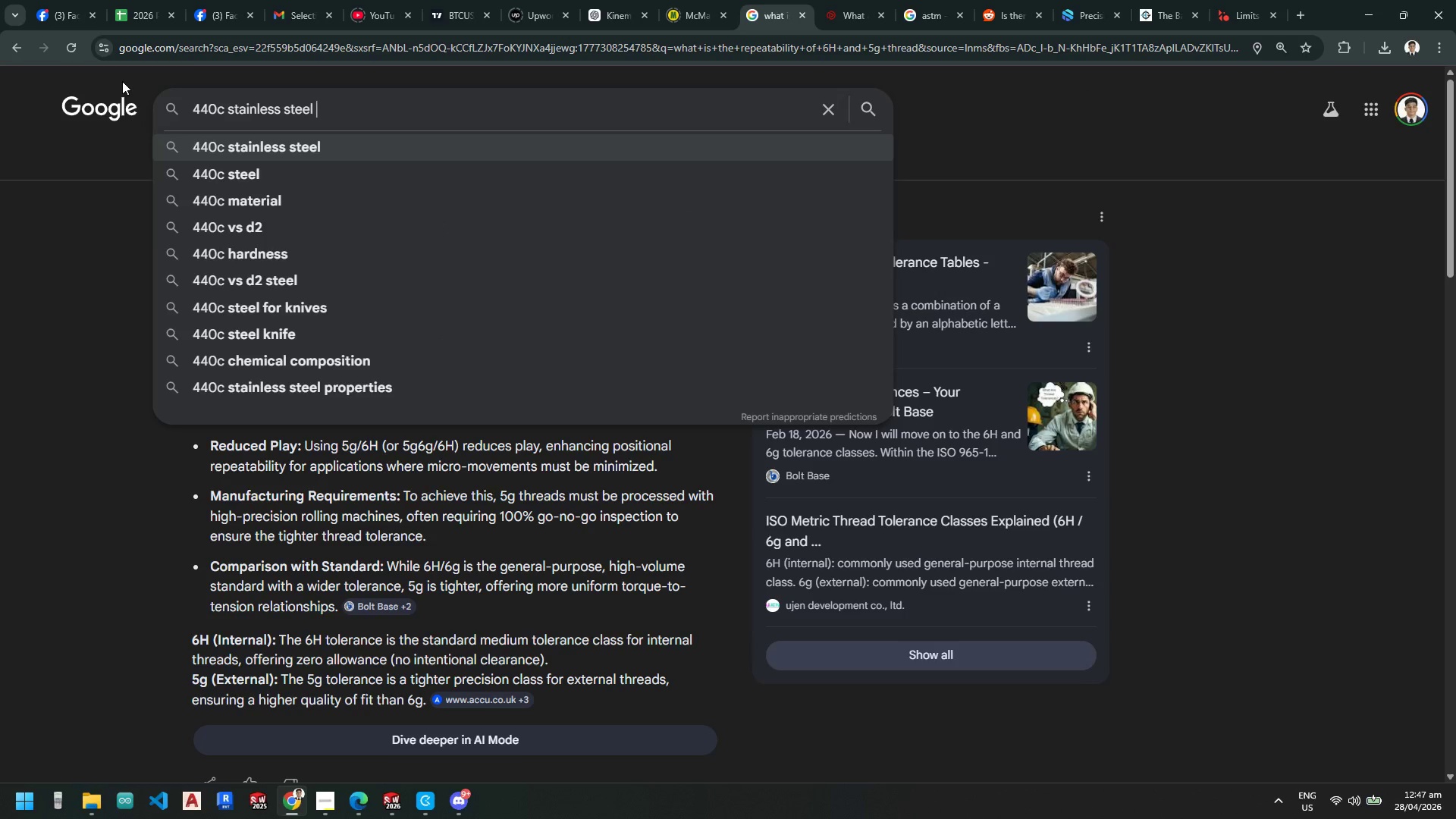 
type( hardness)
 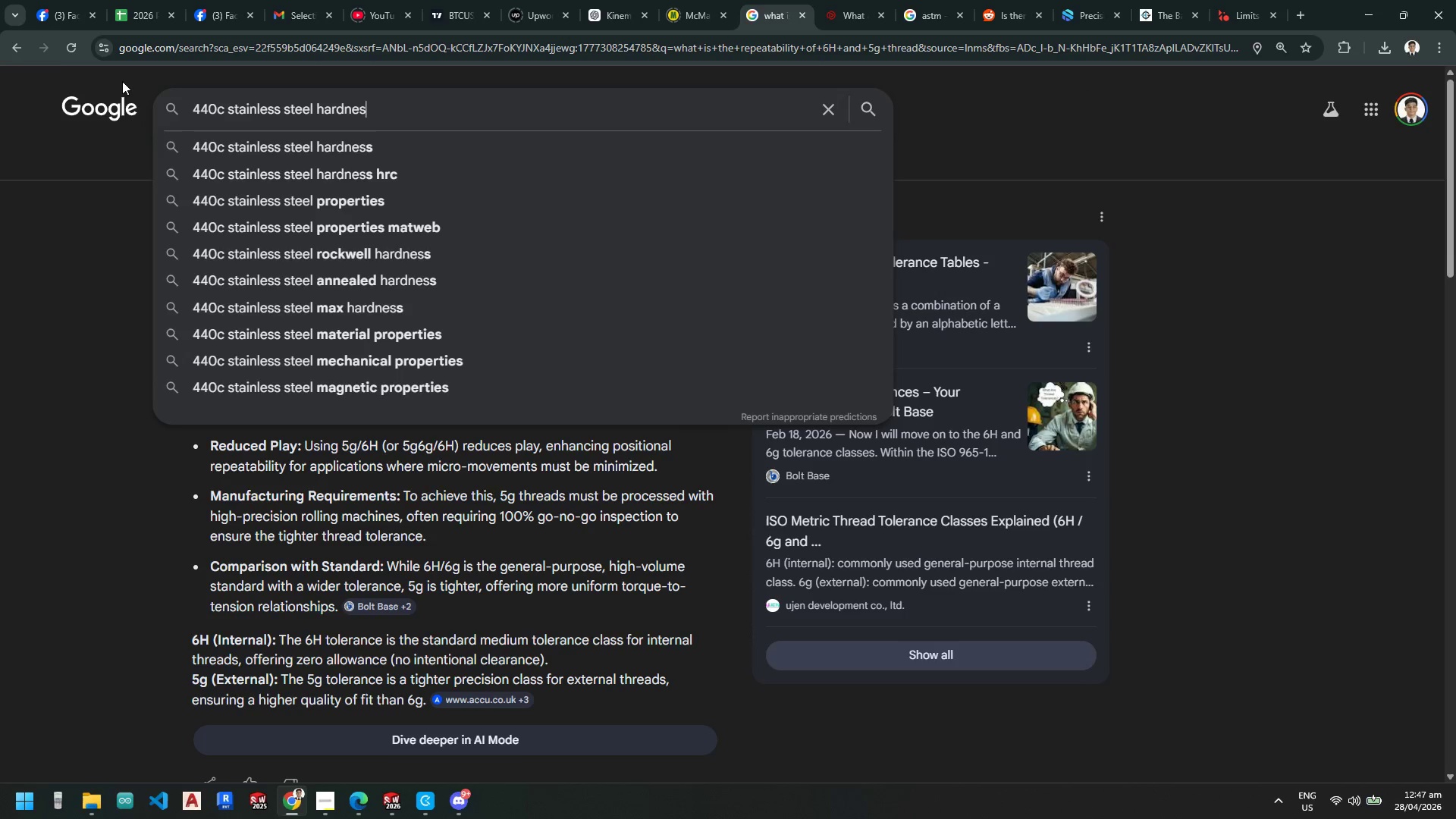 
key(Enter)
 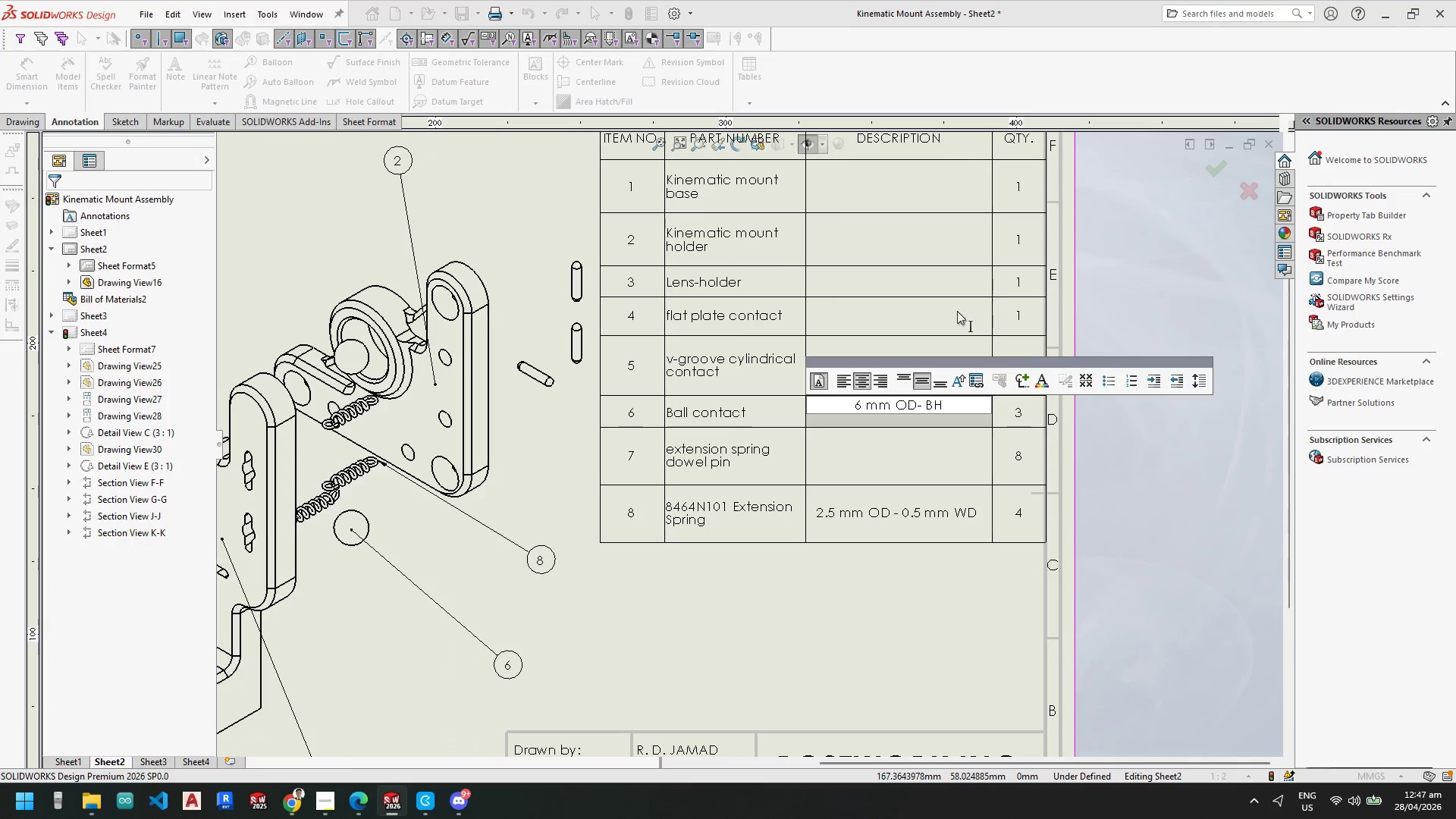 
wait(7.27)
 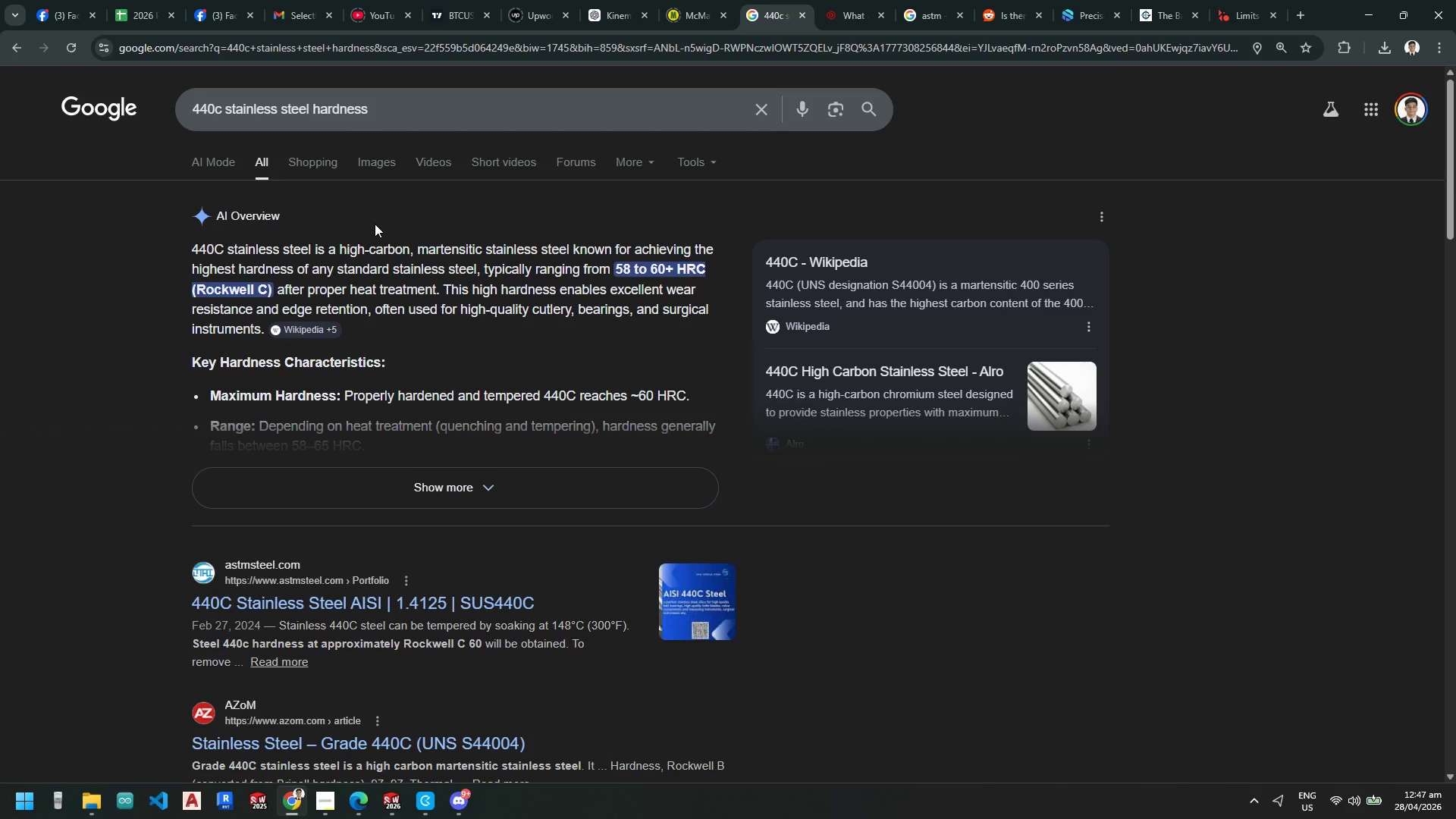 
key(Backspace)
key(Backspace)
type((60_)
key(Backspace)
type(+)
 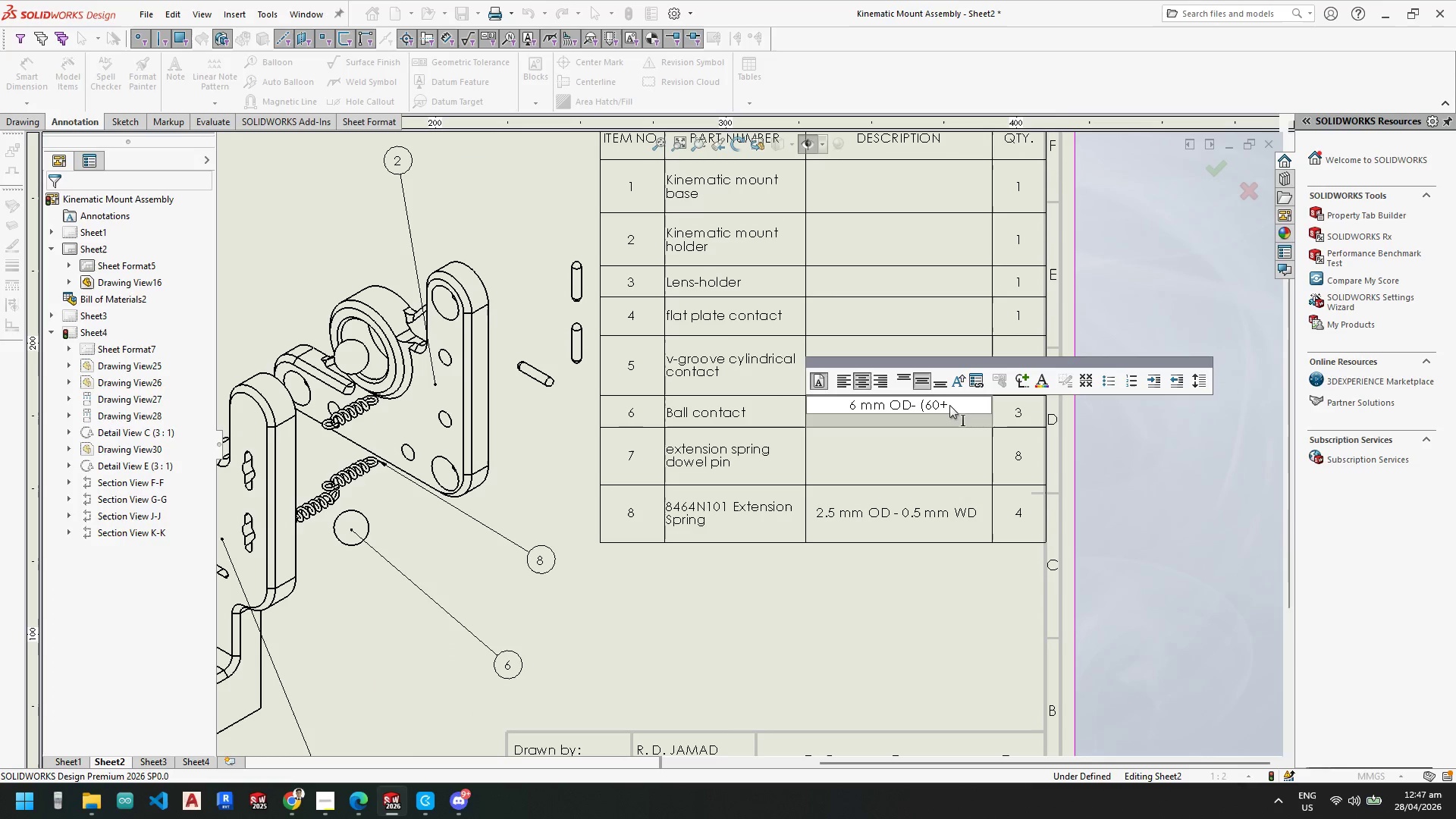 
key(ArrowLeft)
 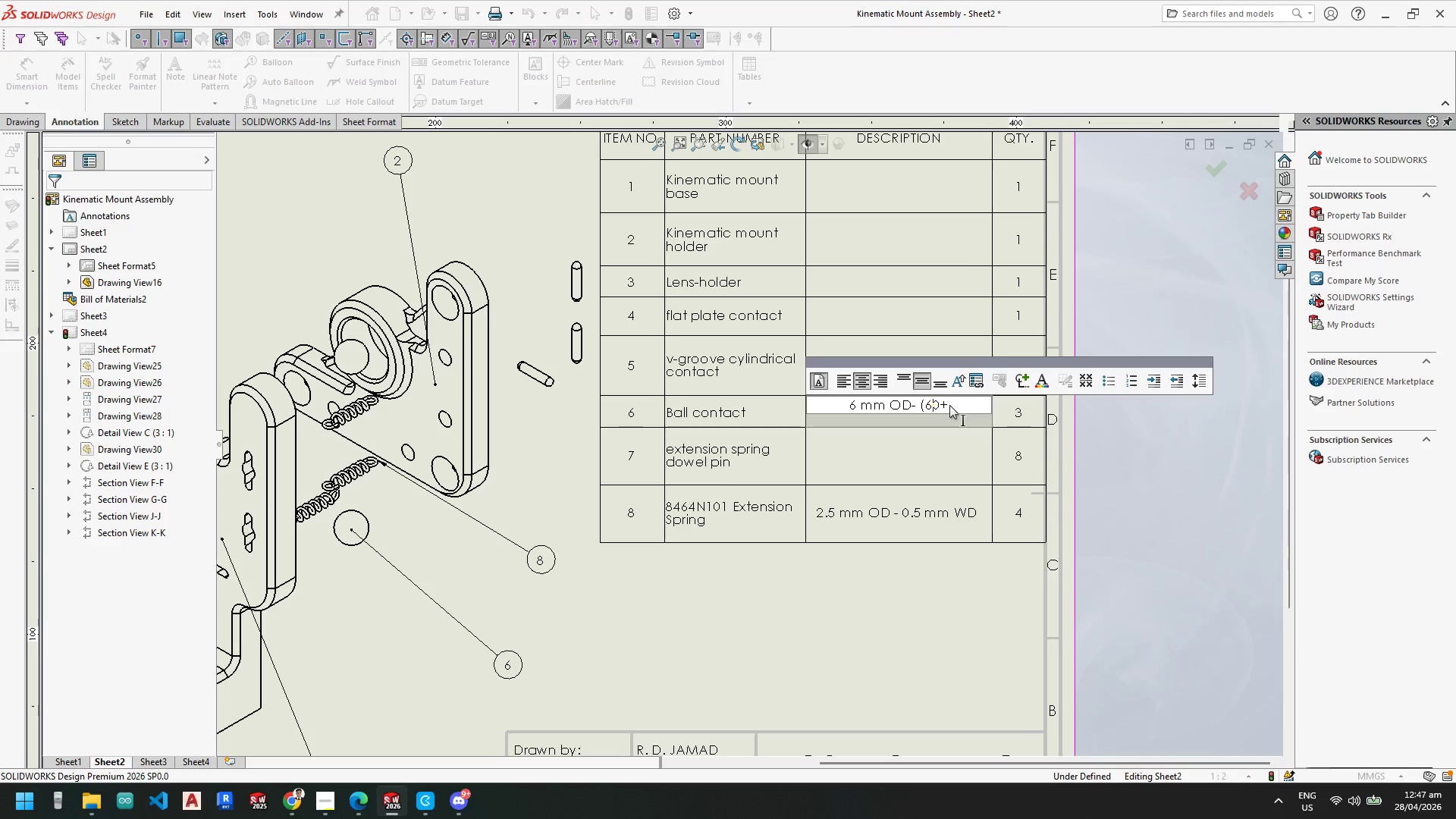 
key(ArrowLeft)
 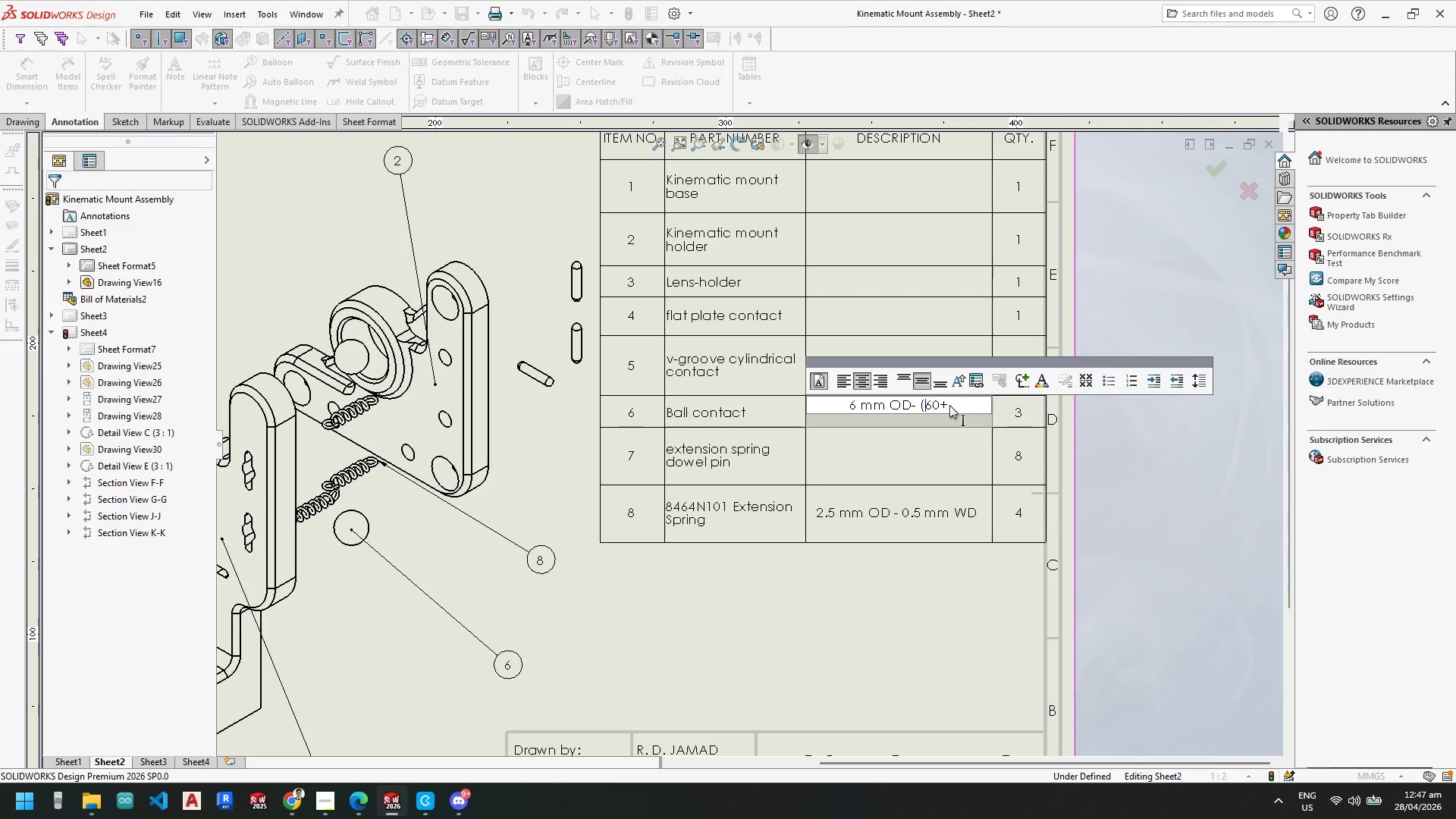 
key(ArrowLeft)
 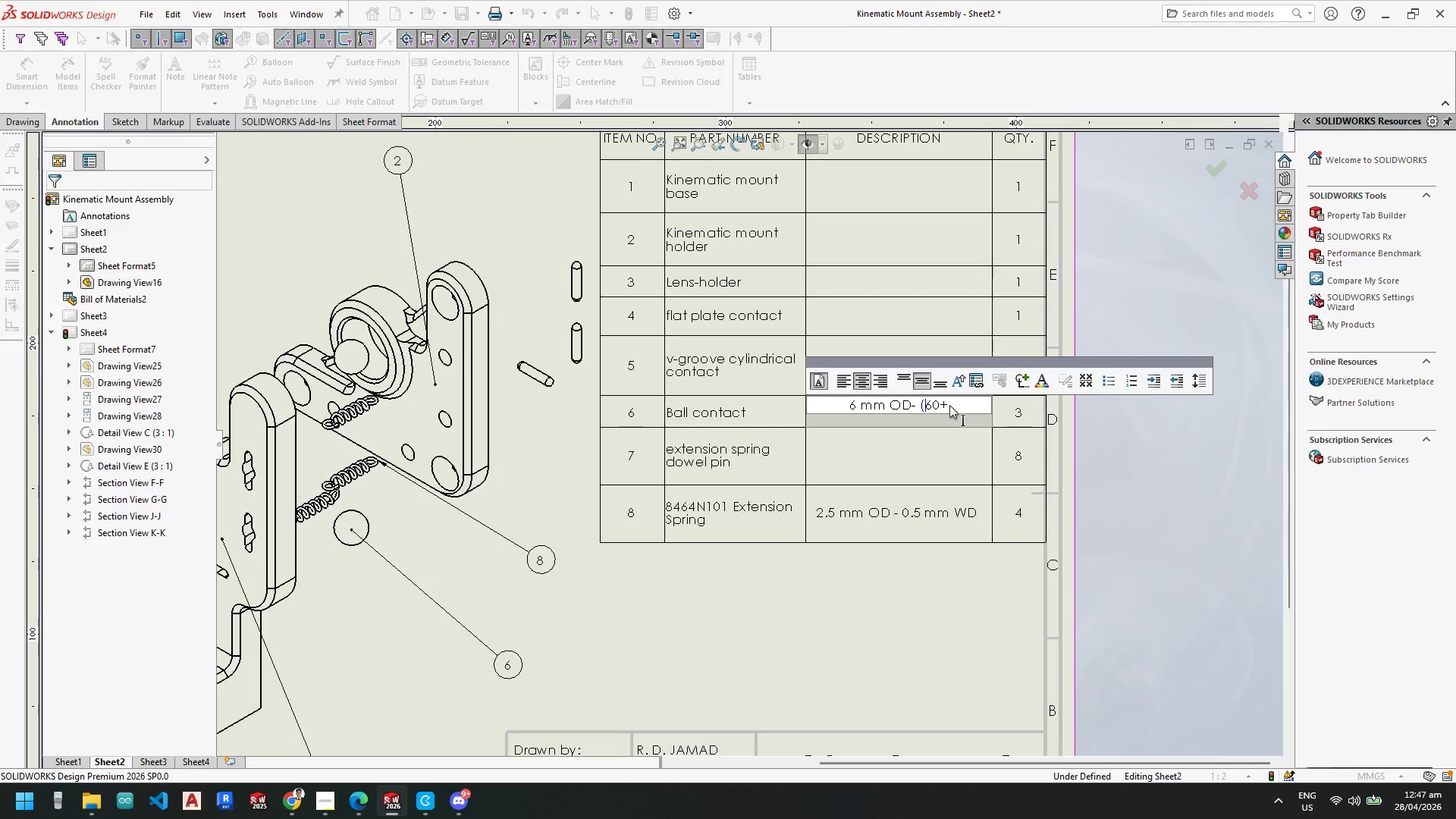 
type(HRC )
 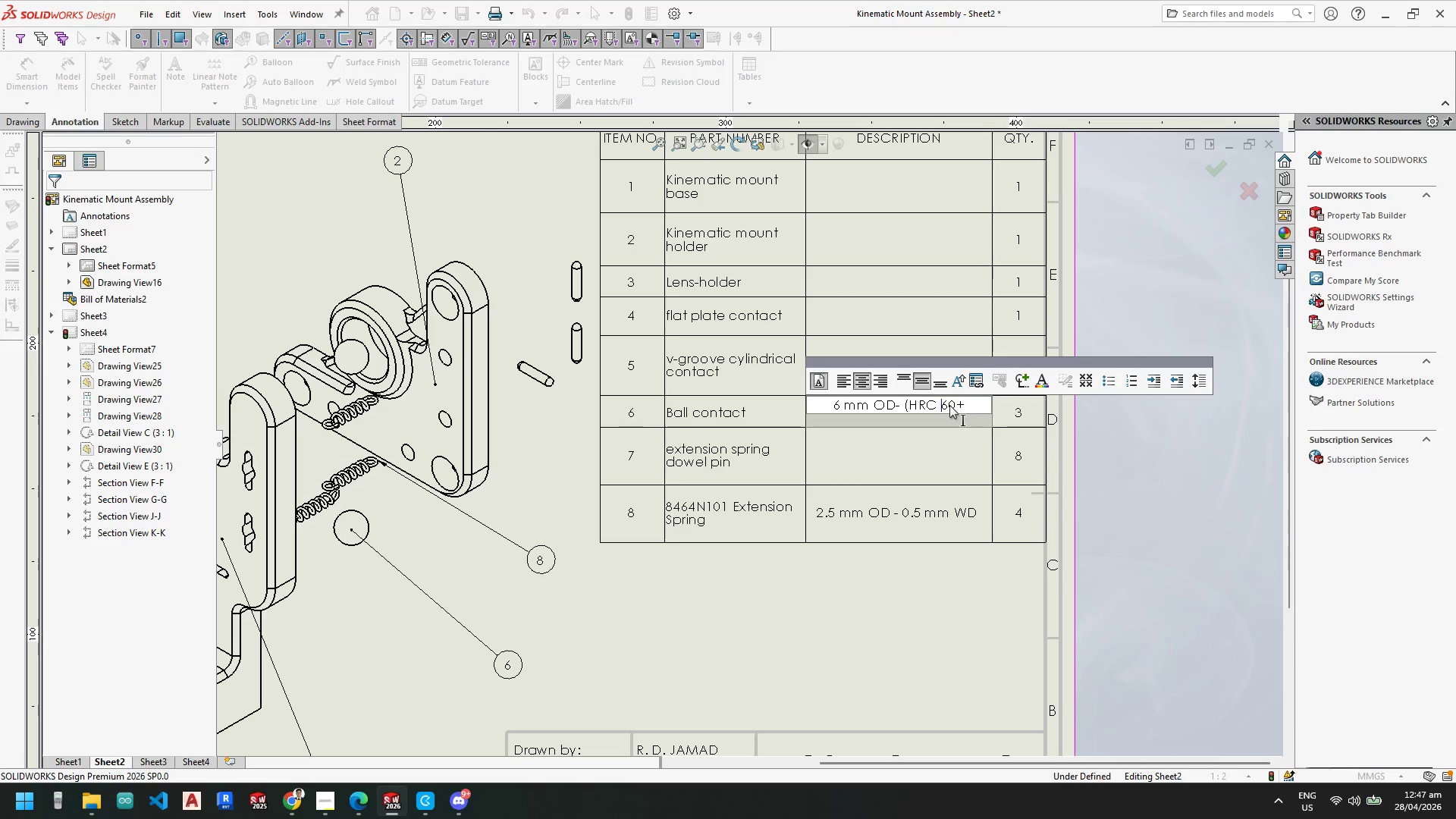 
key(ArrowRight)
 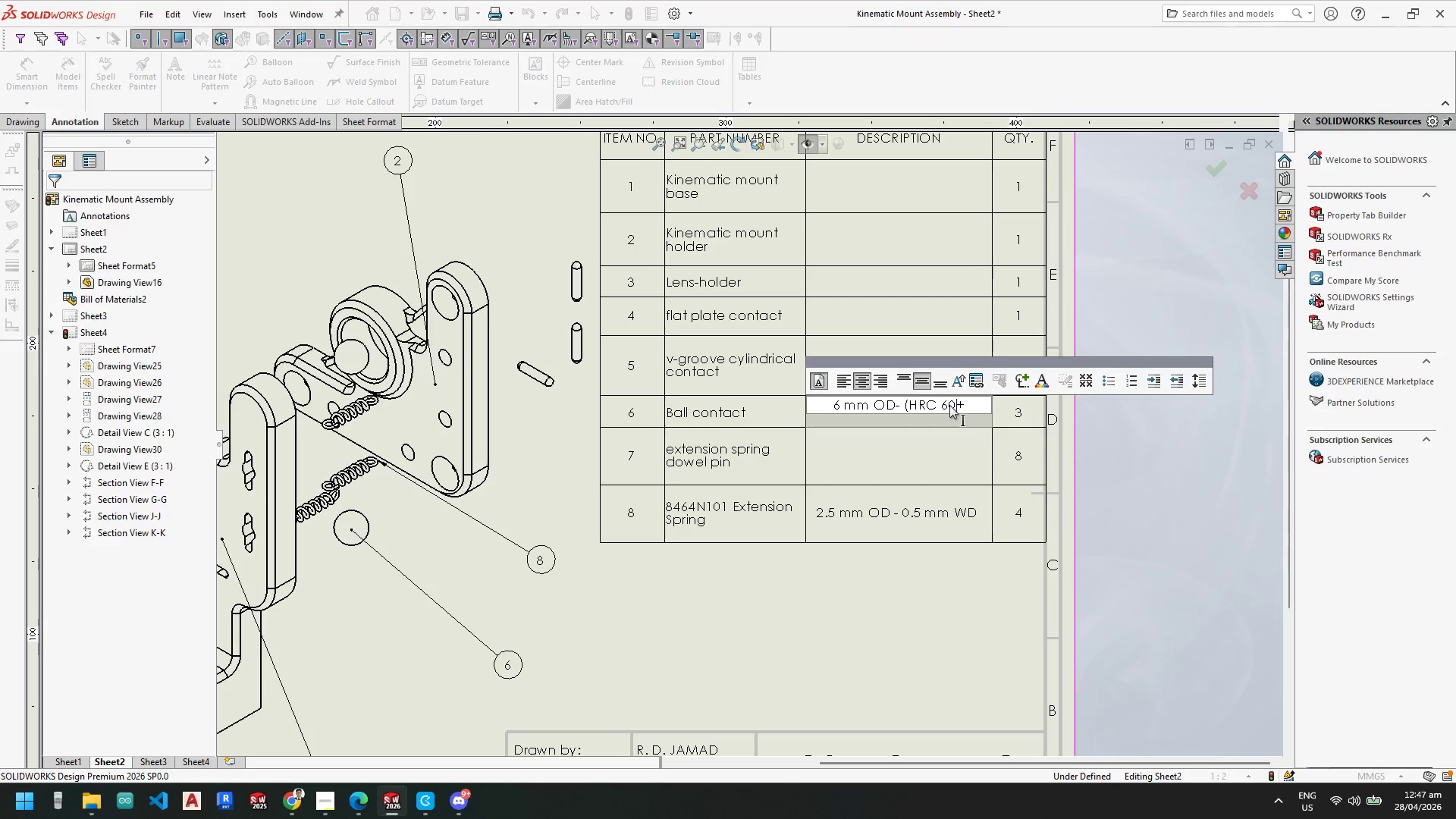 
key(ArrowRight)
 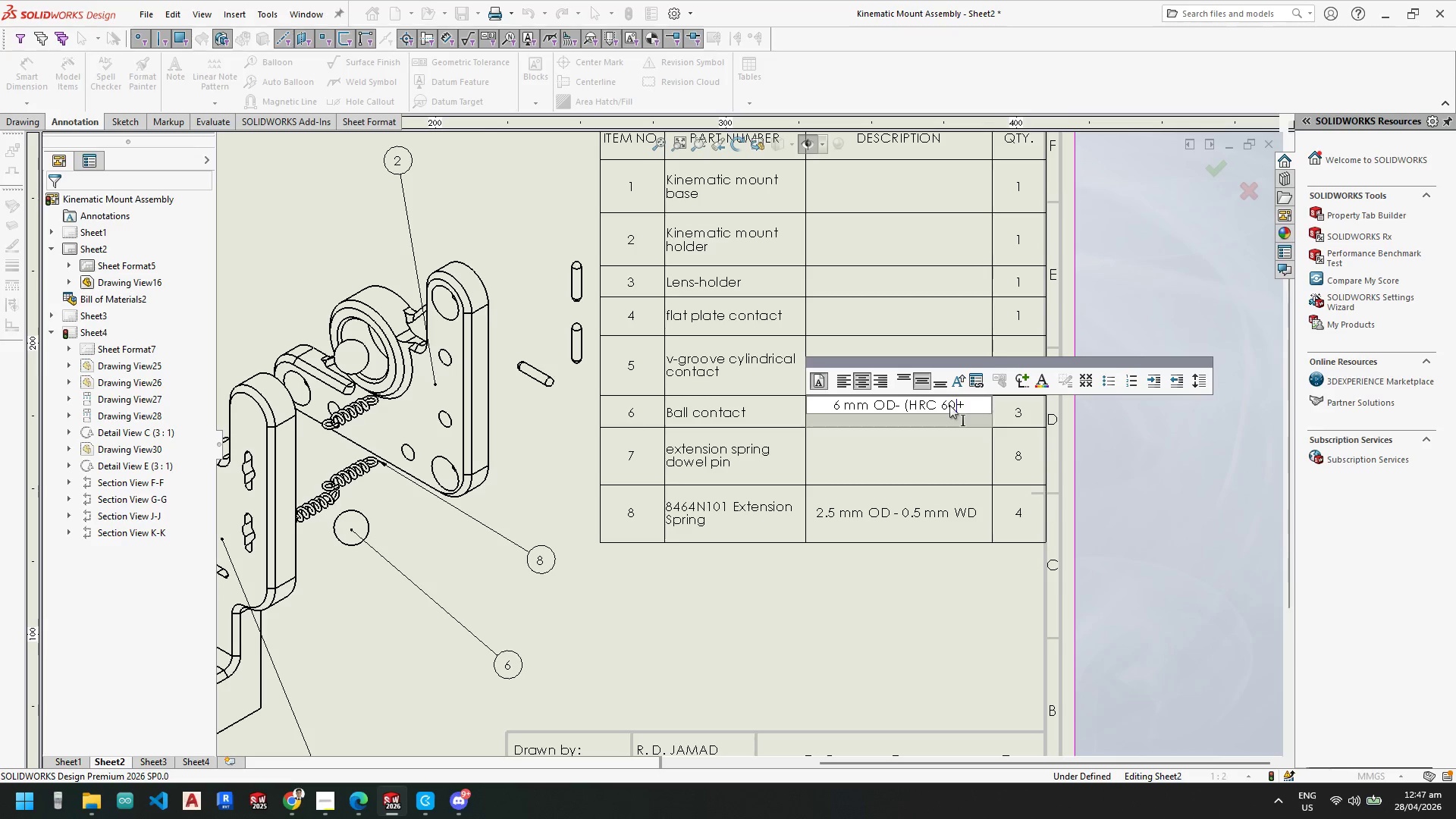 
key(ArrowRight)
 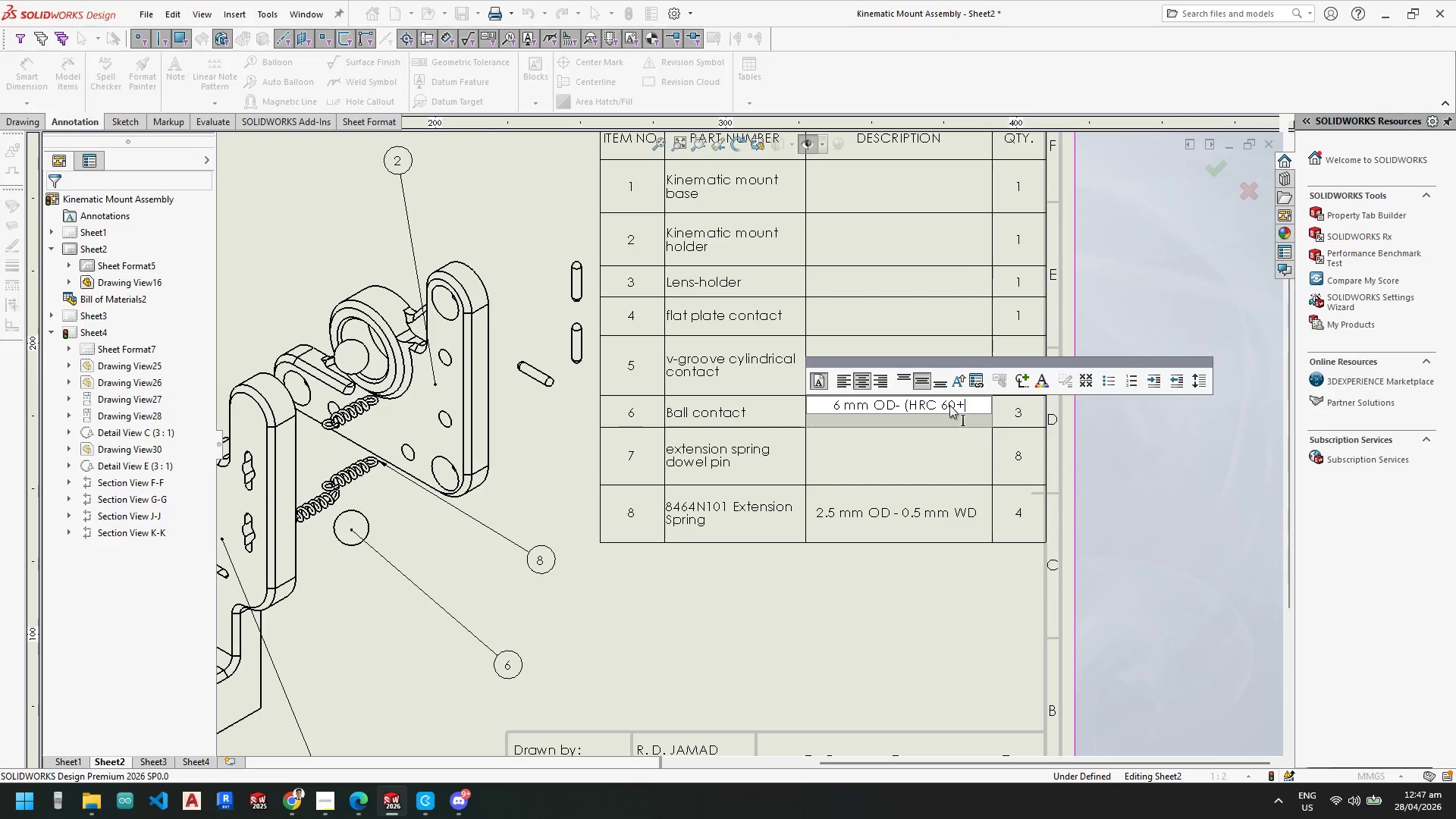 
key(Shift+0)
 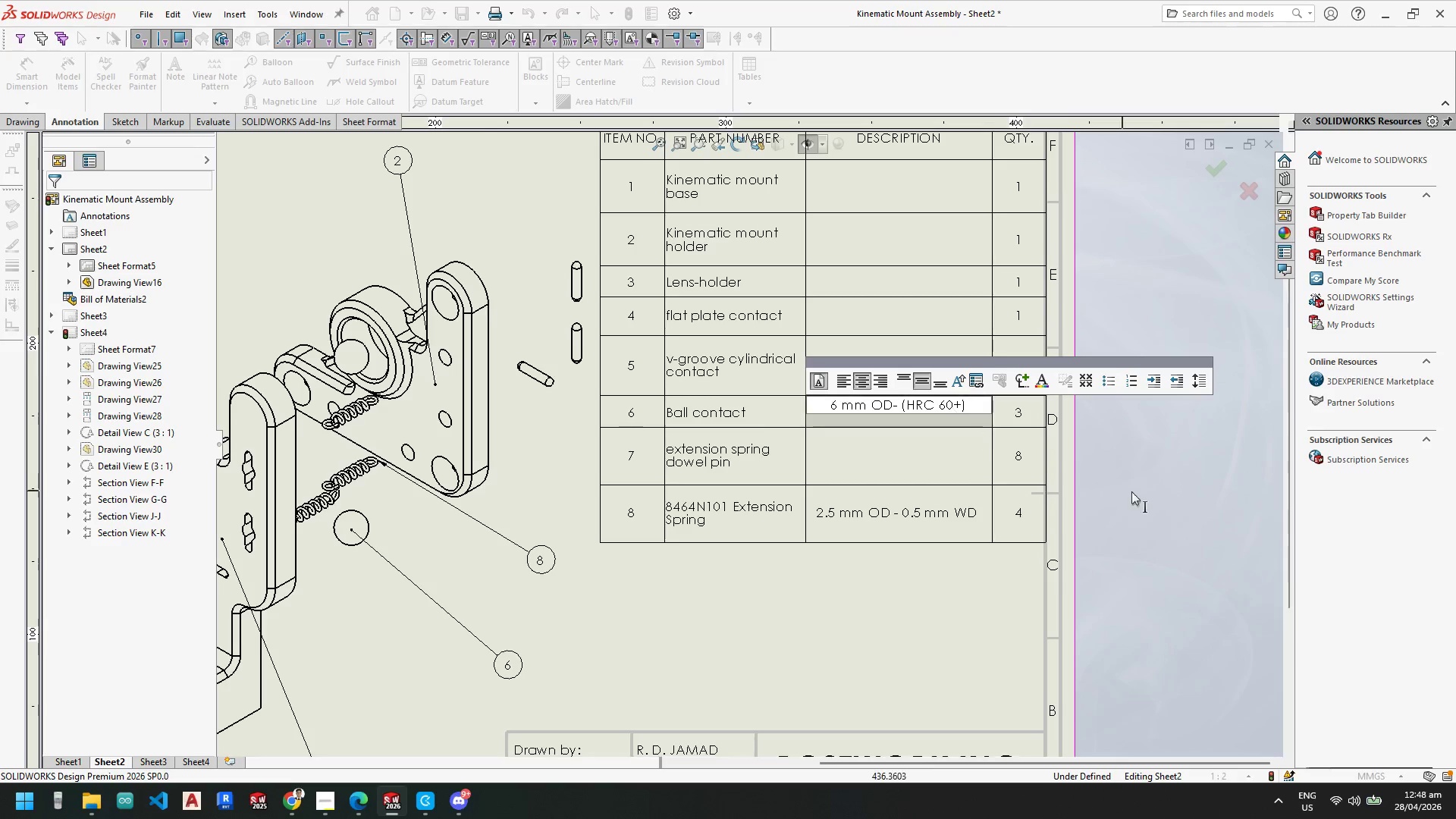 
left_click([1170, 506])
 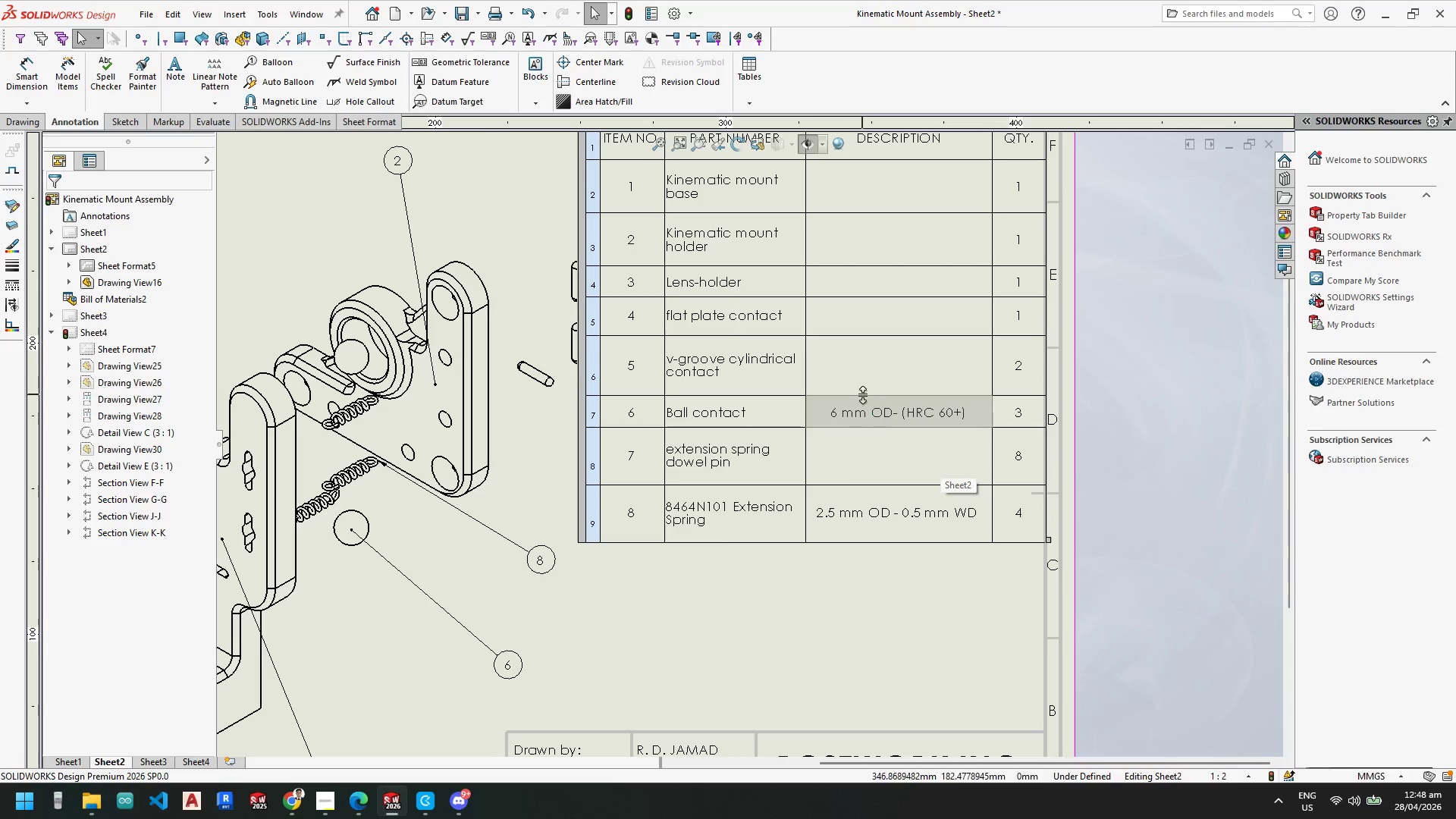 
wait(5.25)
 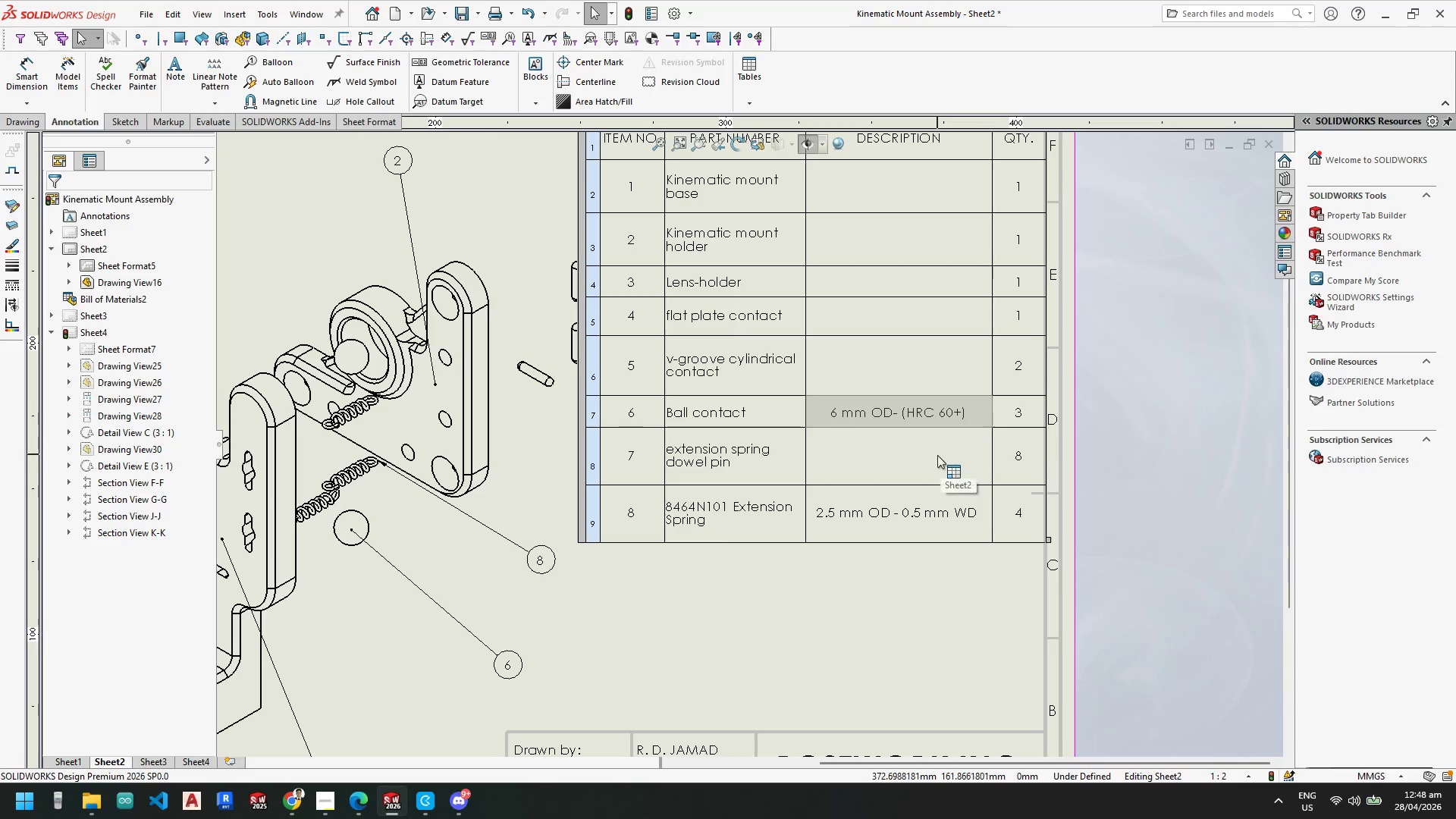 
left_click([860, 362])
 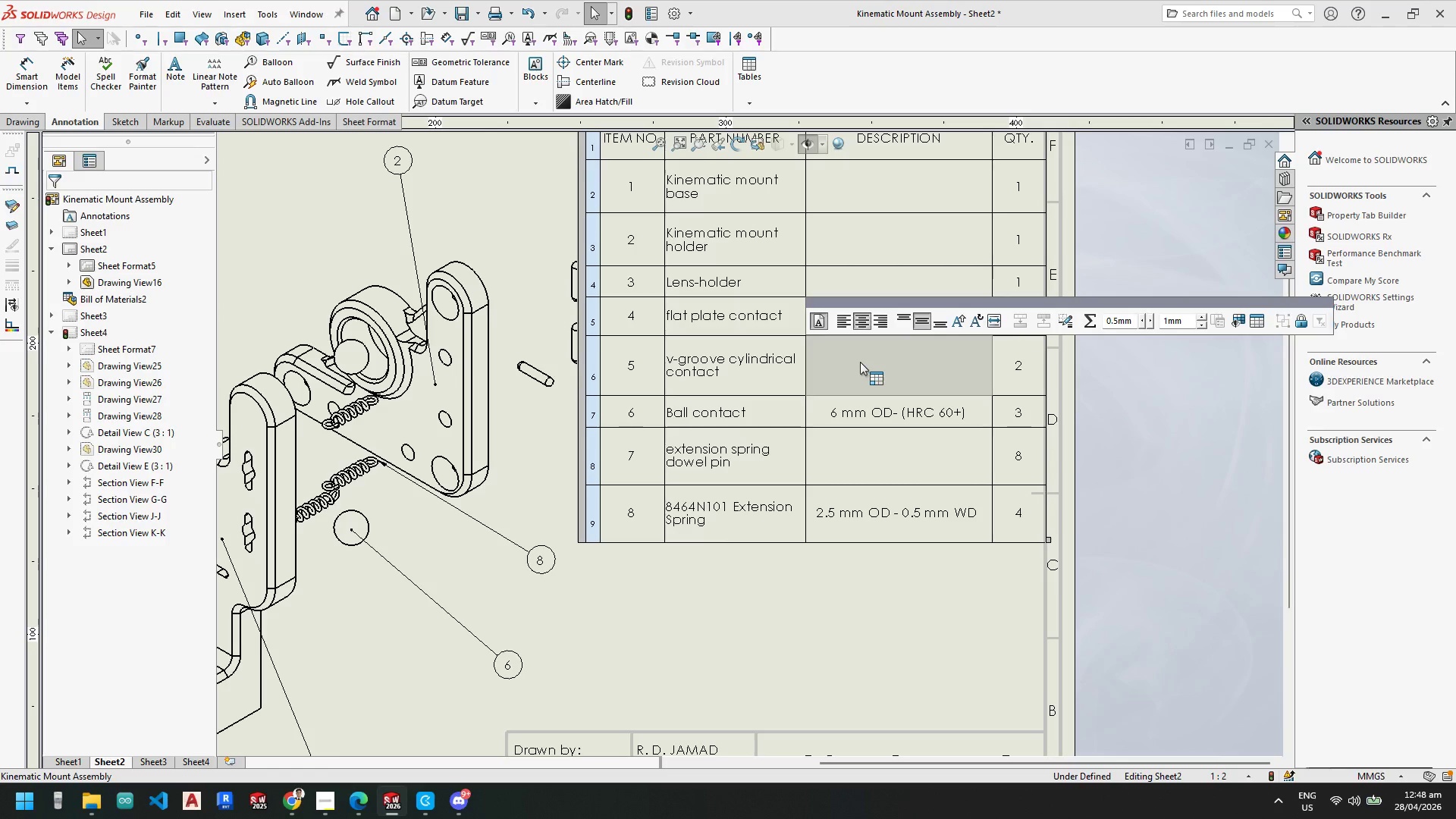 
wait(5.06)
 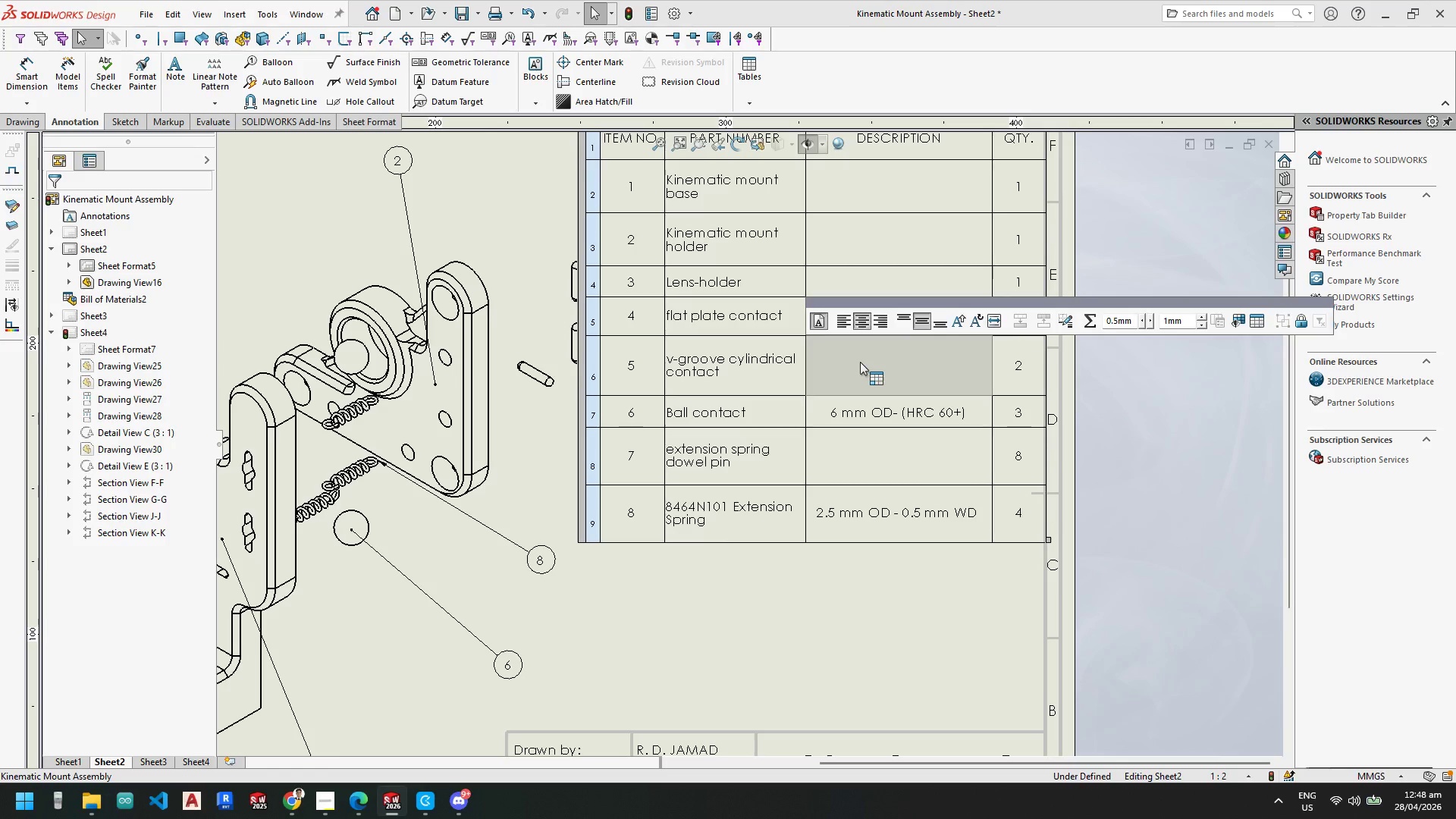 
scroll: coordinate [623, 435], scroll_direction: down, amount: 6.0
 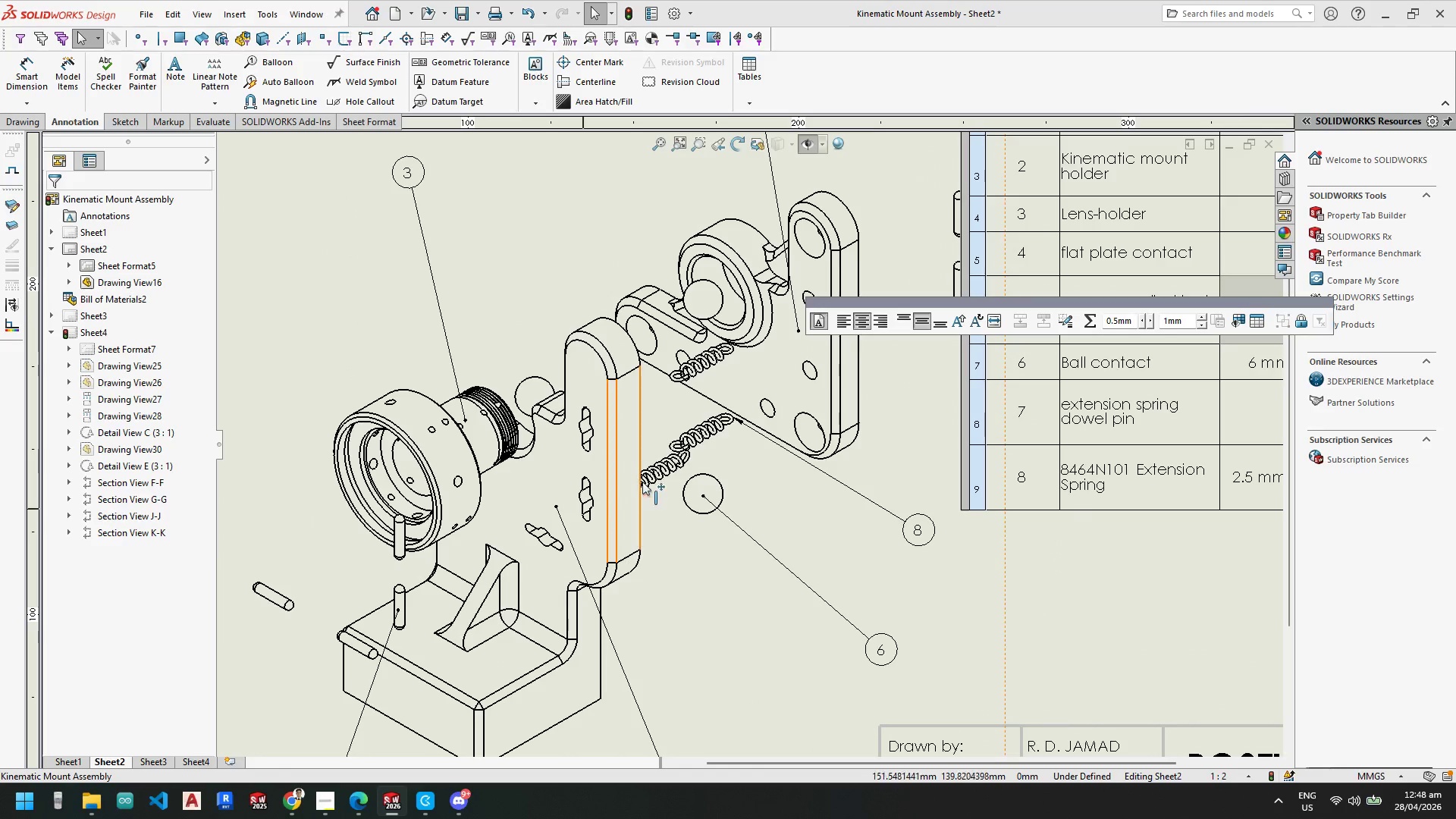 
scroll: coordinate [683, 459], scroll_direction: up, amount: 2.0
 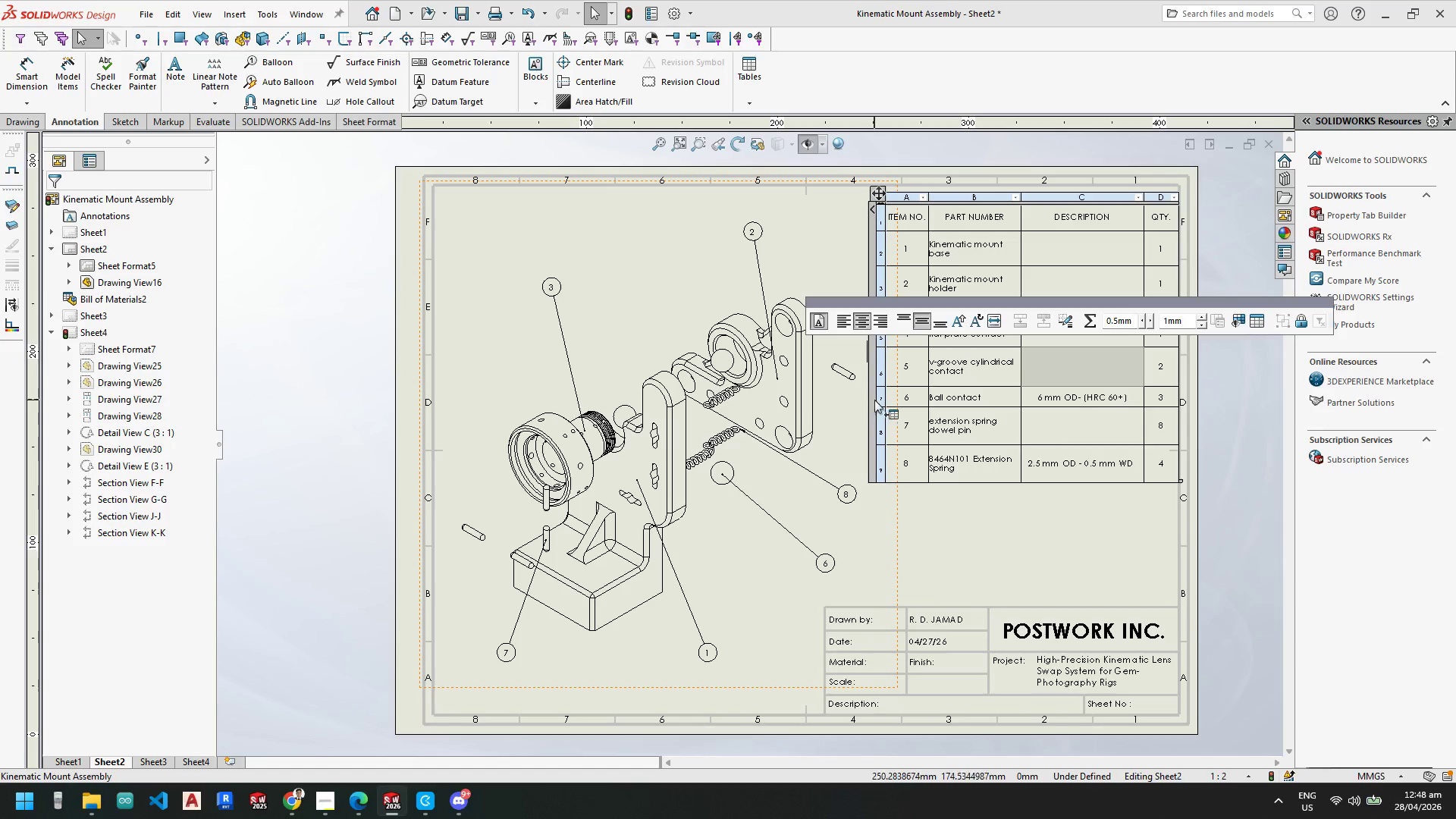 
scroll: coordinate [557, 450], scroll_direction: down, amount: 6.0
 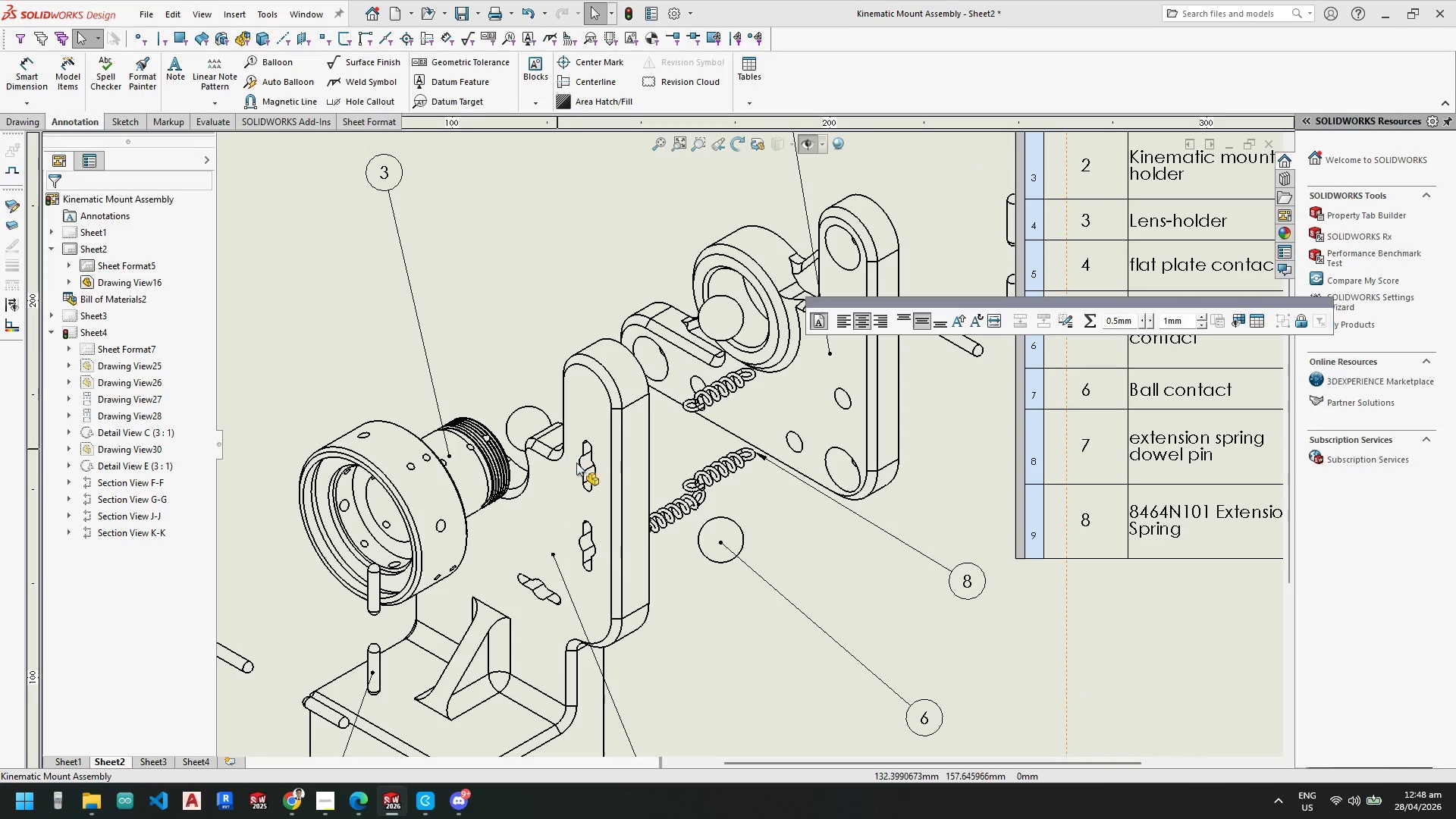 
scroll: coordinate [645, 531], scroll_direction: up, amount: 5.0
 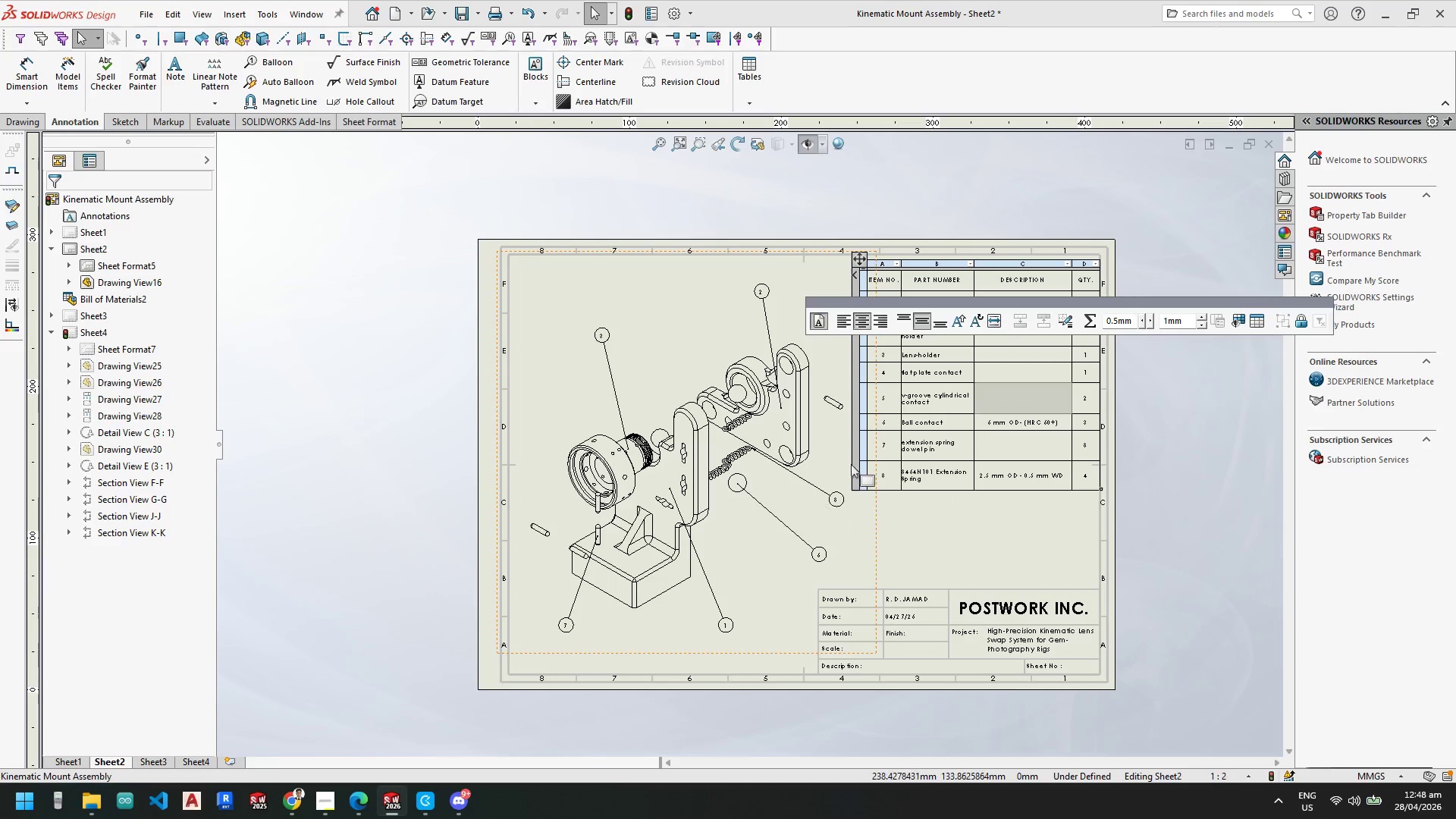 
scroll: coordinate [927, 384], scroll_direction: down, amount: 4.0
 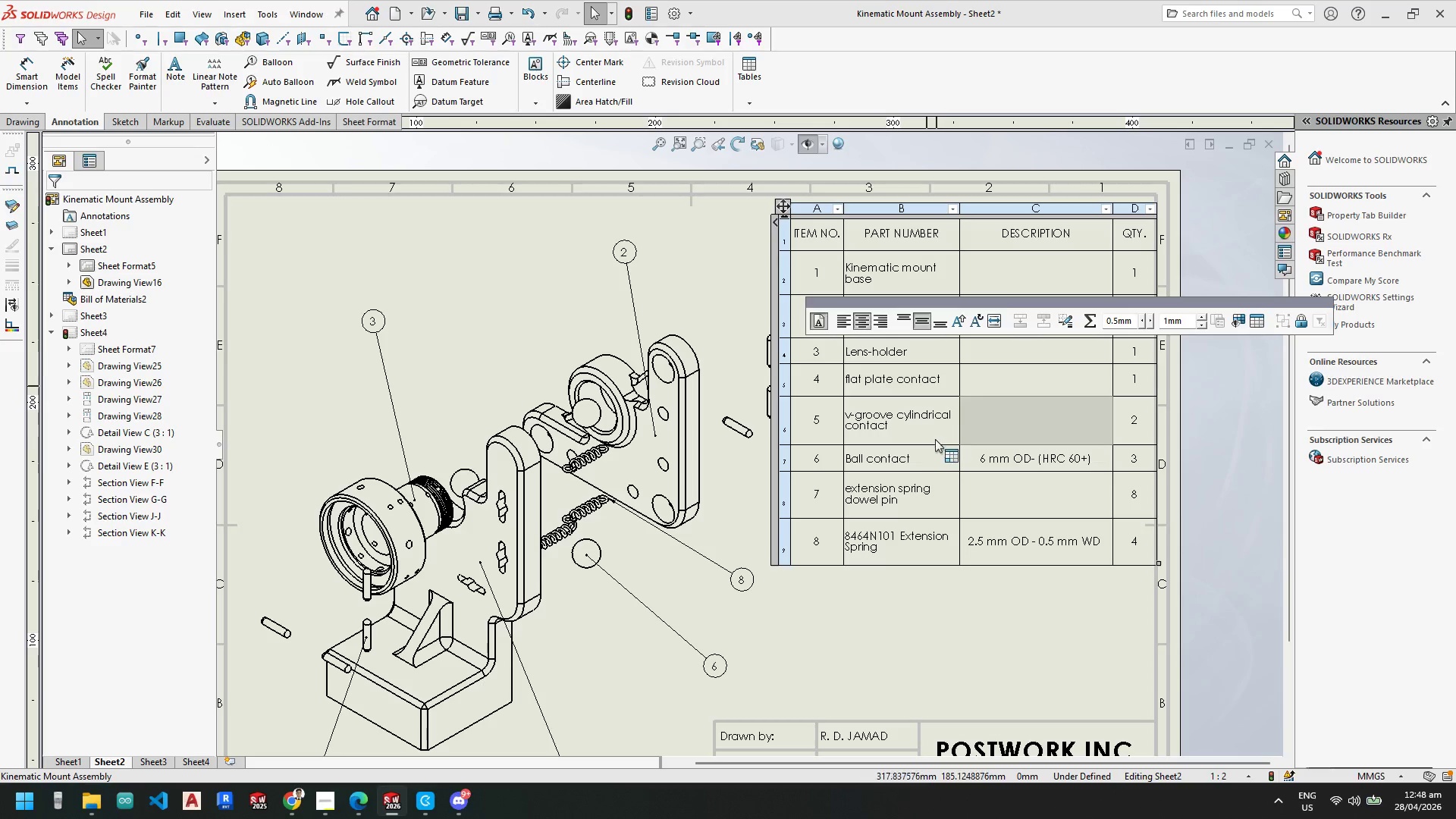 
wait(6.63)
 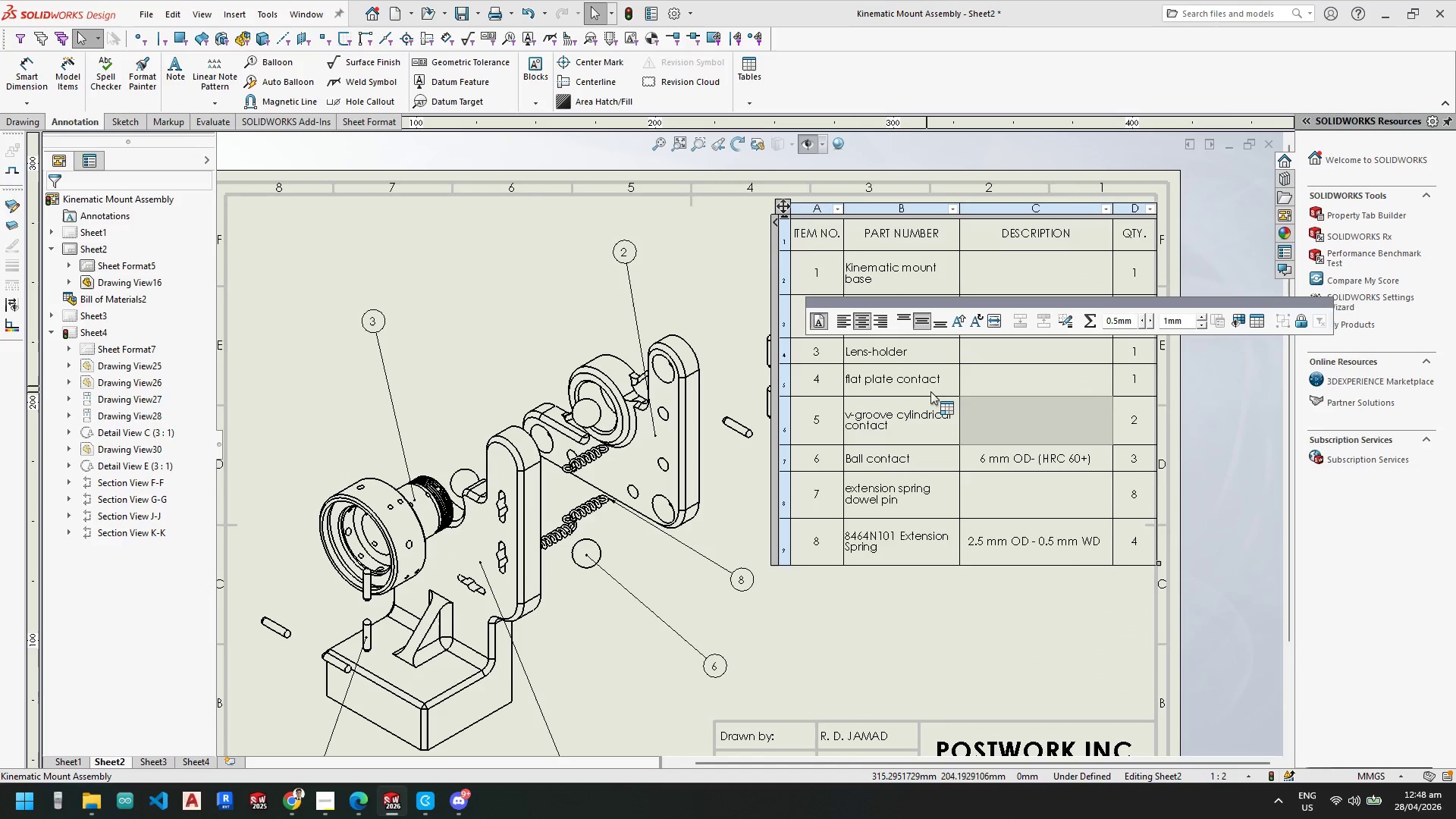 
scroll: coordinate [683, 557], scroll_direction: up, amount: 2.0
 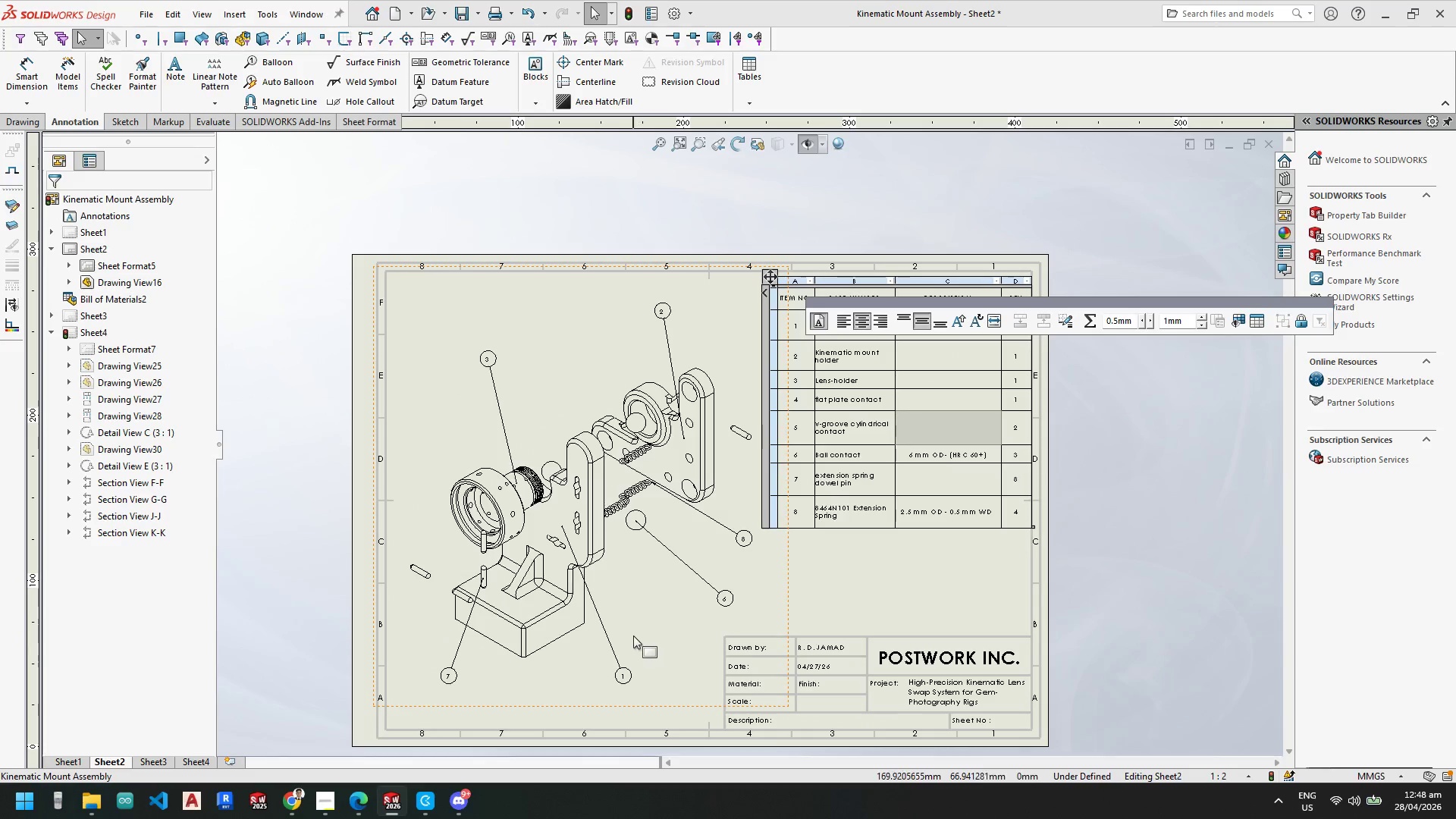 
scroll: coordinate [632, 633], scroll_direction: down, amount: 2.0
 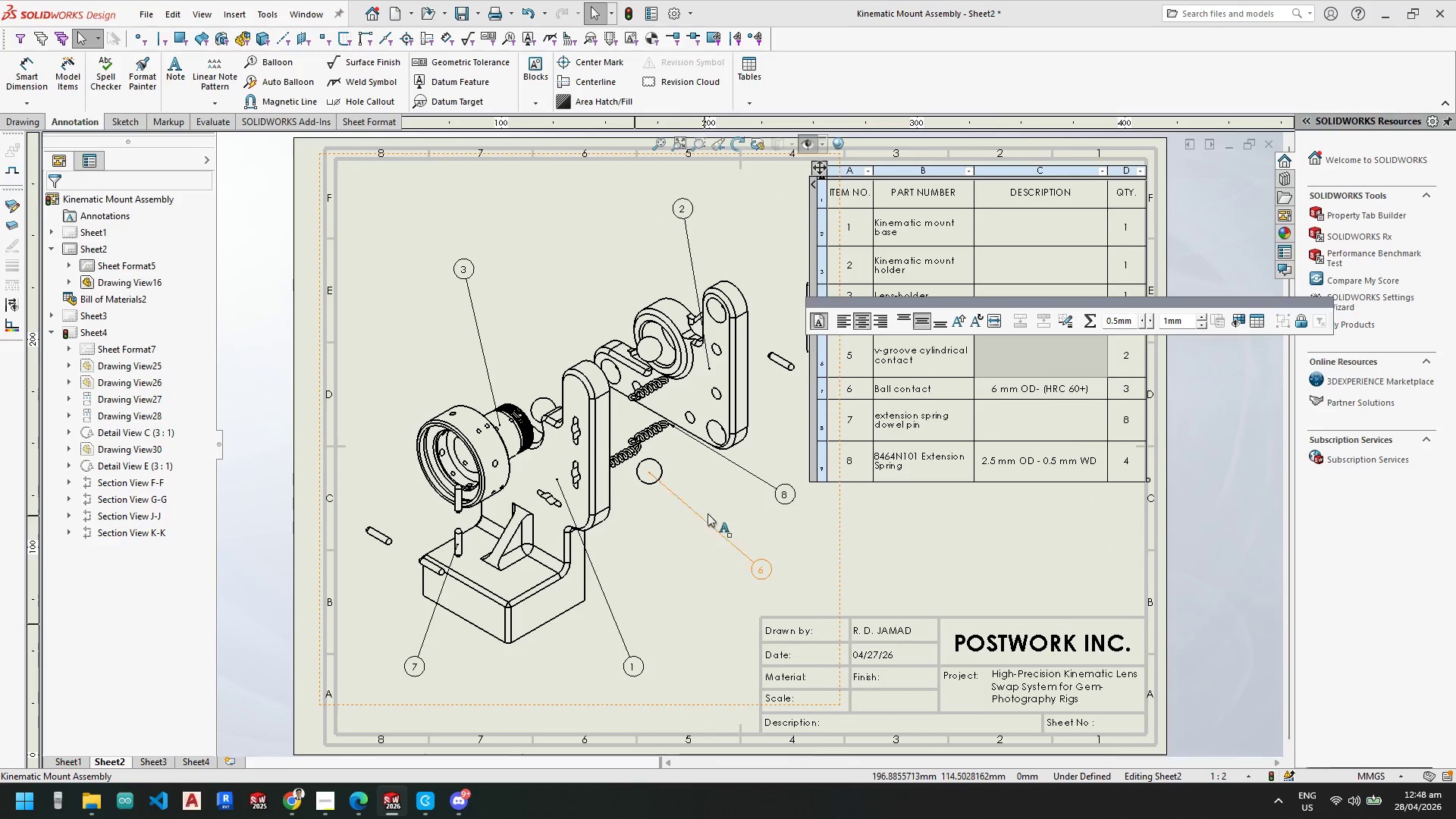 
key(Escape)
 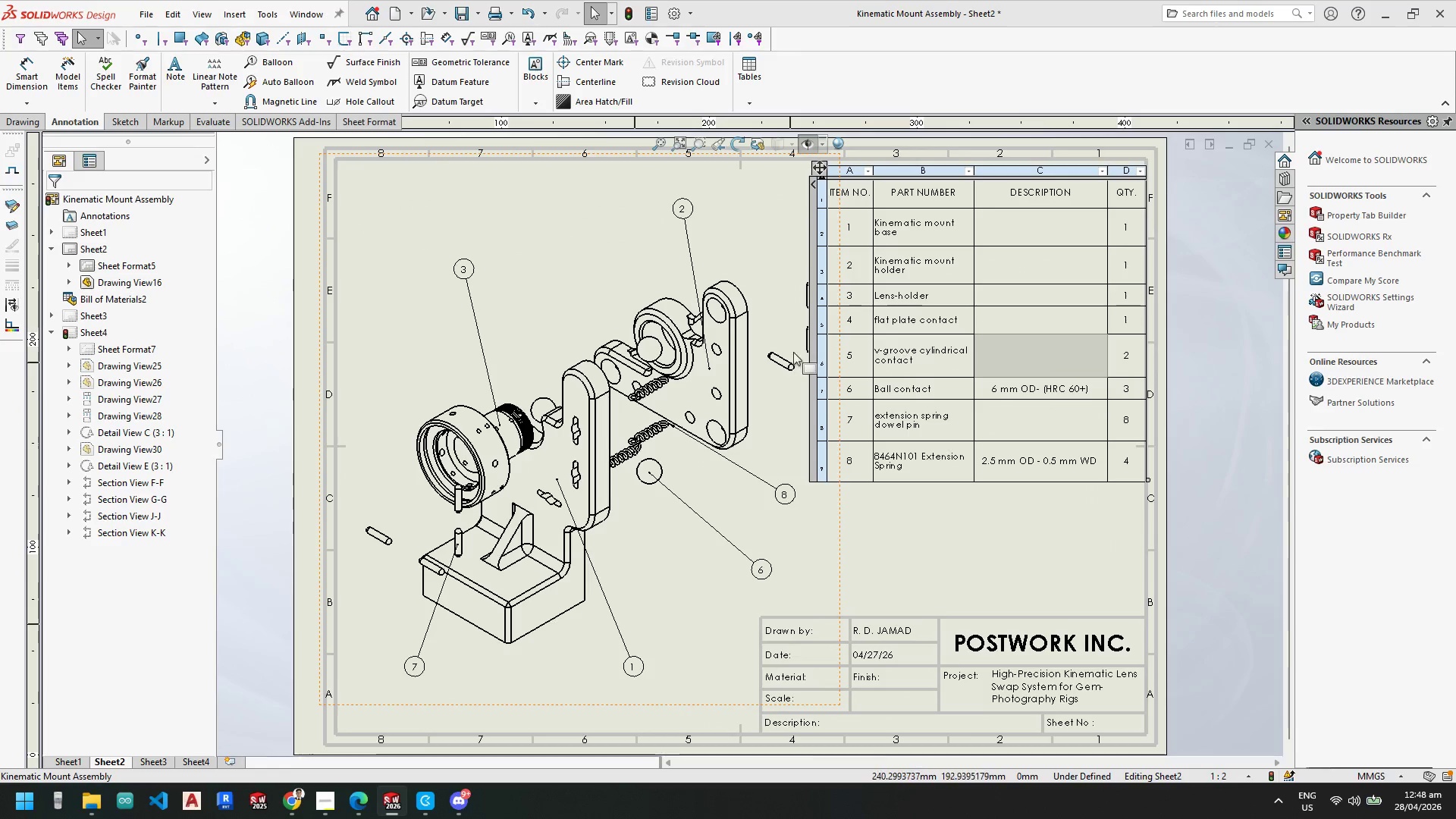 
left_click([881, 507])
 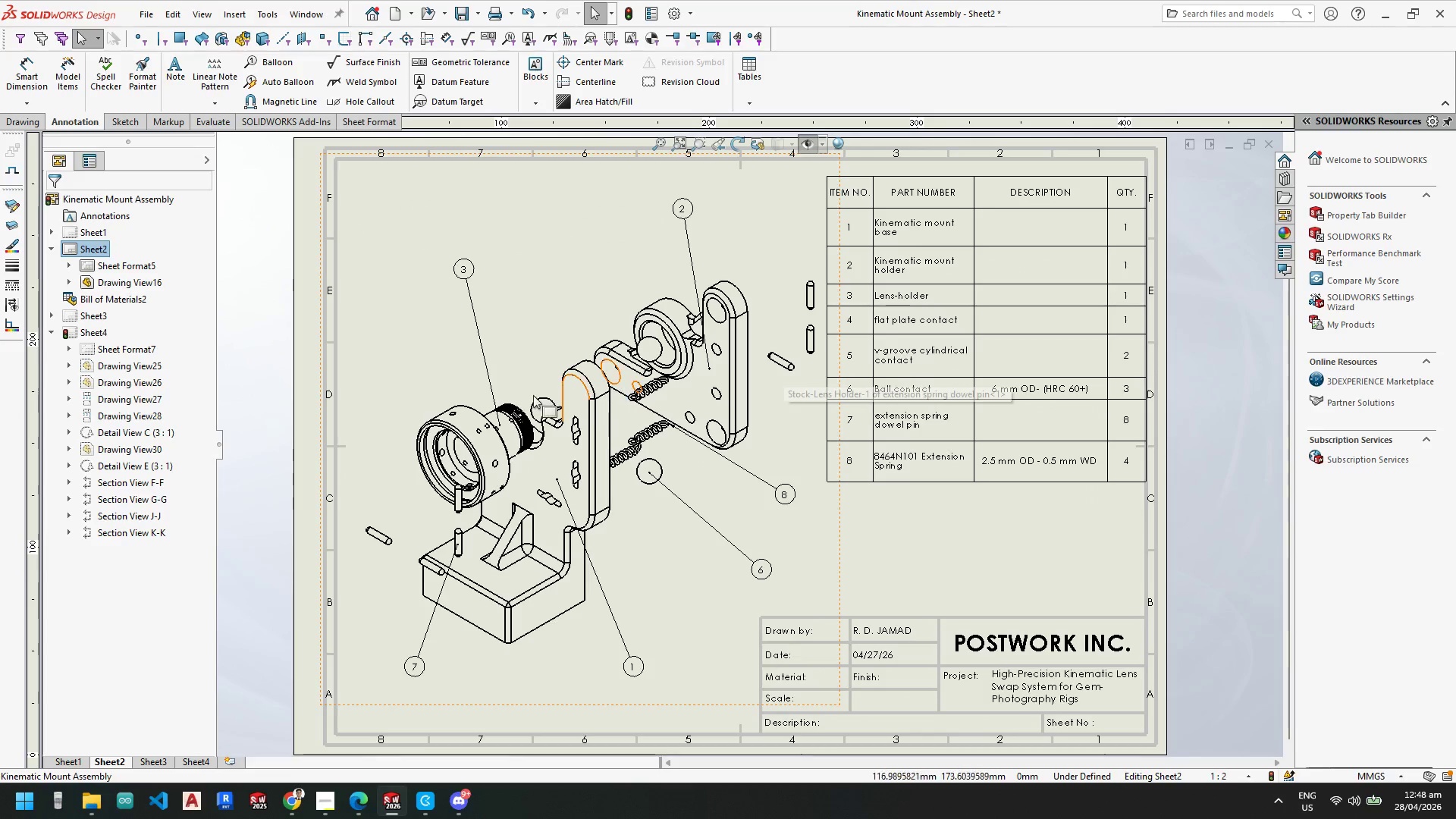 
mouse_move([401, 786])
 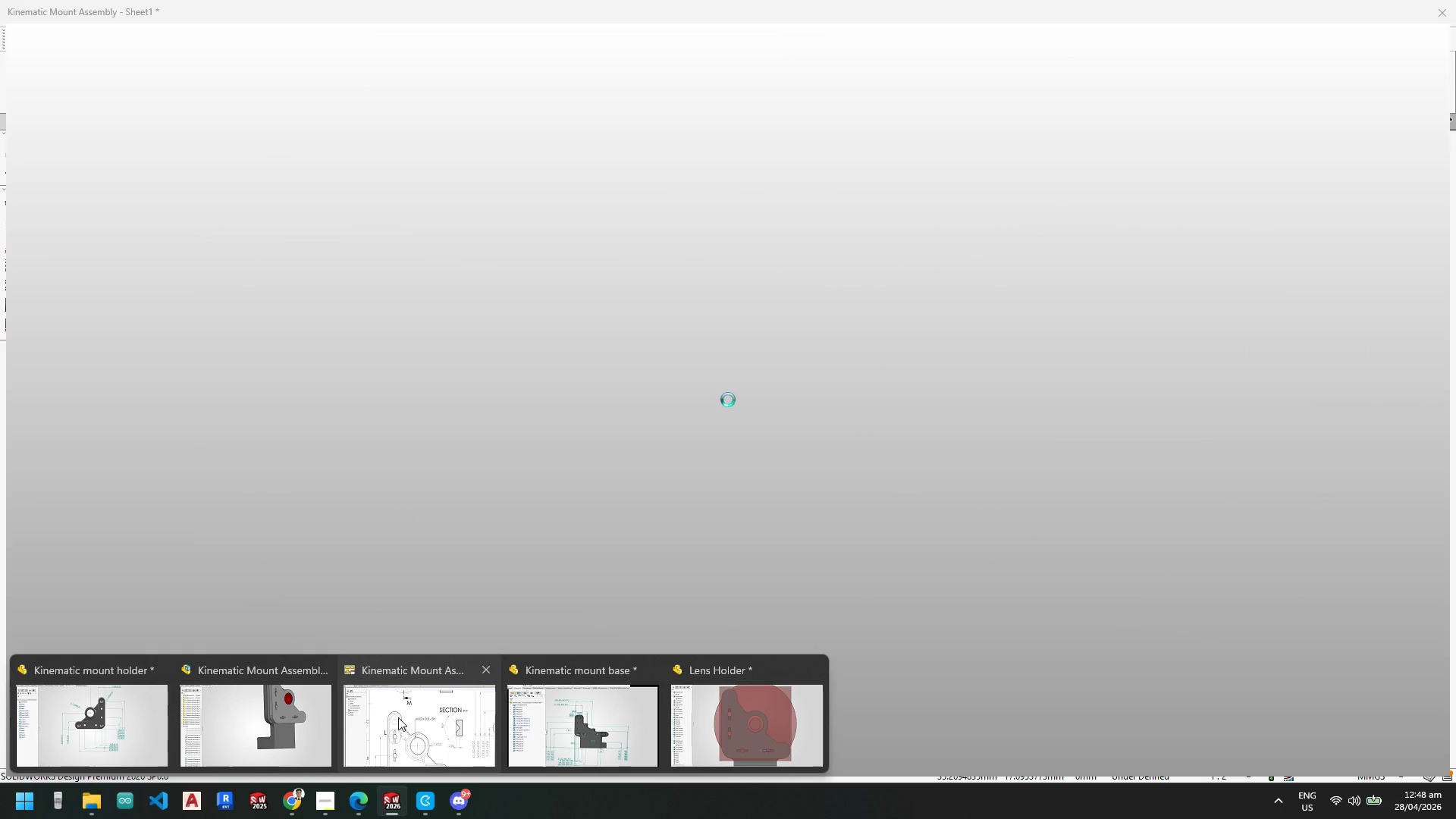 
left_click([293, 720])
 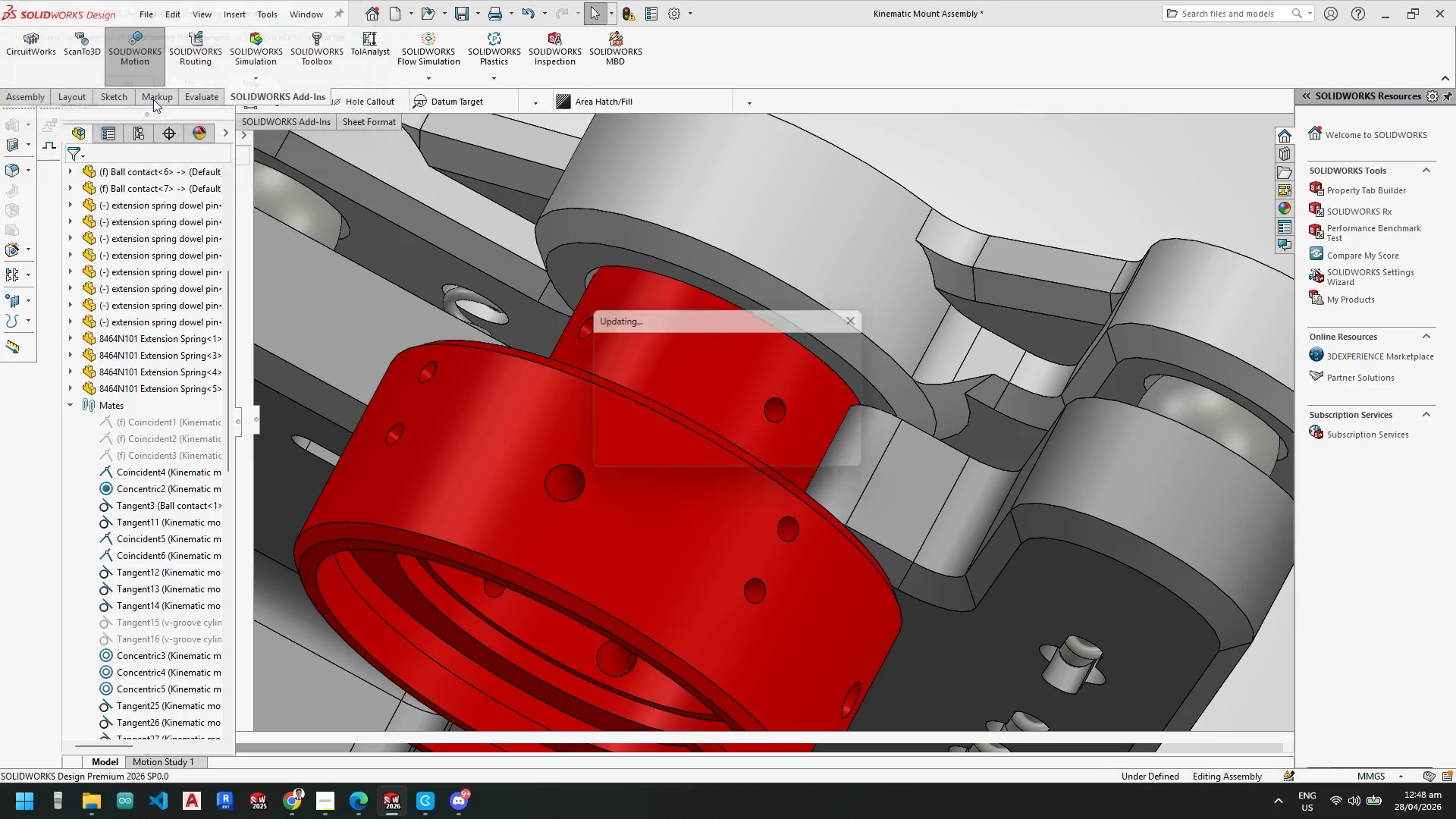 
scroll: coordinate [716, 495], scroll_direction: up, amount: 5.0
 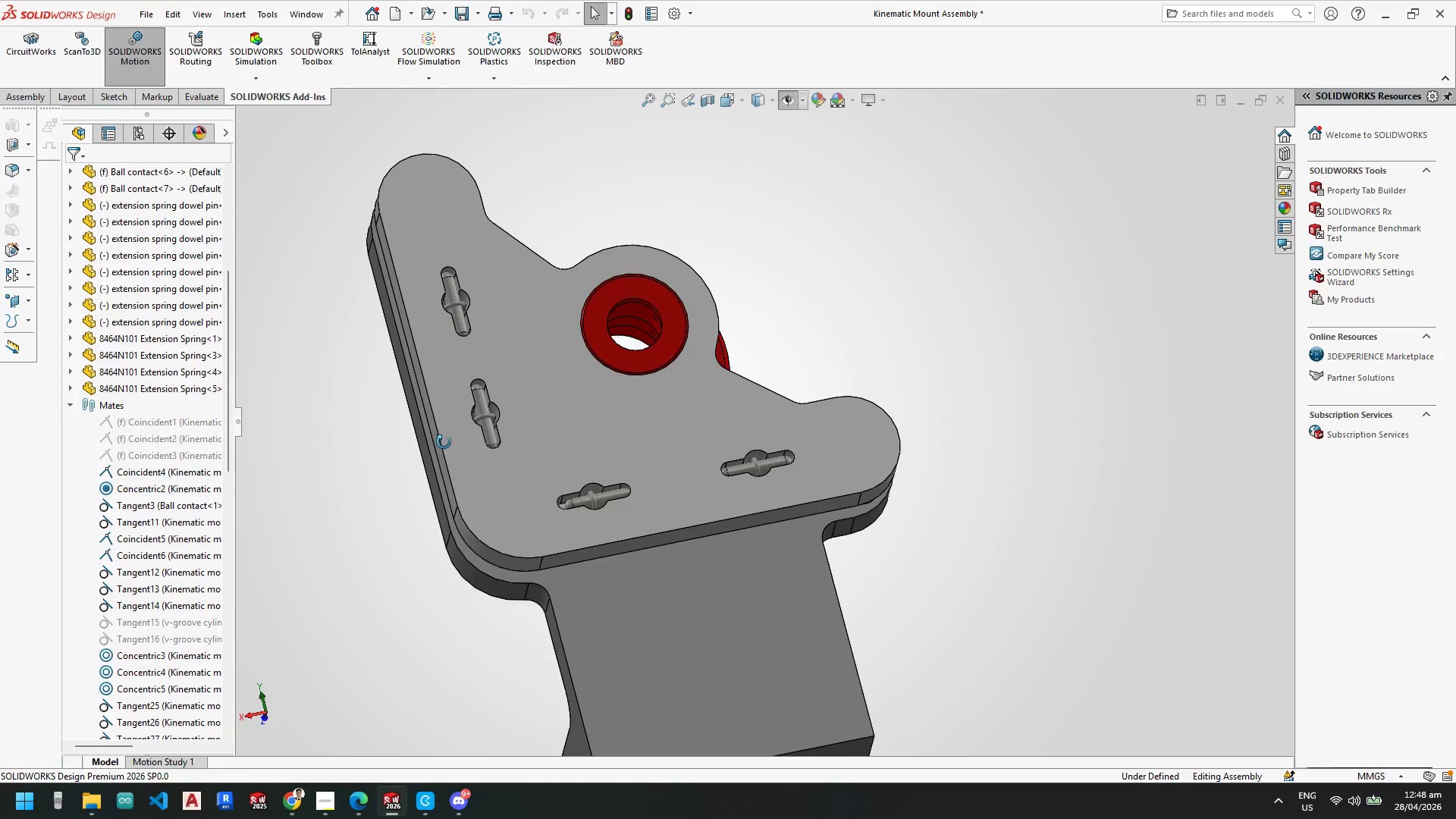 
scroll: coordinate [827, 425], scroll_direction: down, amount: 3.0
 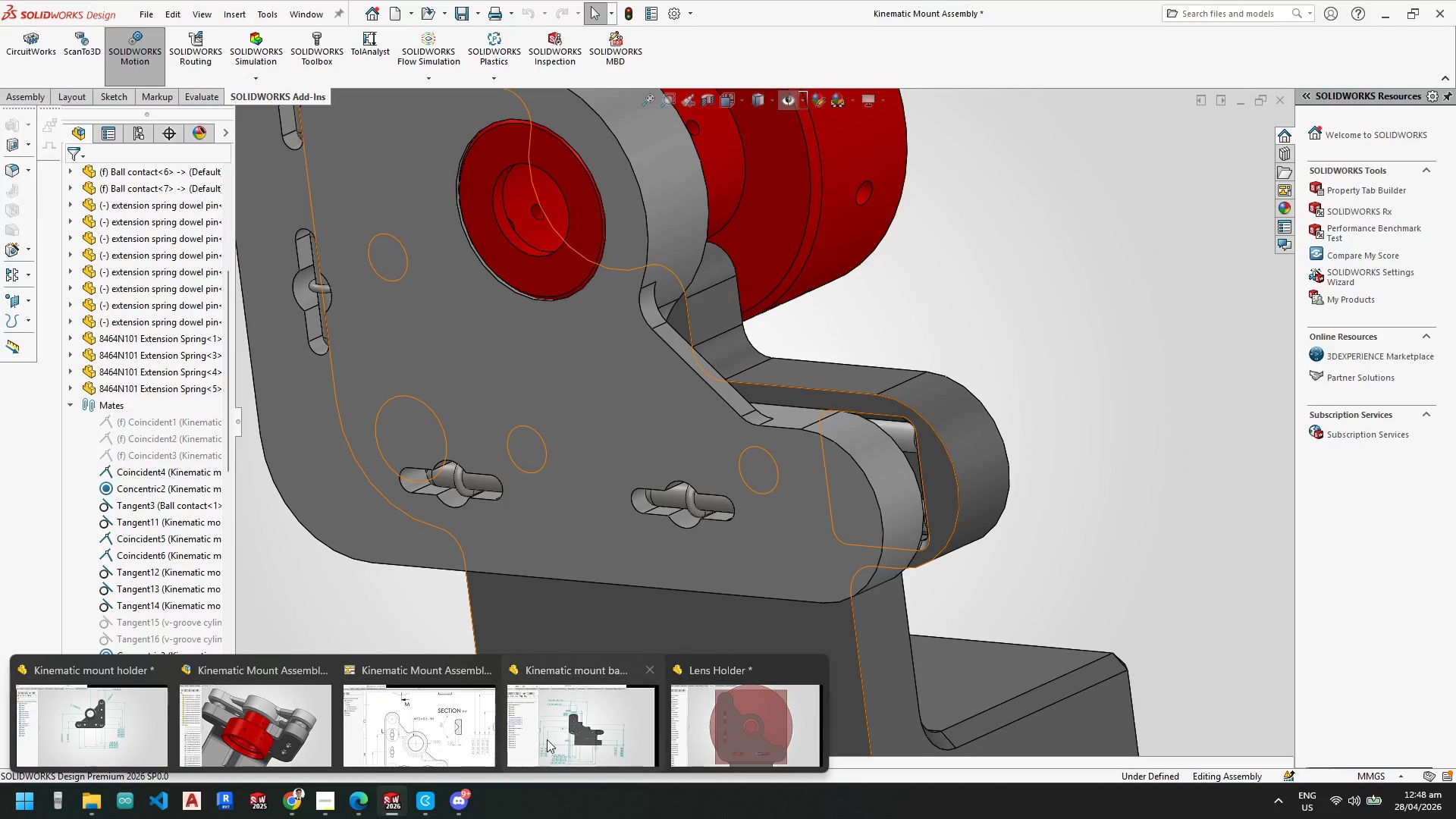 
left_click([445, 734])
 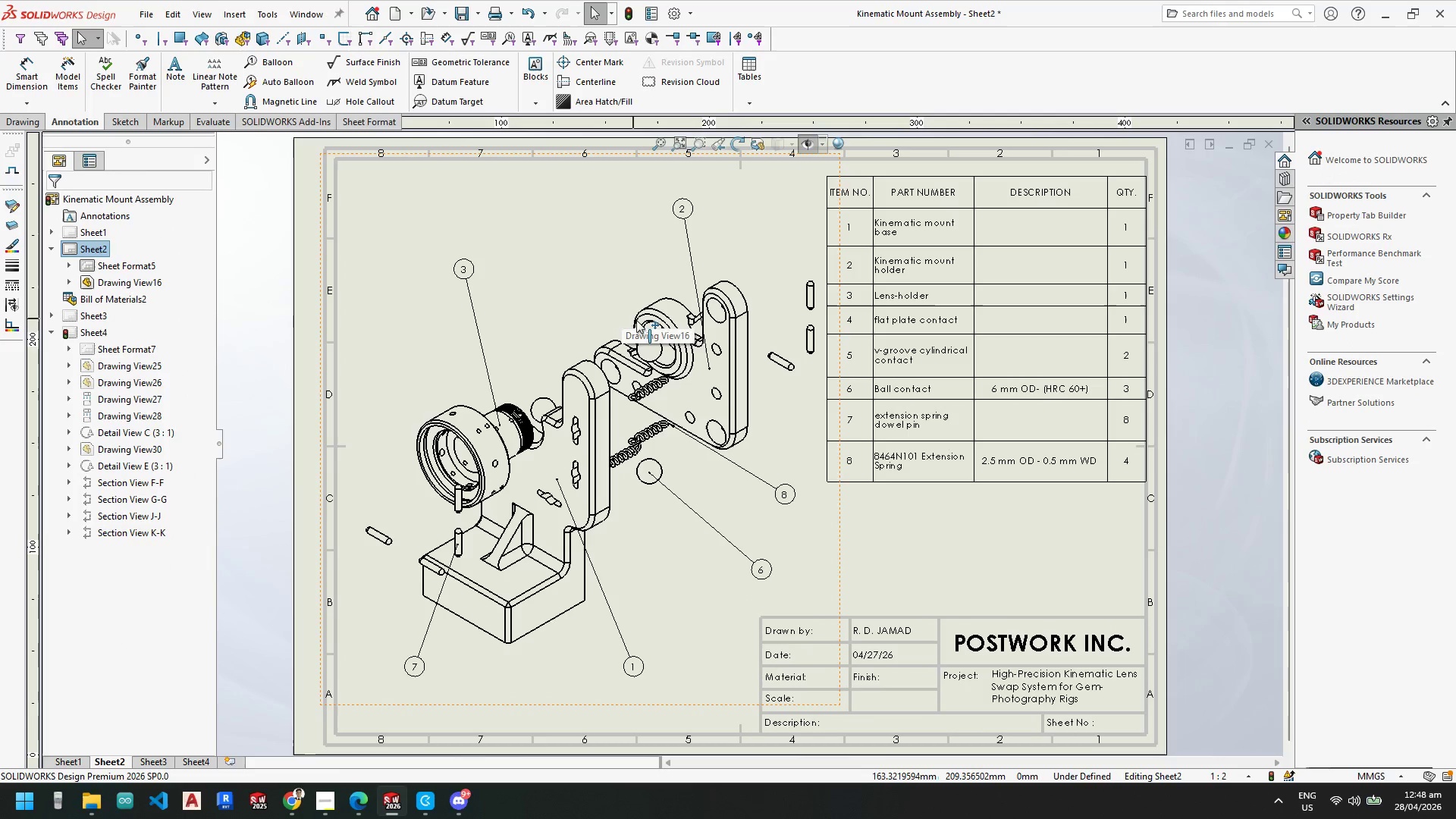 
wait(5.45)
 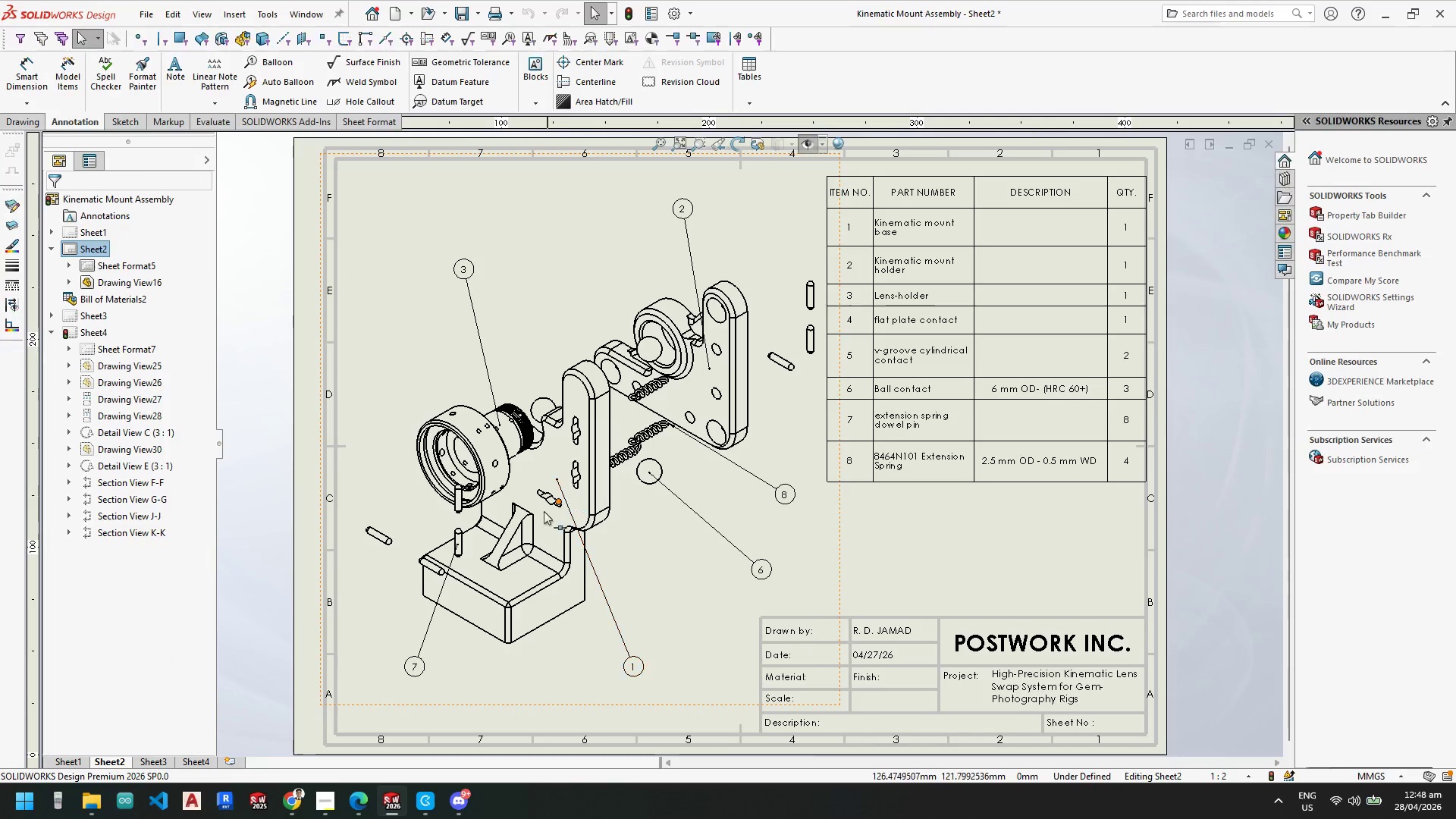 
mouse_move([390, 783])
 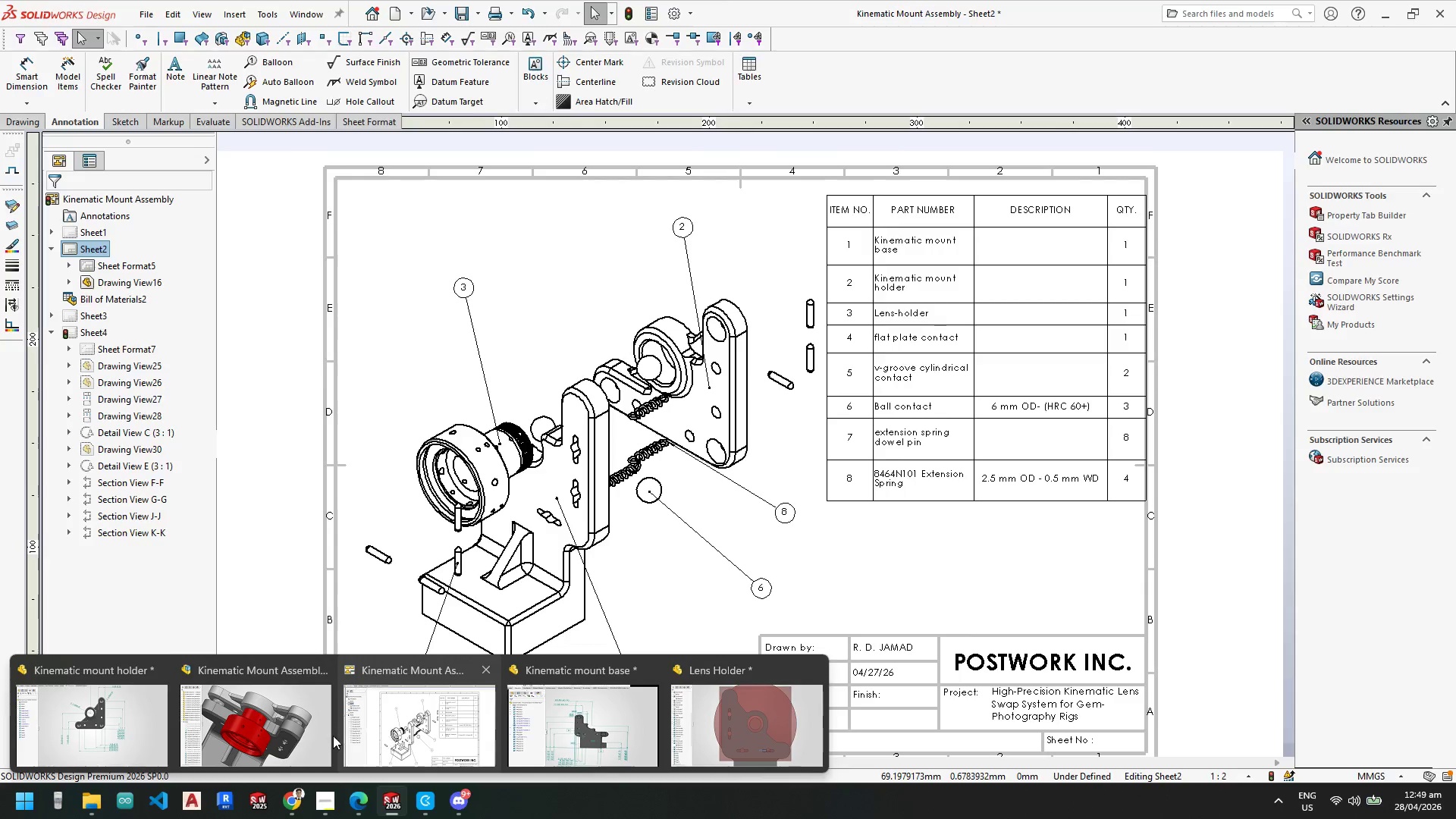 
left_click([293, 733])
 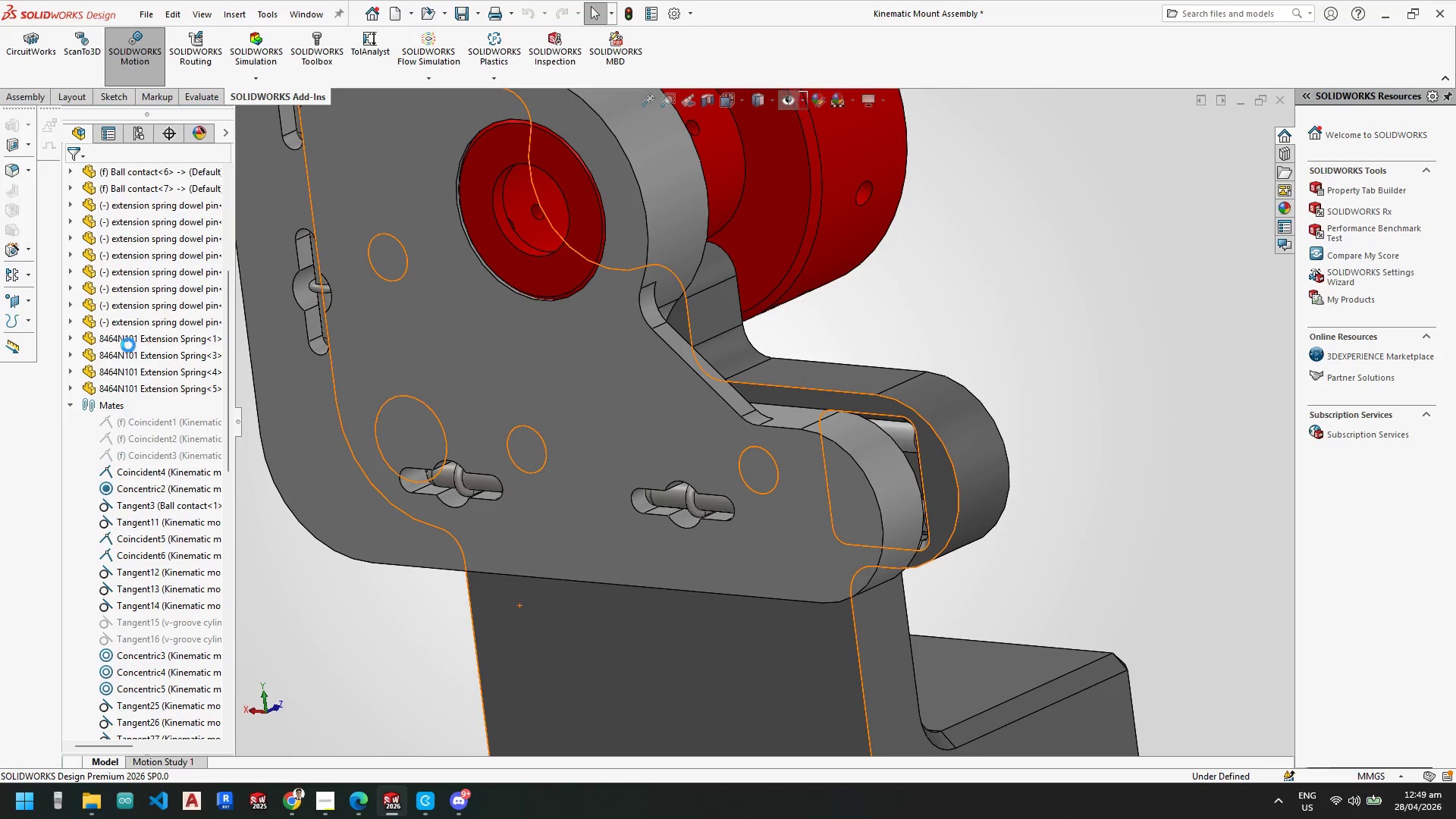 
scroll: coordinate [155, 268], scroll_direction: up, amount: 13.0
 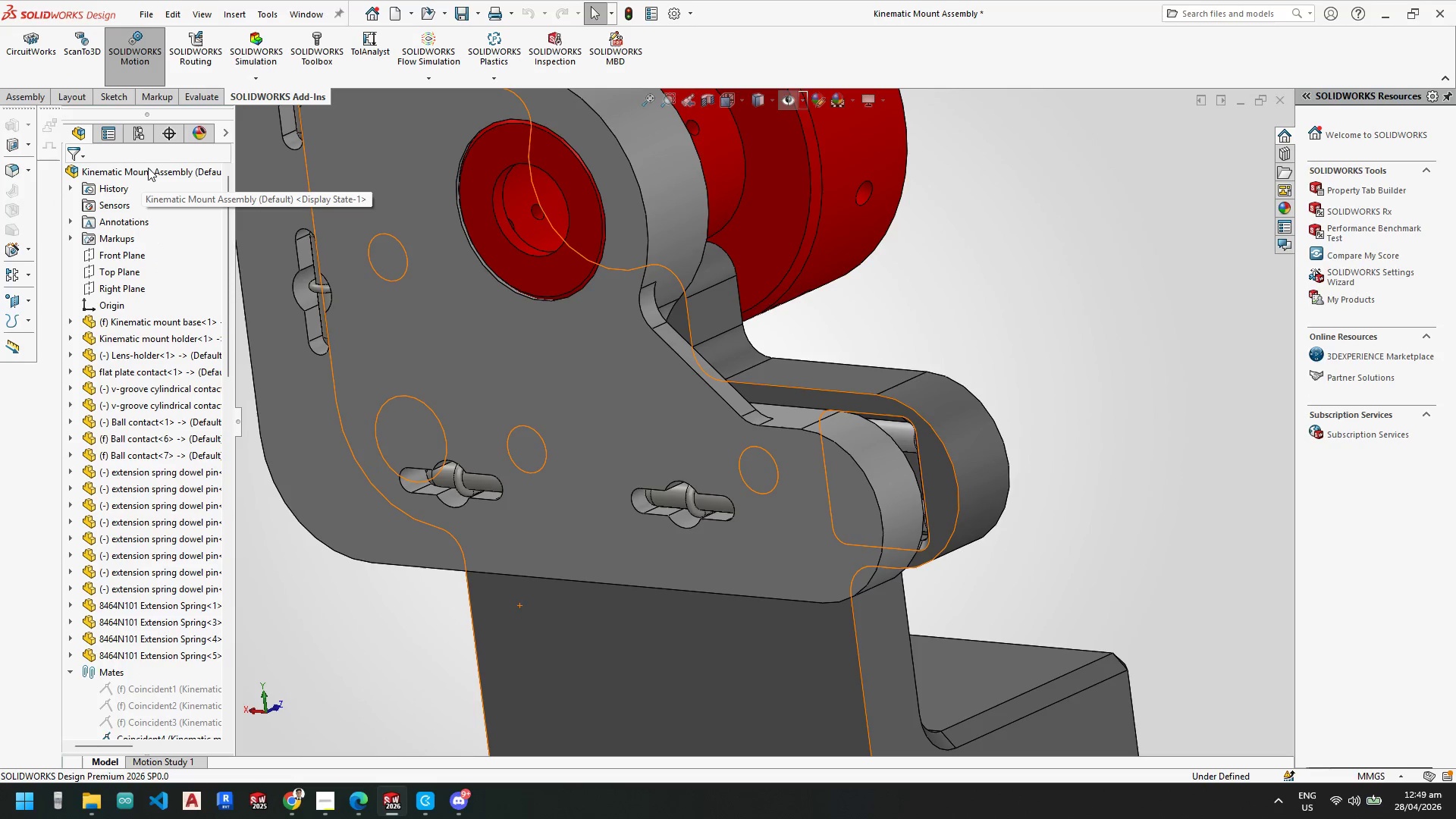 
right_click([149, 168])
 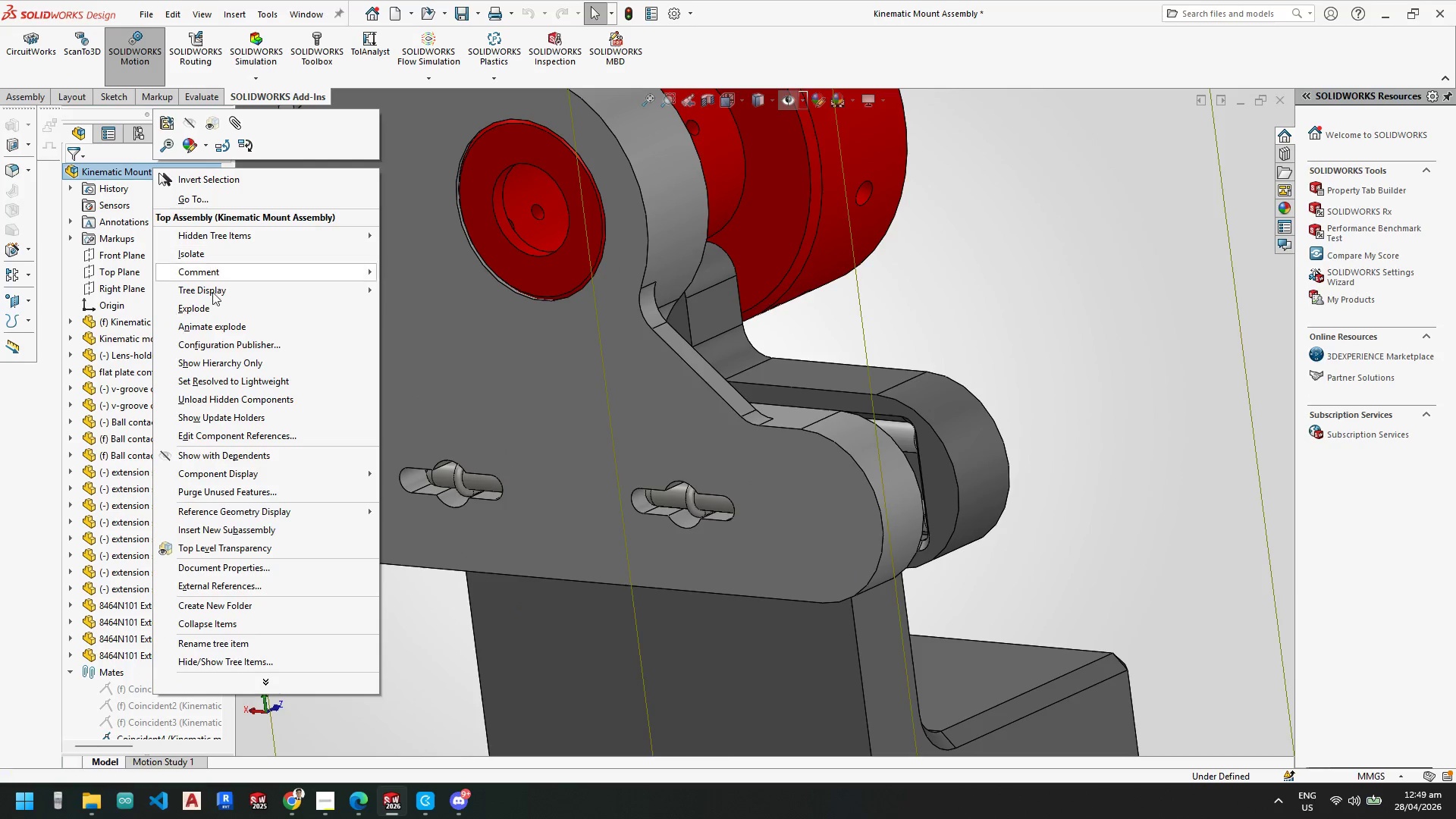 
left_click([214, 310])
 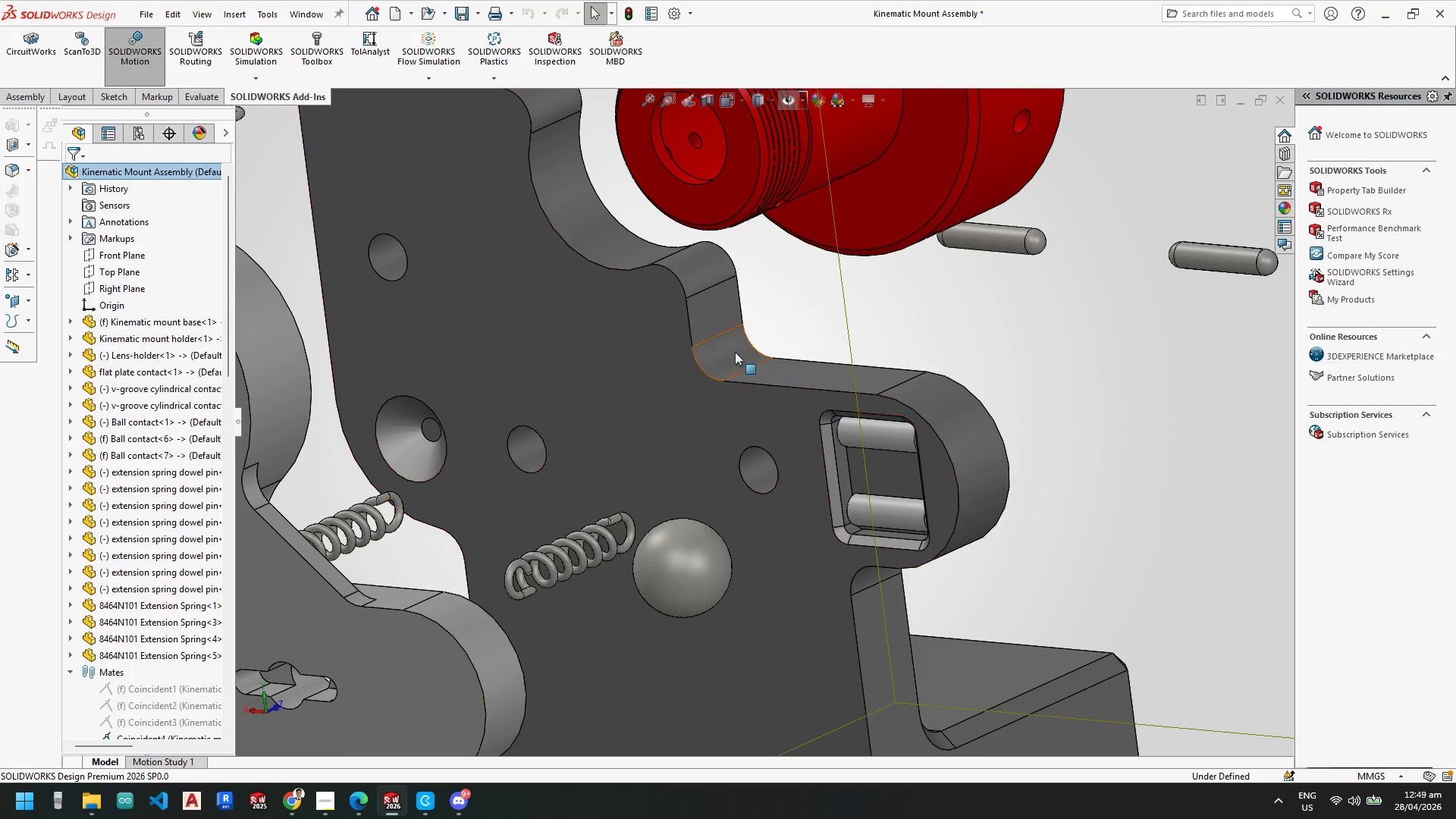 
scroll: coordinate [741, 354], scroll_direction: up, amount: 5.0
 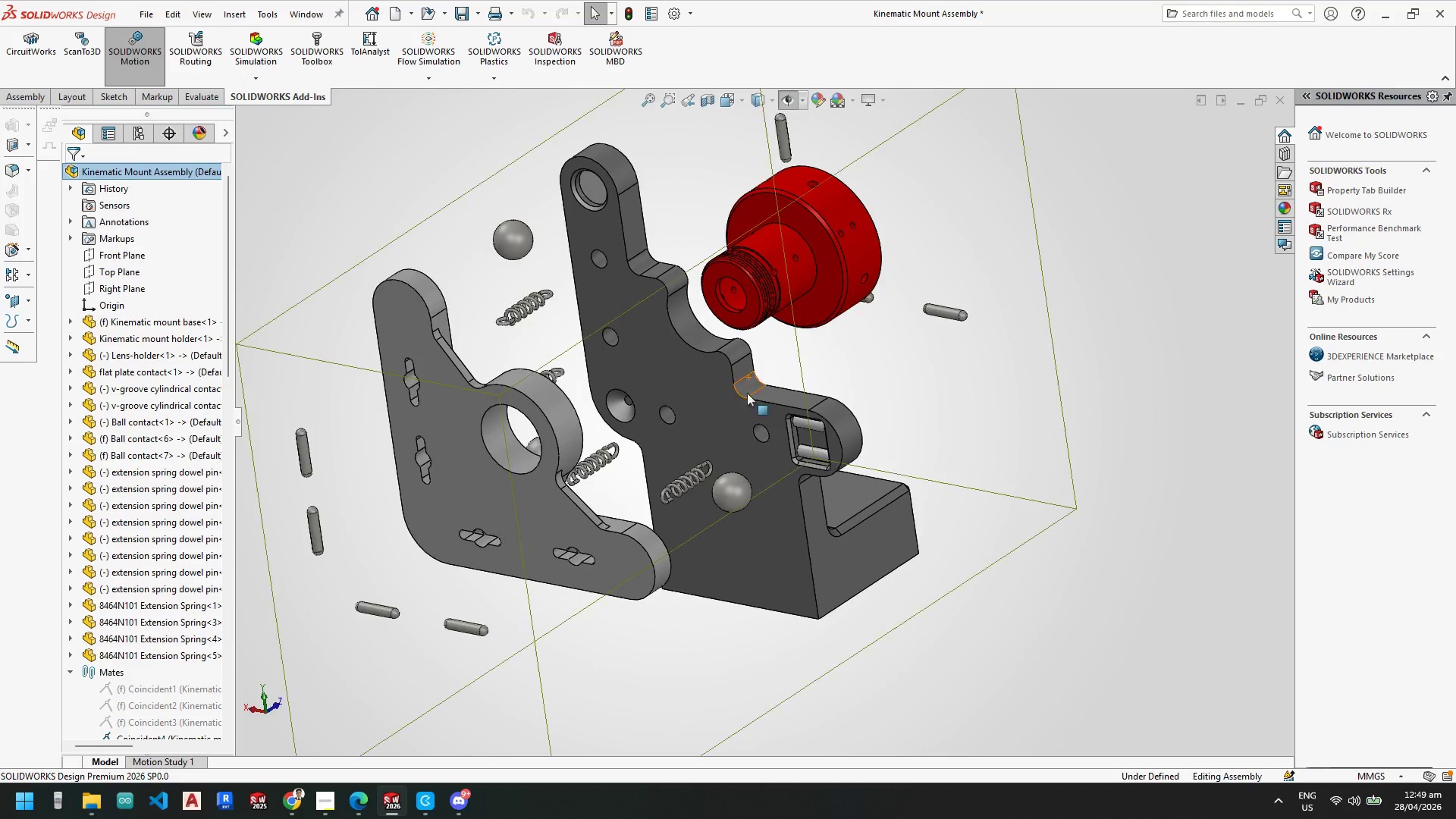 
scroll: coordinate [792, 409], scroll_direction: down, amount: 6.0
 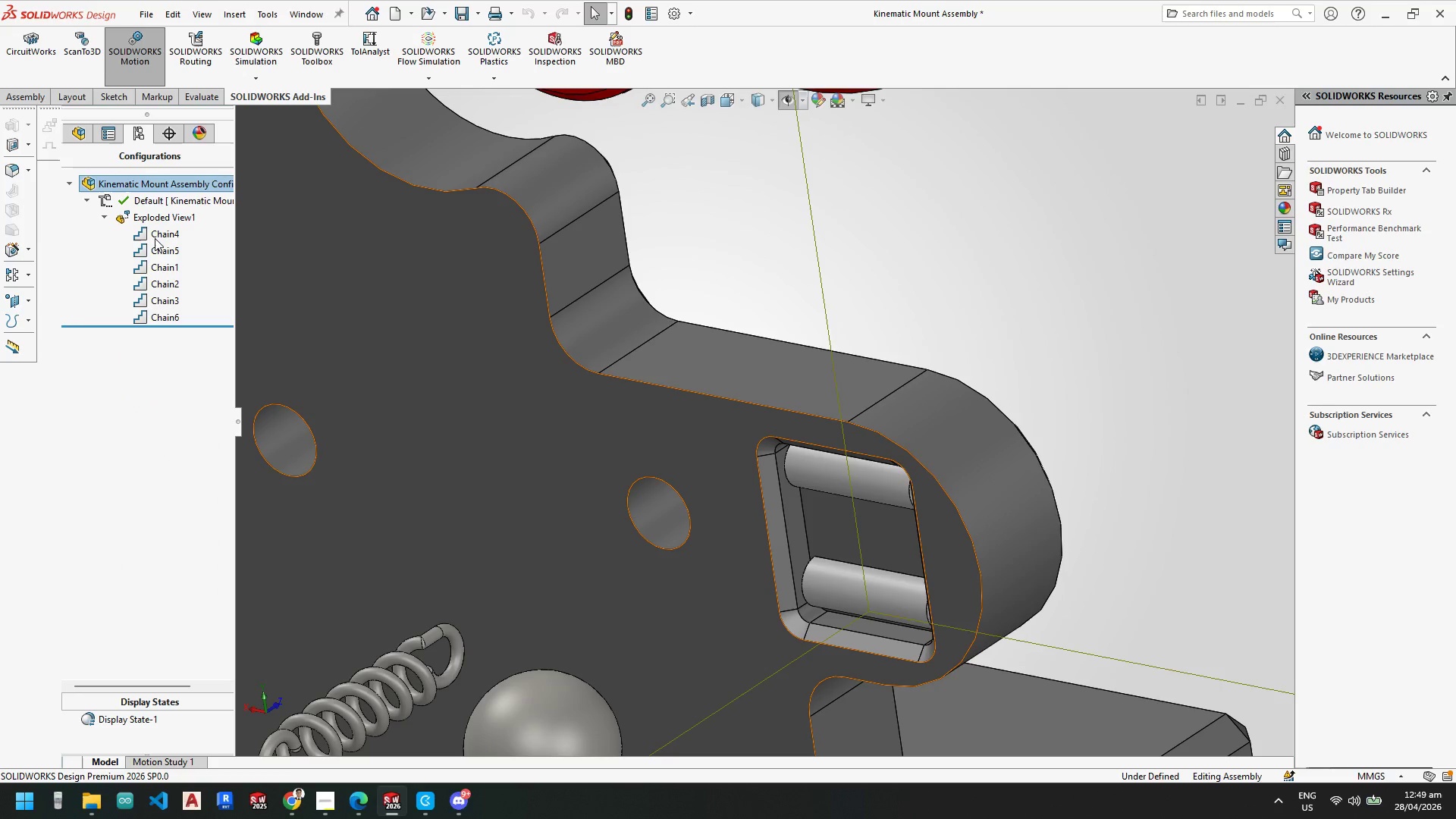 
scroll: coordinate [632, 475], scroll_direction: up, amount: 4.0
 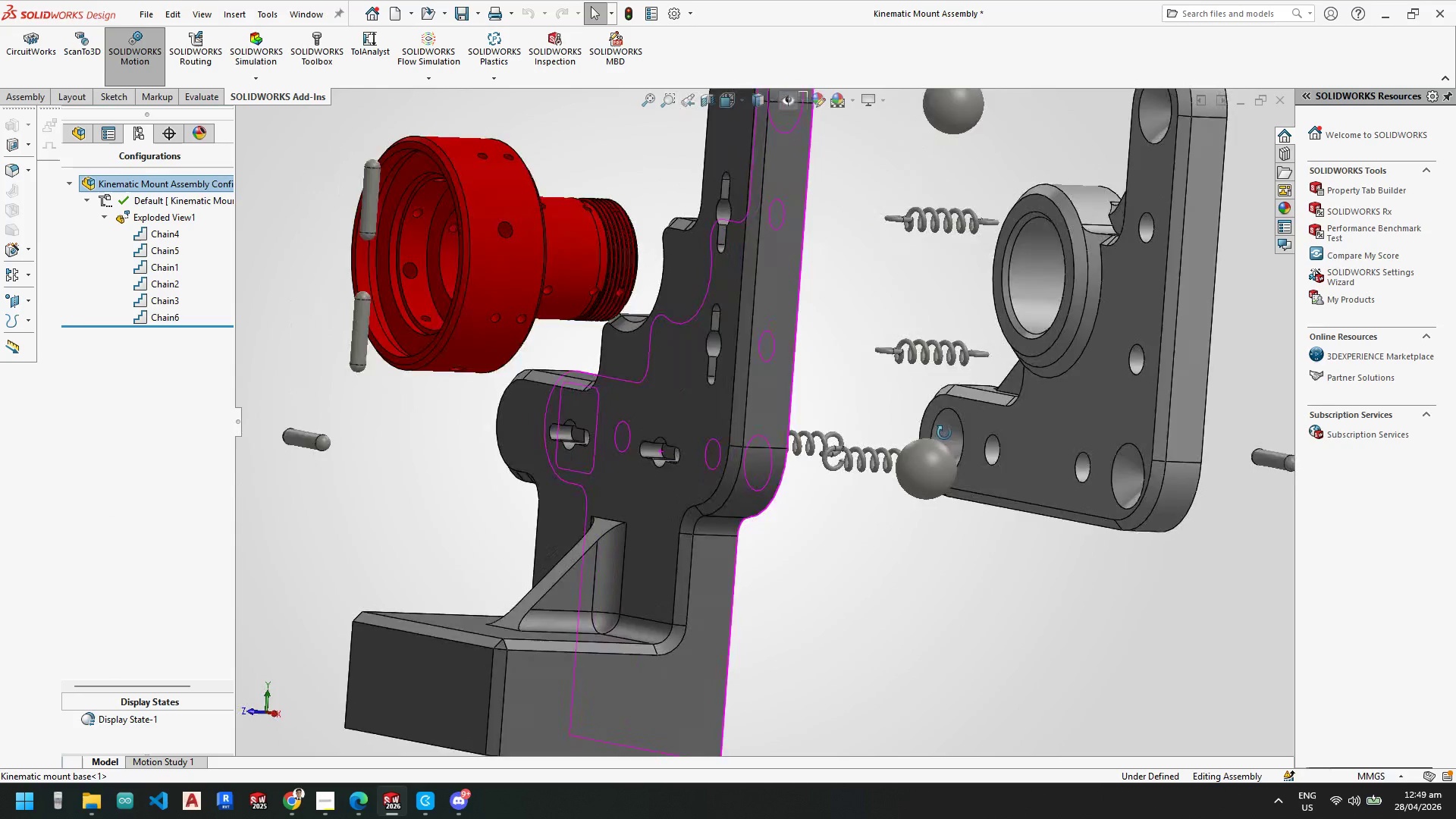 
key(Space)
 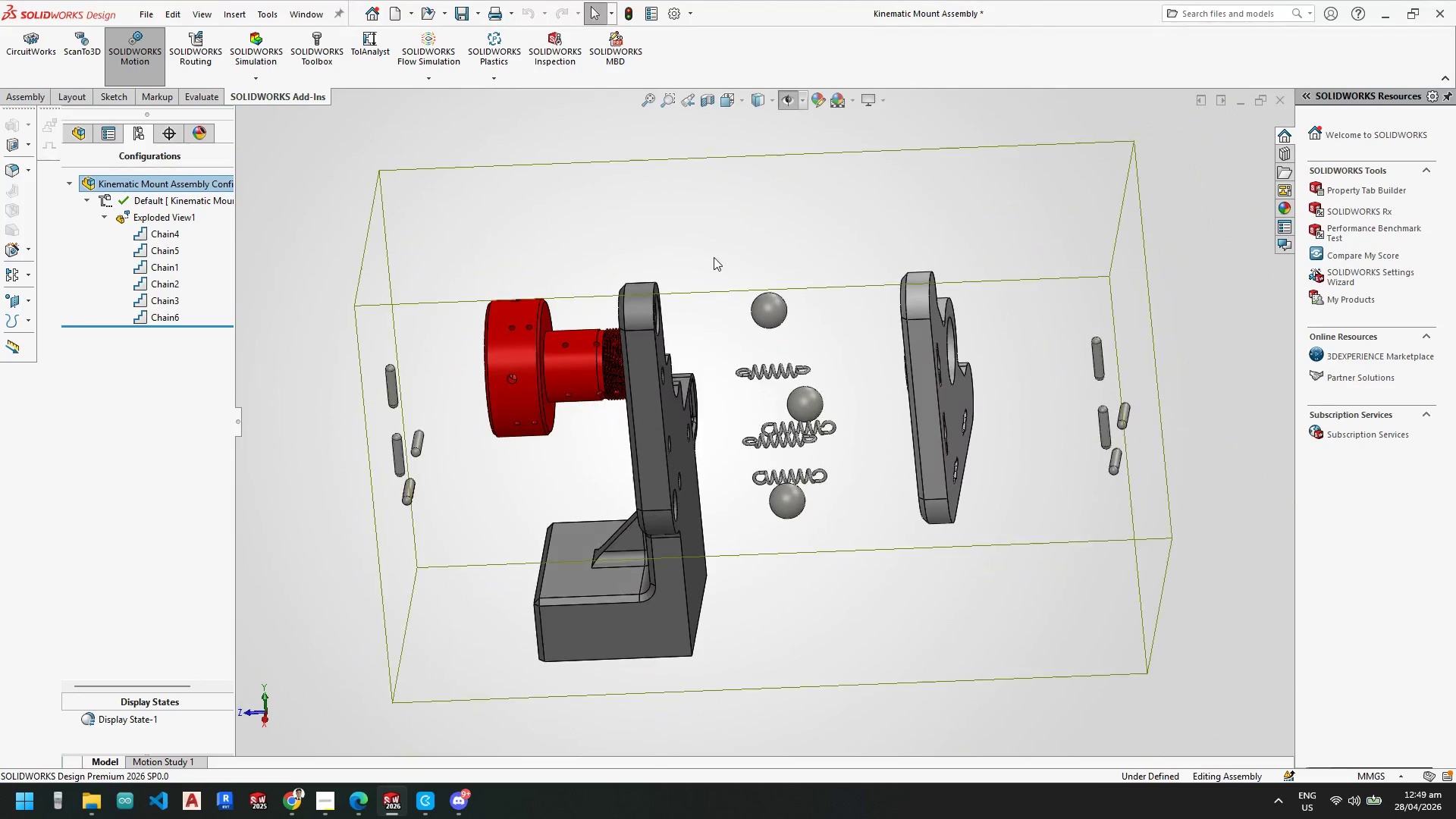 
scroll: coordinate [836, 377], scroll_direction: down, amount: 5.0
 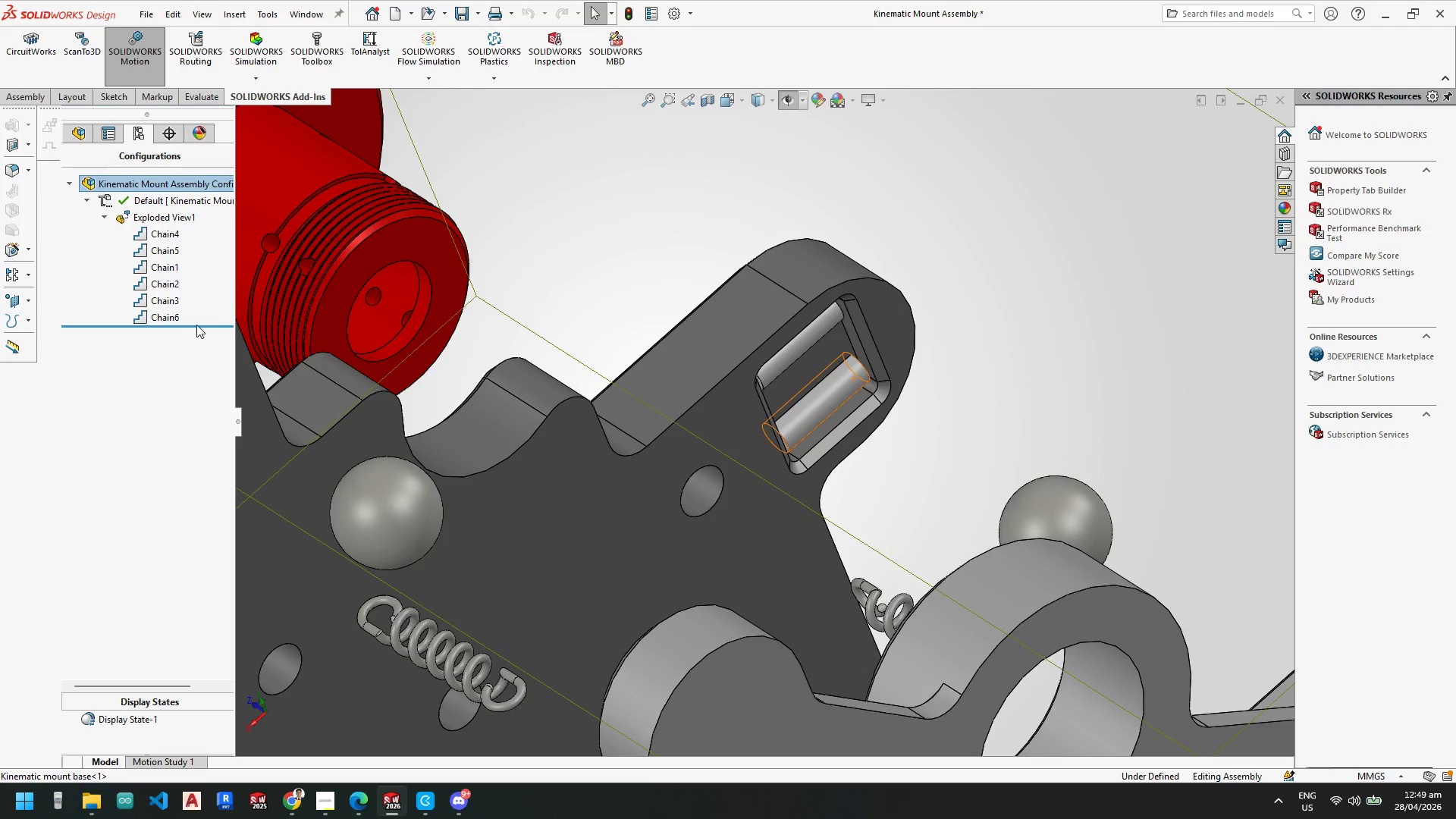 
scroll: coordinate [767, 468], scroll_direction: up, amount: 1.0
 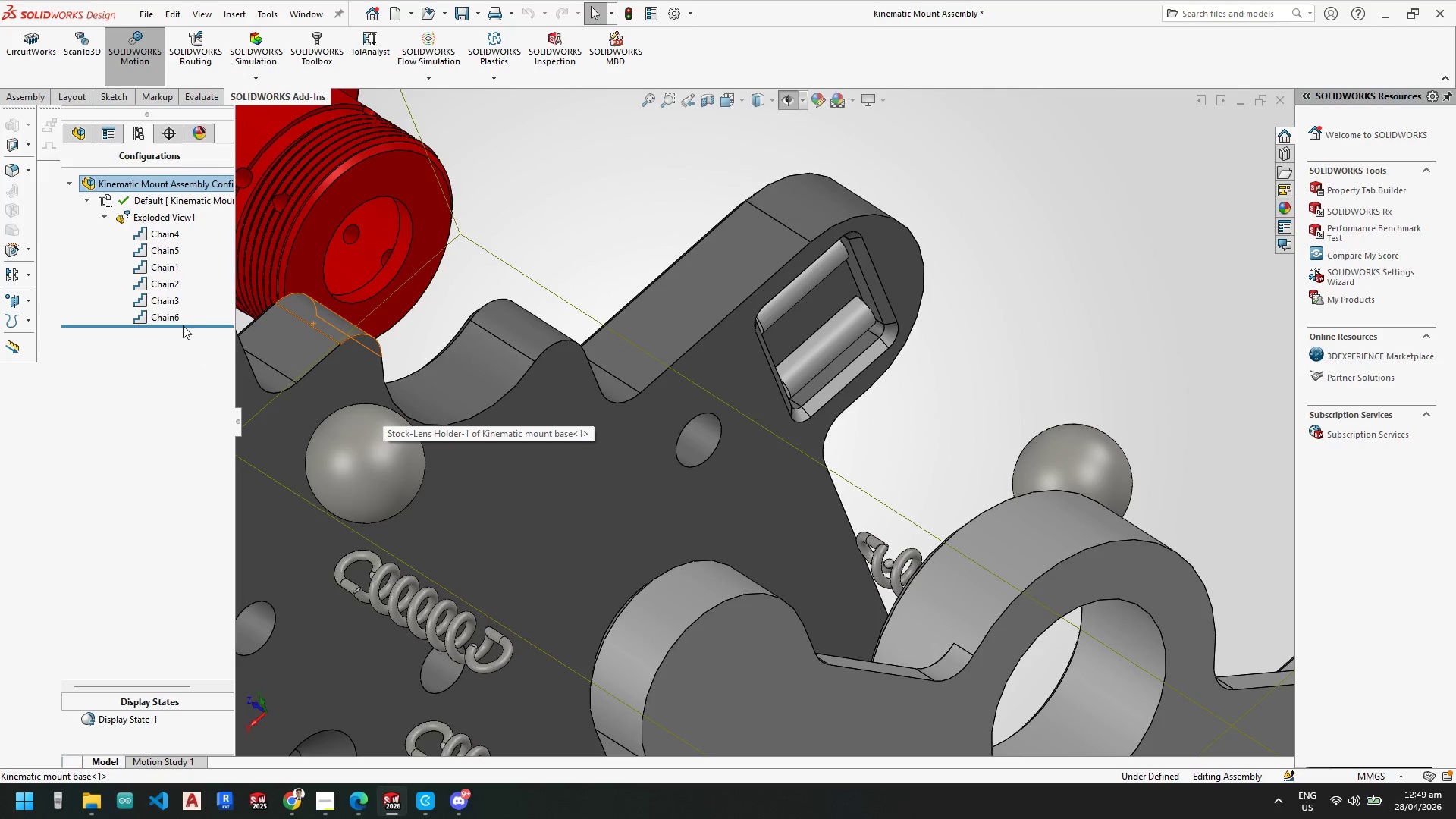 
left_click([174, 318])
 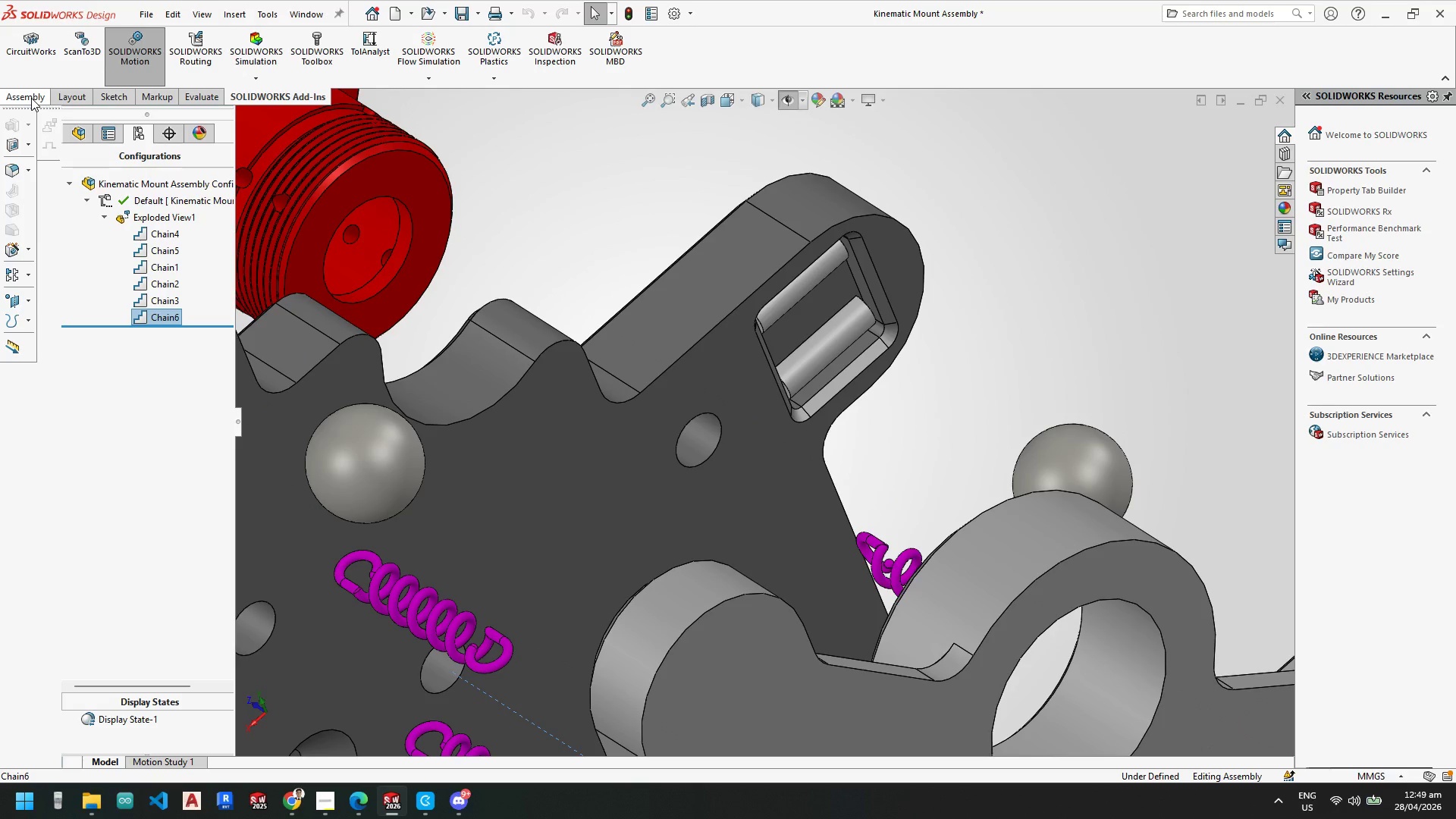 
right_click([149, 215])
 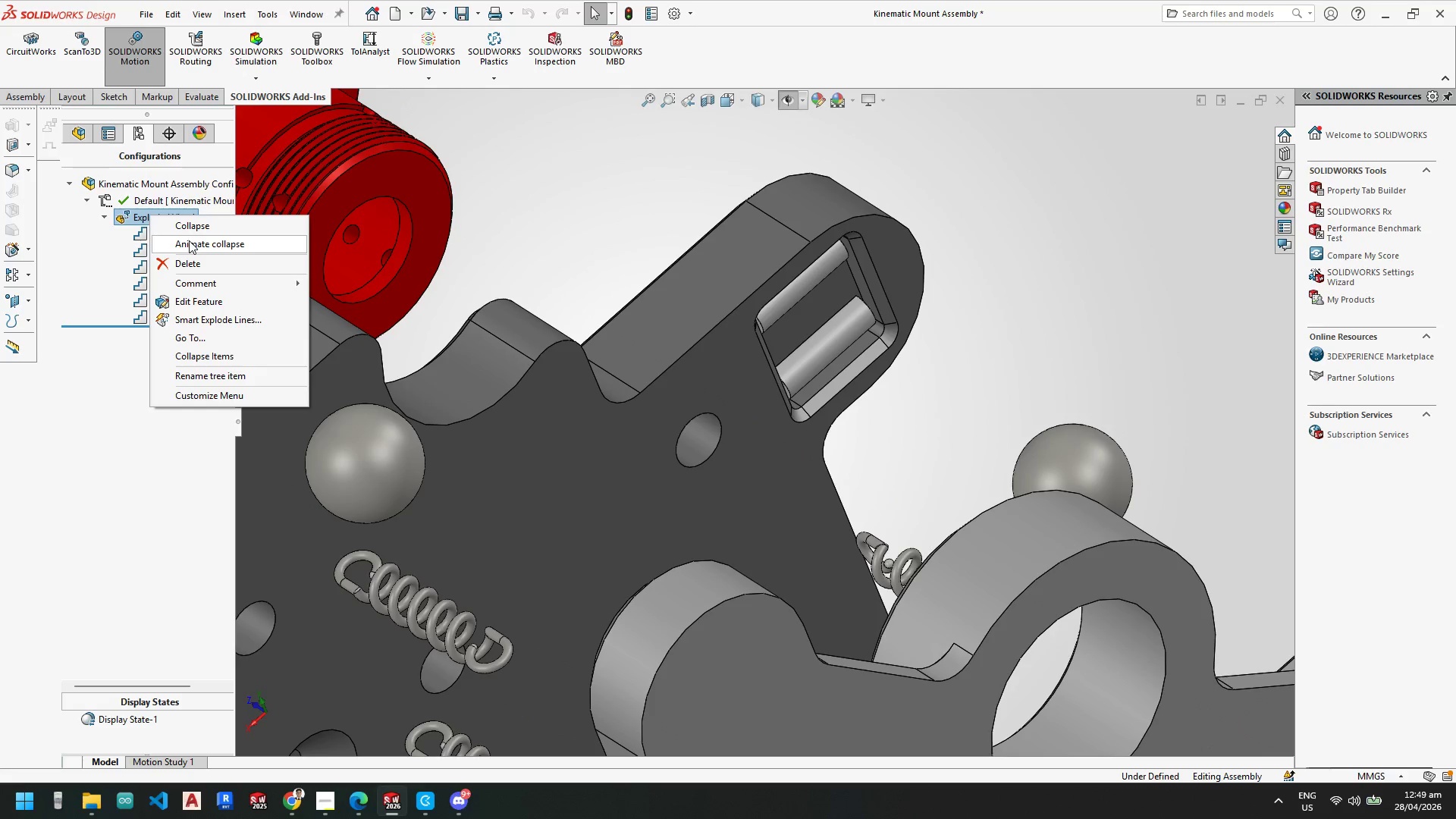 
key(Escape)
 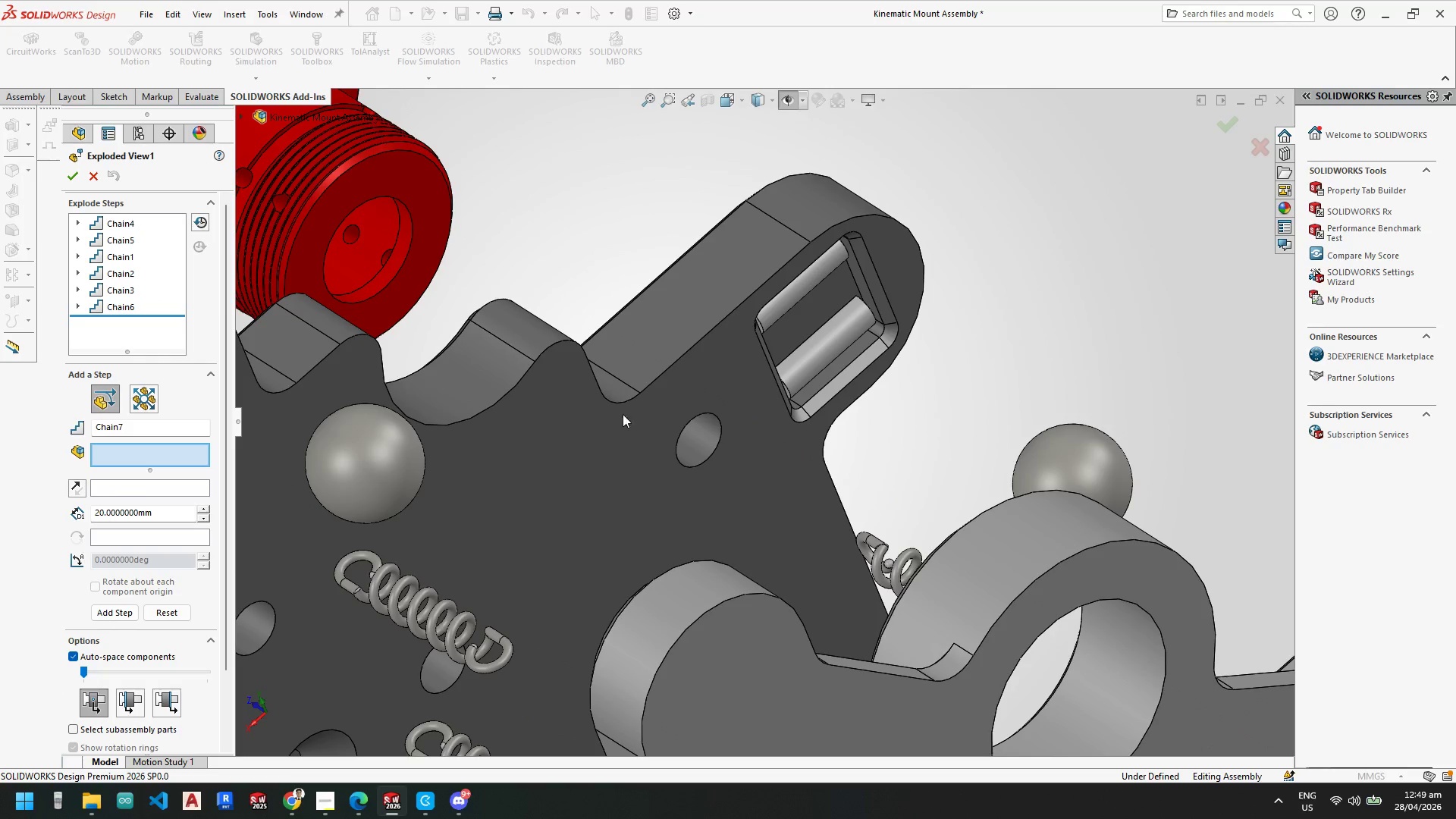 
wait(5.25)
 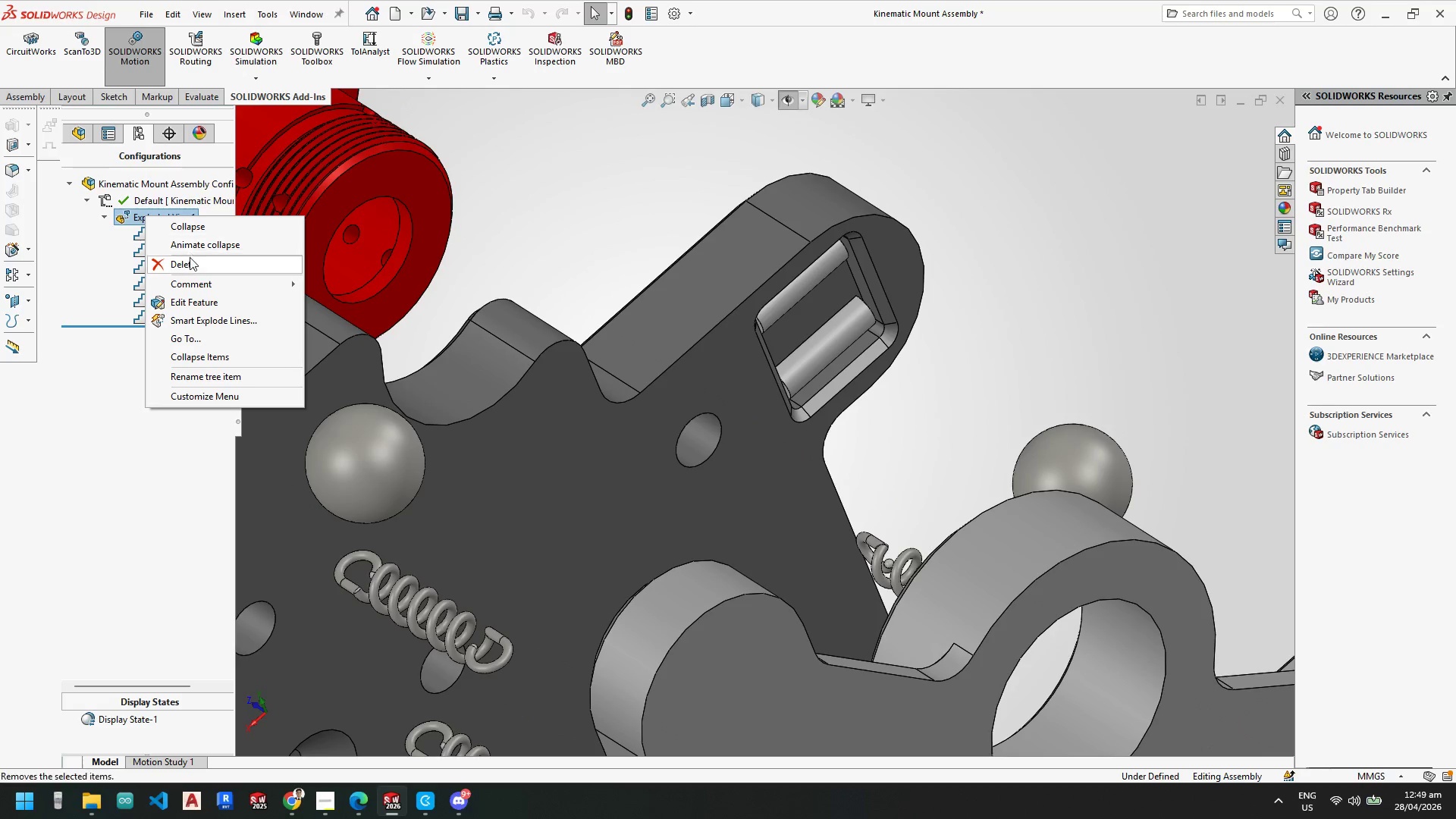 
left_click([704, 301])
 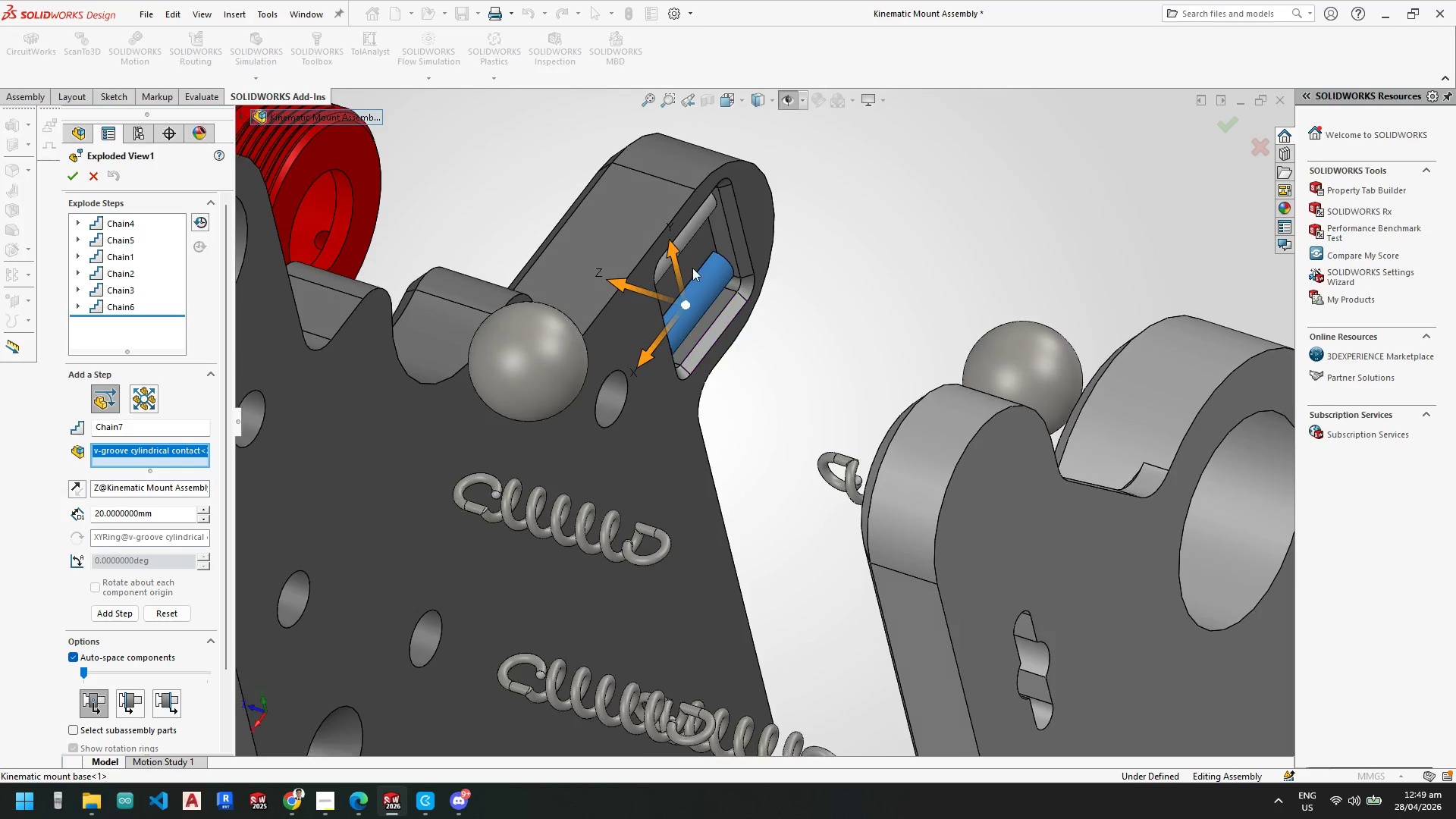 
left_click([686, 243])
 